 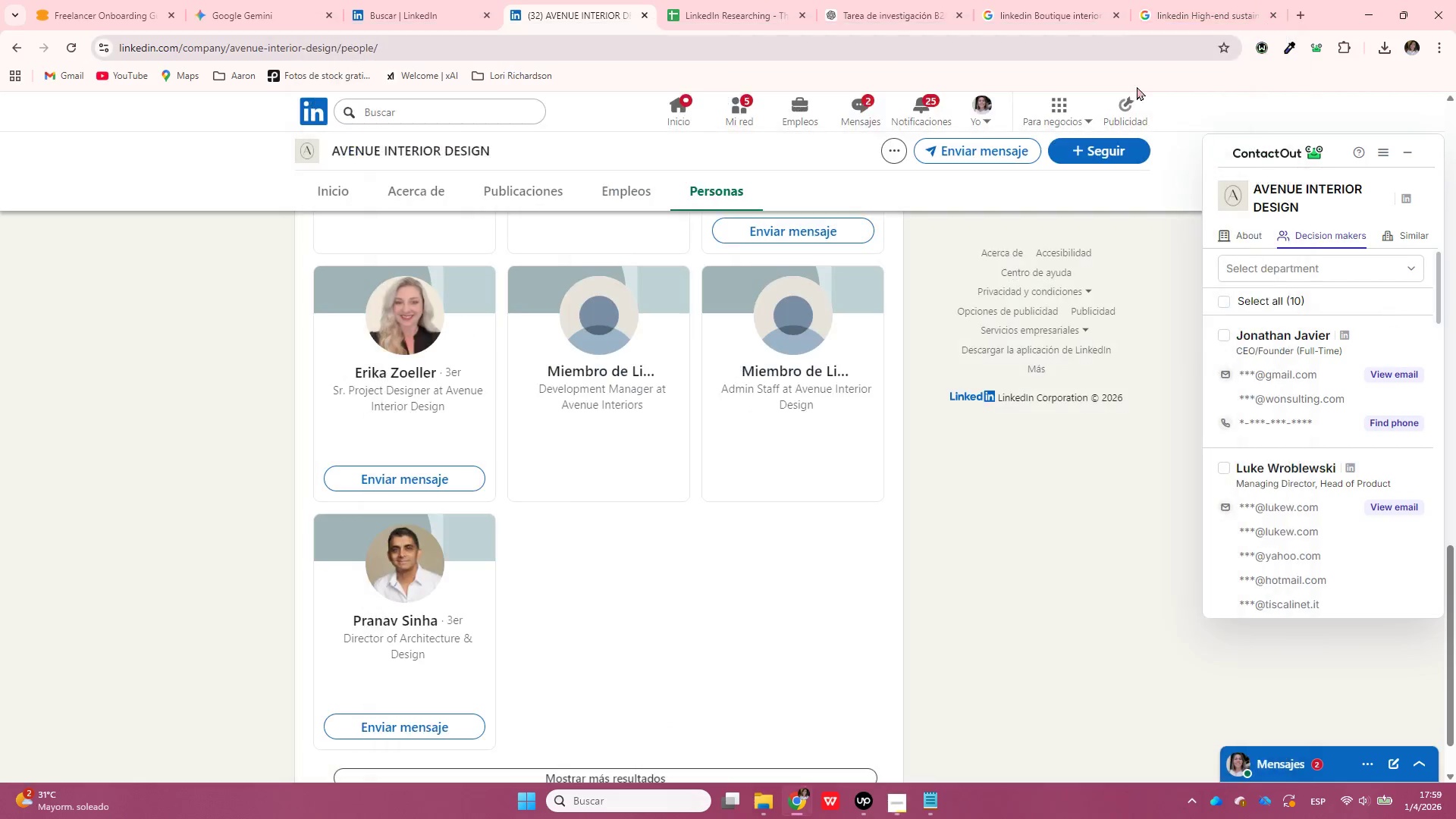 
scroll: coordinate [692, 419], scroll_direction: up, amount: 8.0
 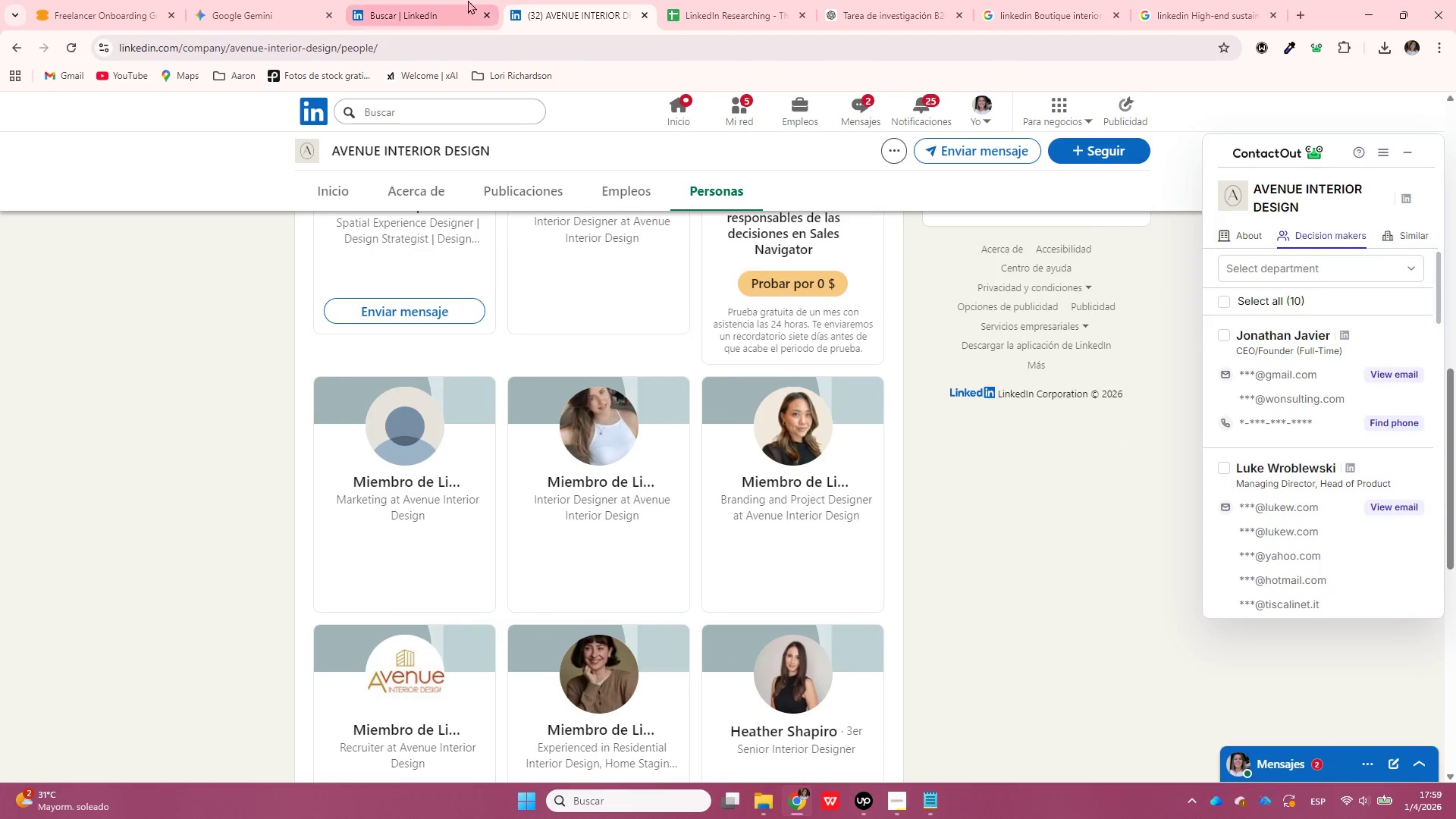 
scroll: coordinate [544, 516], scroll_direction: down, amount: 5.0
 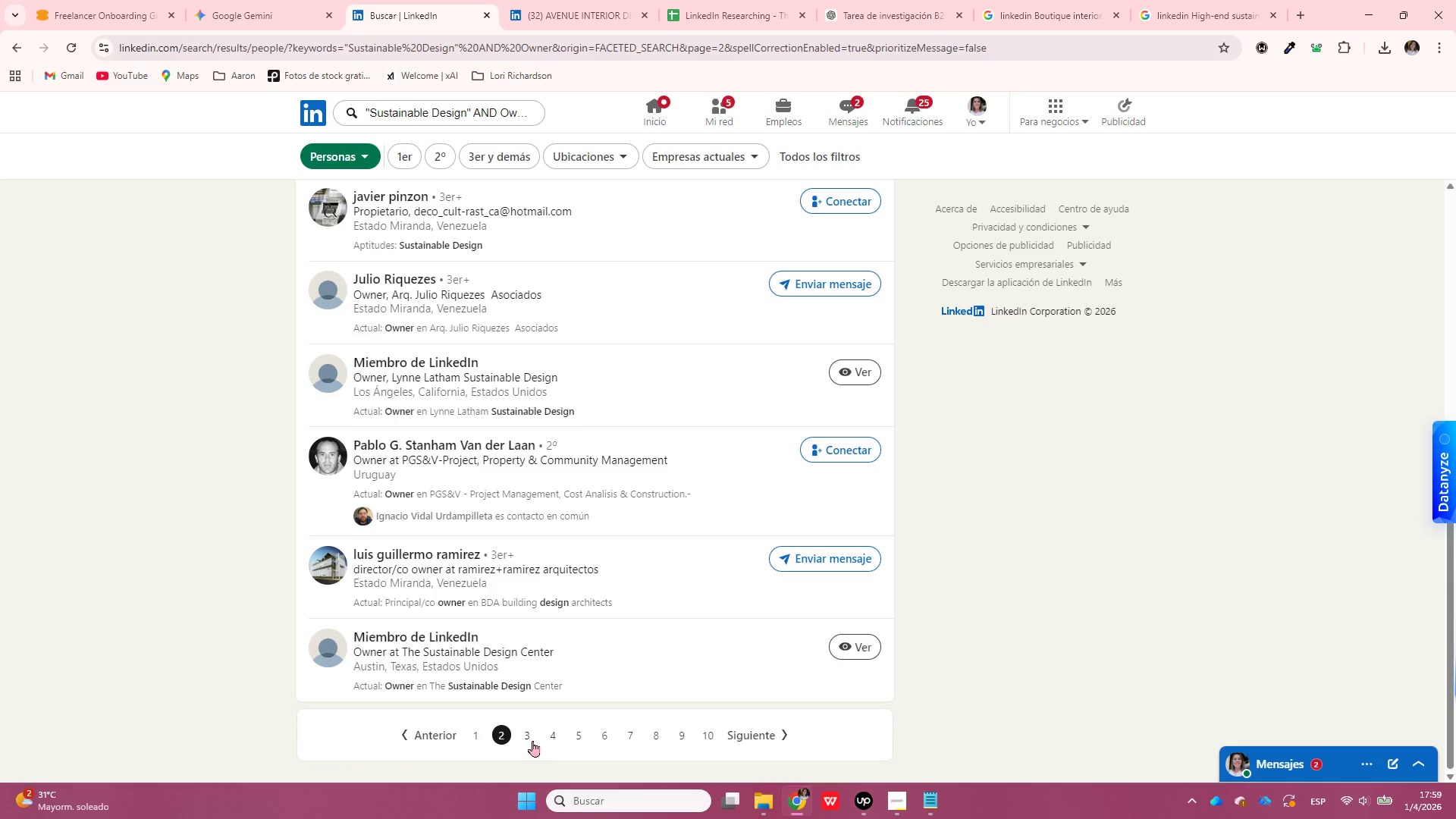 
wait(6.37)
 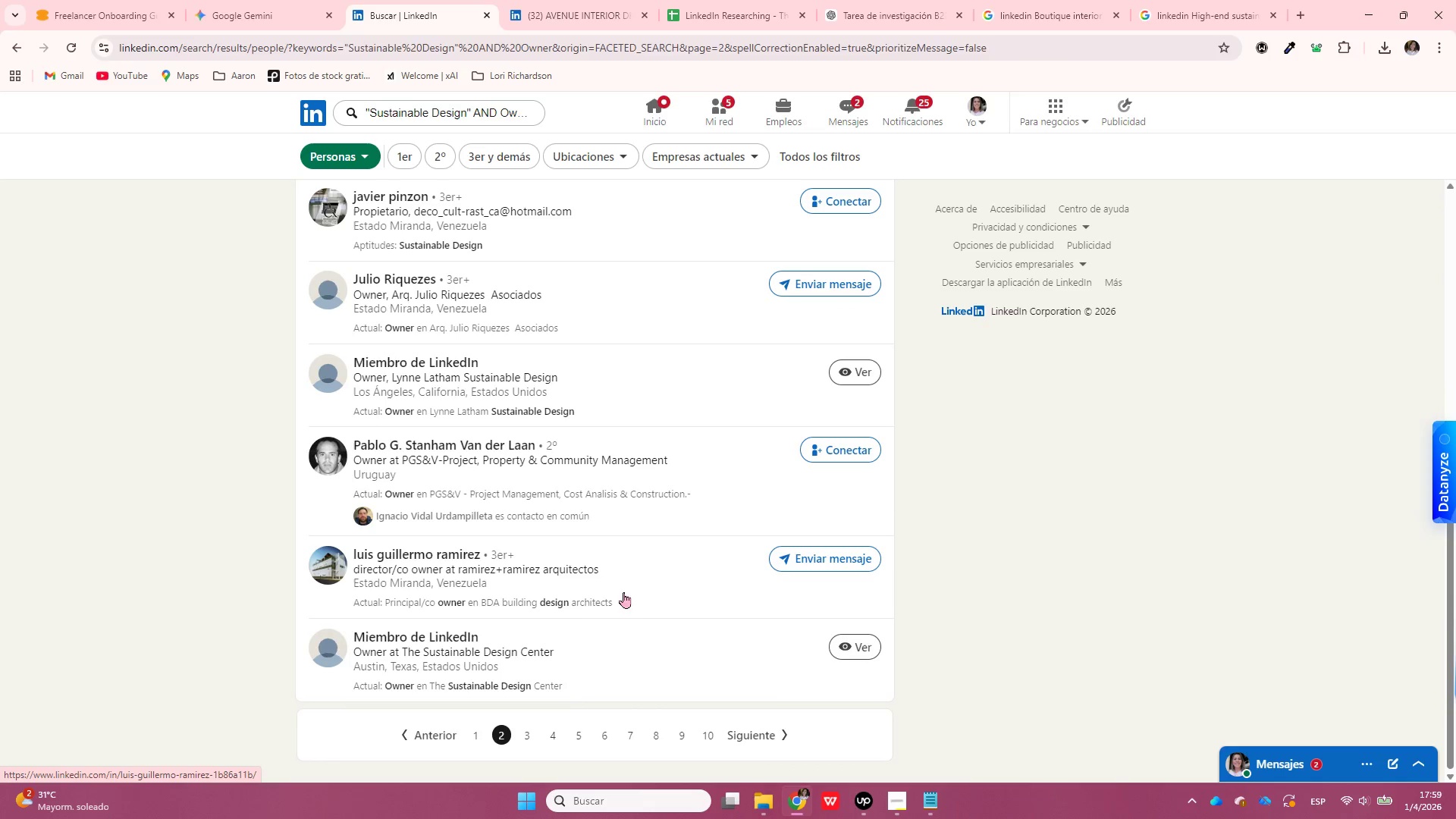 
left_click([532, 741])
 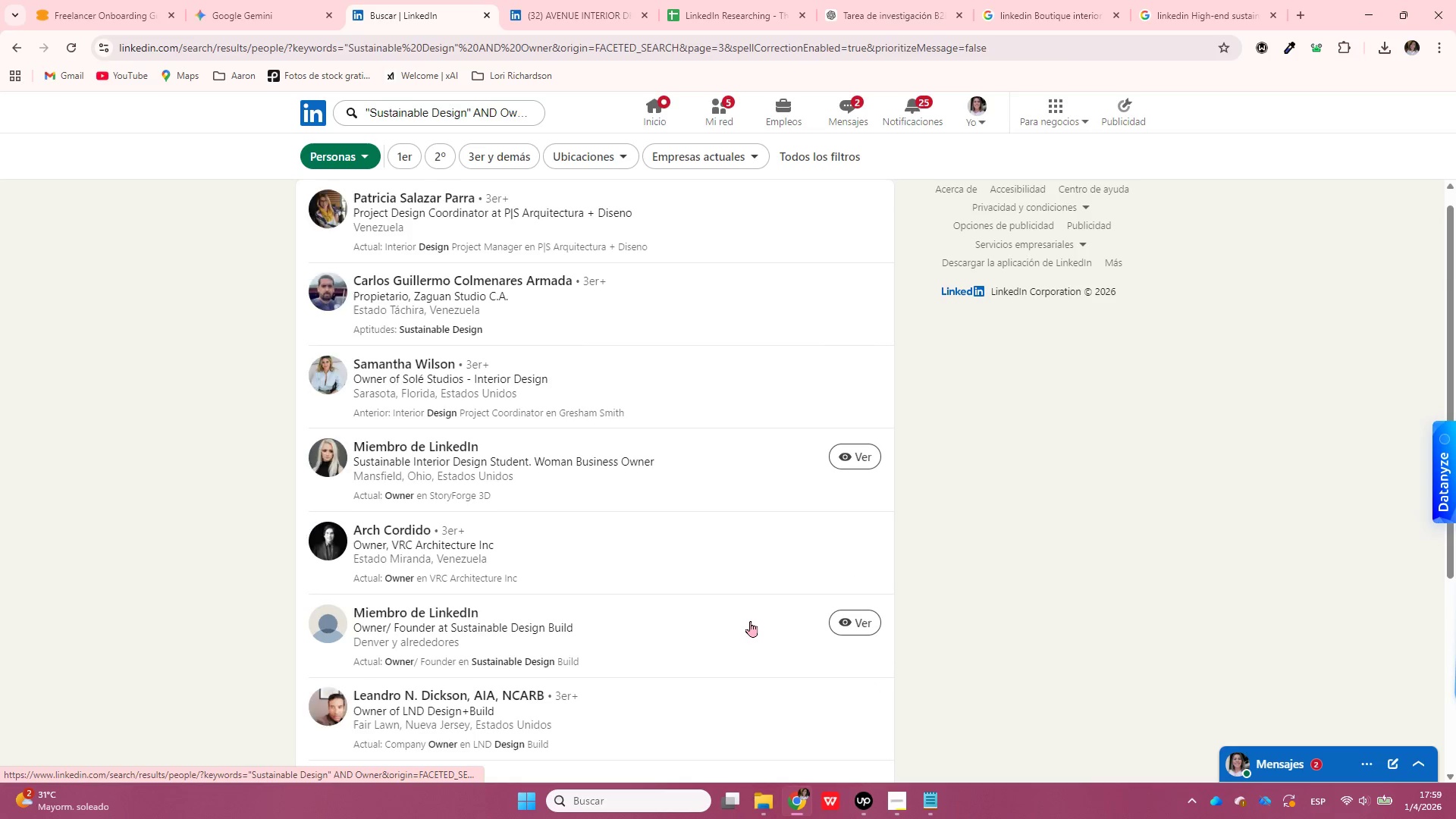 
scroll: coordinate [750, 621], scroll_direction: up, amount: 2.0
 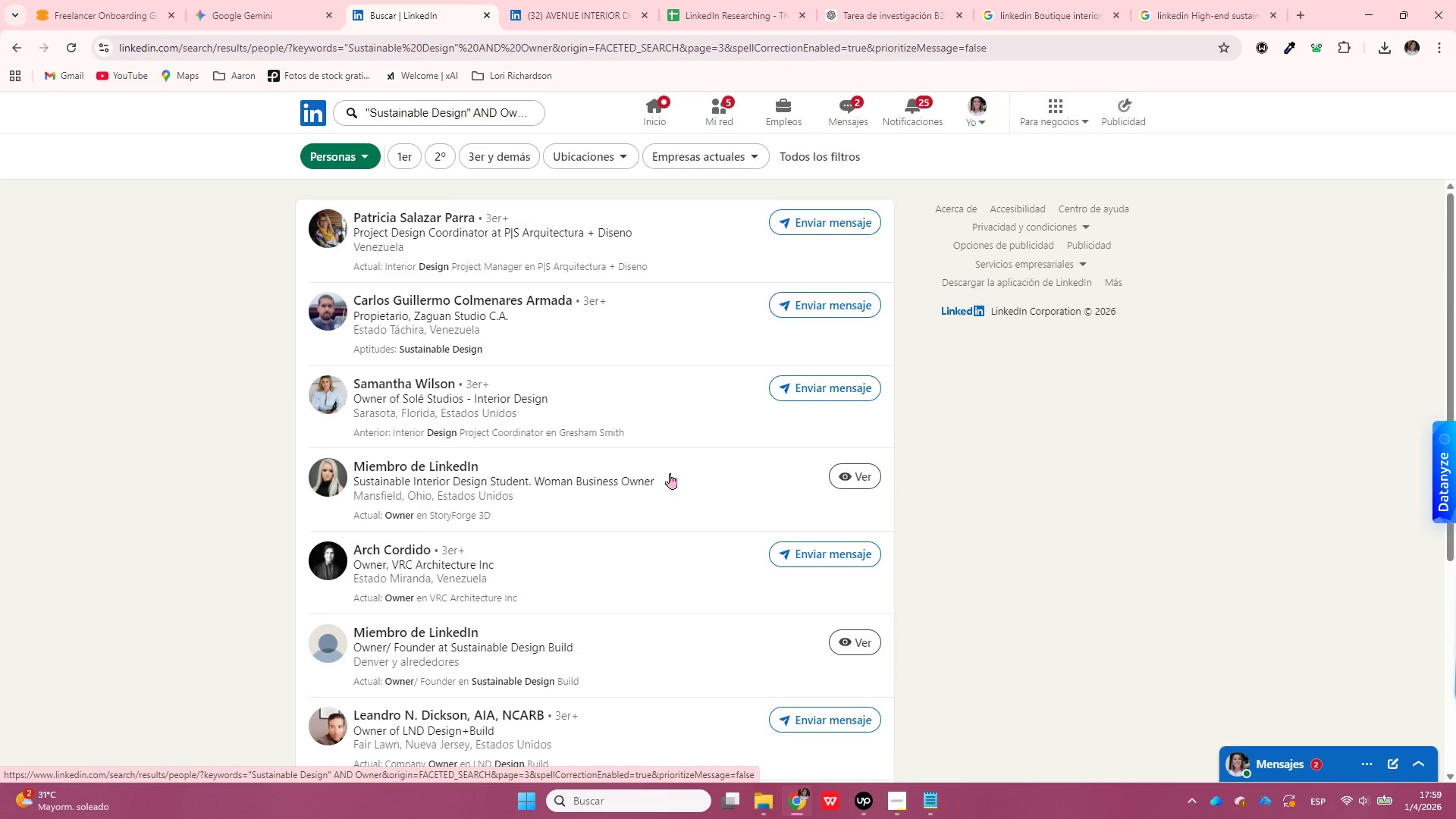 
scroll: coordinate [670, 473], scroll_direction: down, amount: 3.0
 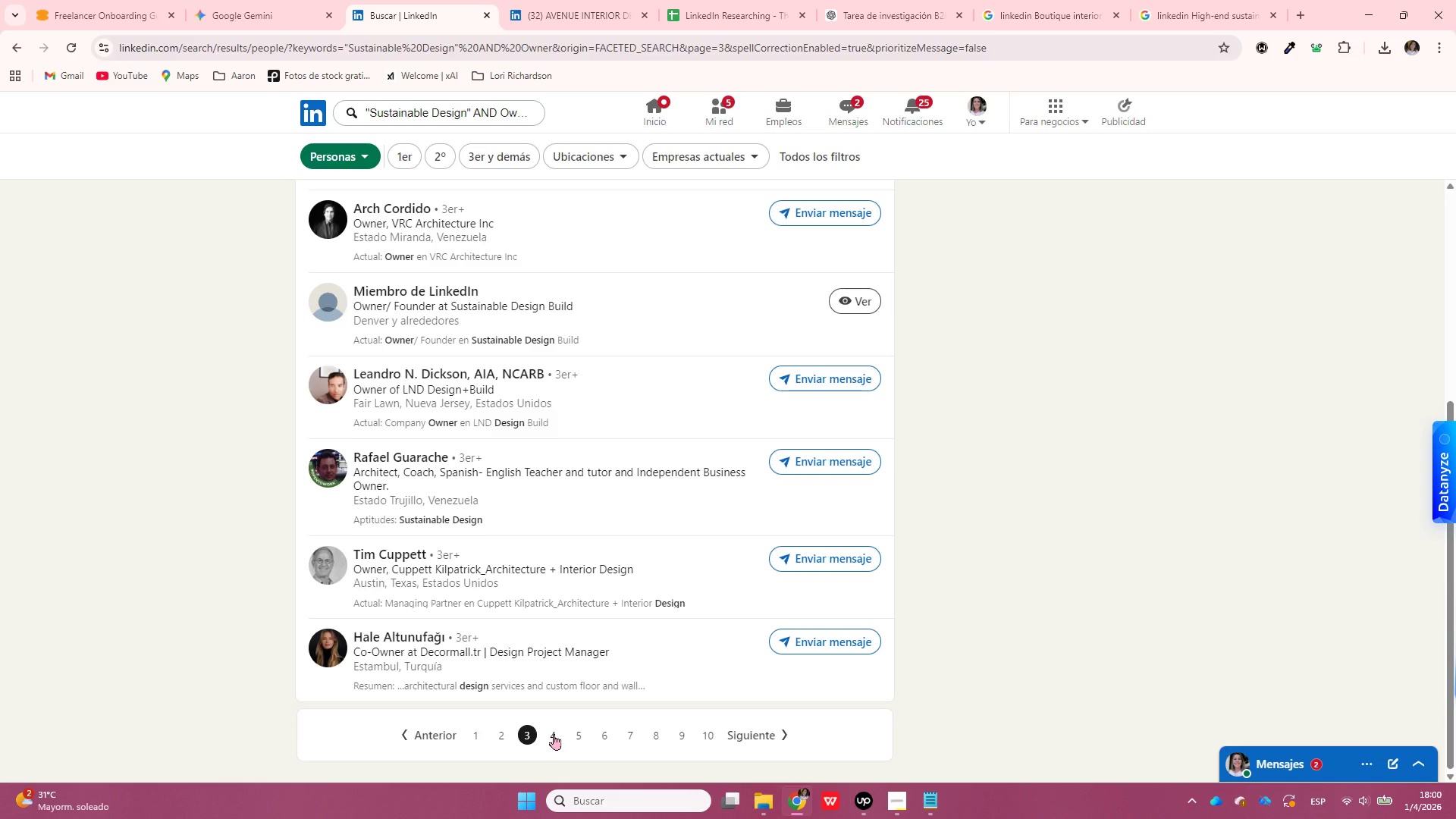 
wait(8.92)
 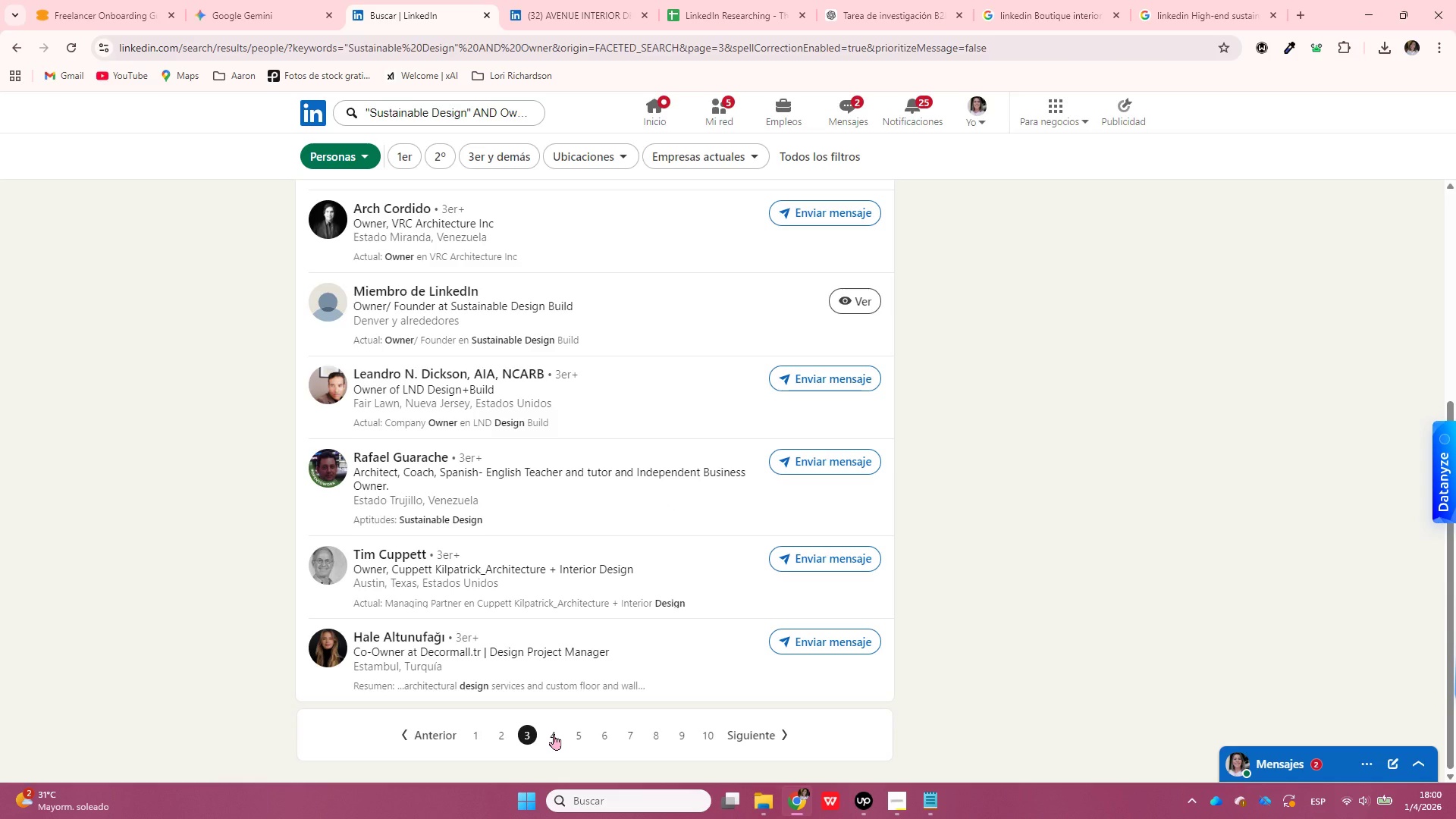 
scroll: coordinate [608, 652], scroll_direction: up, amount: 10.0
 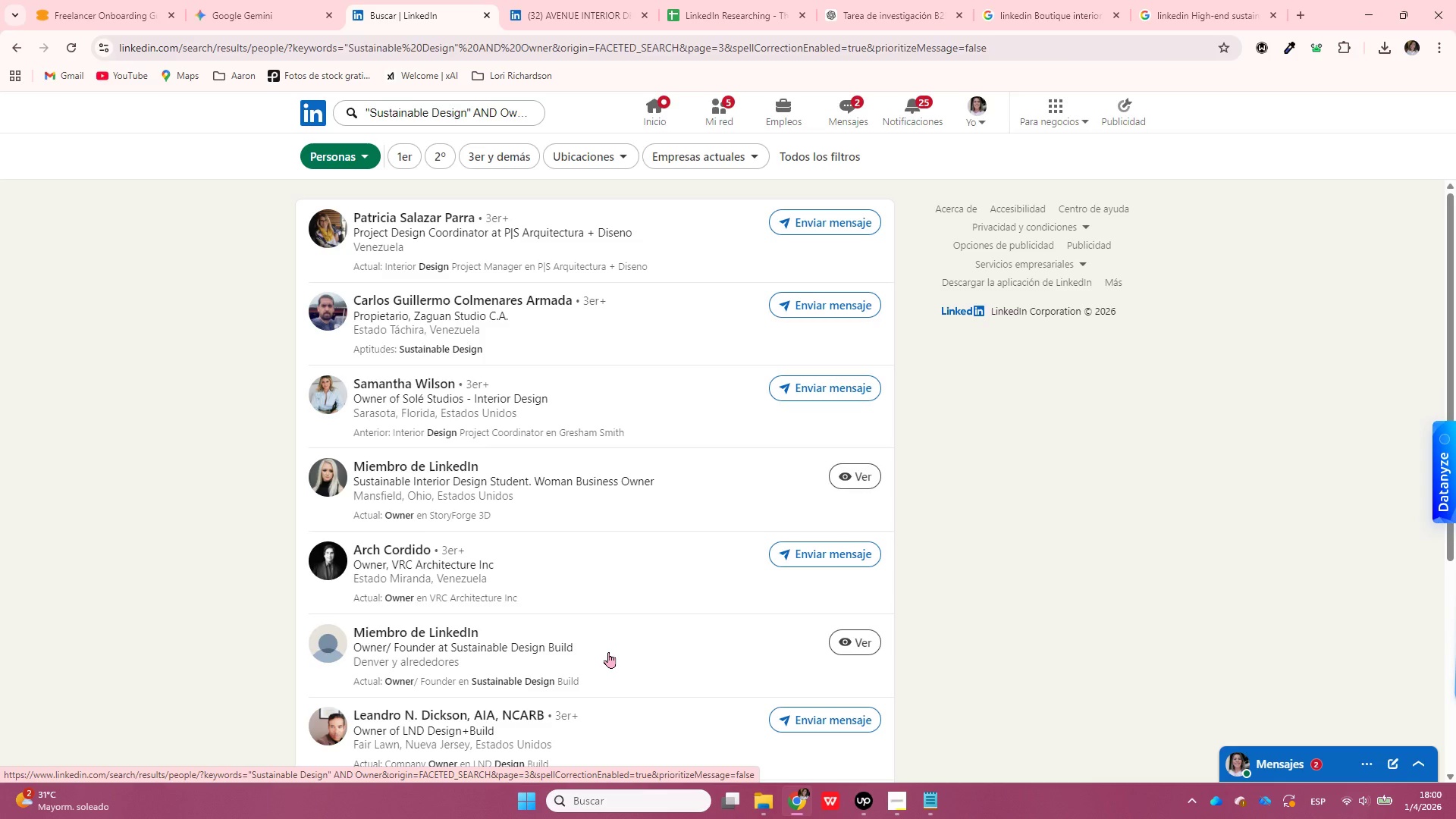 
scroll: coordinate [576, 664], scroll_direction: down, amount: 12.0
 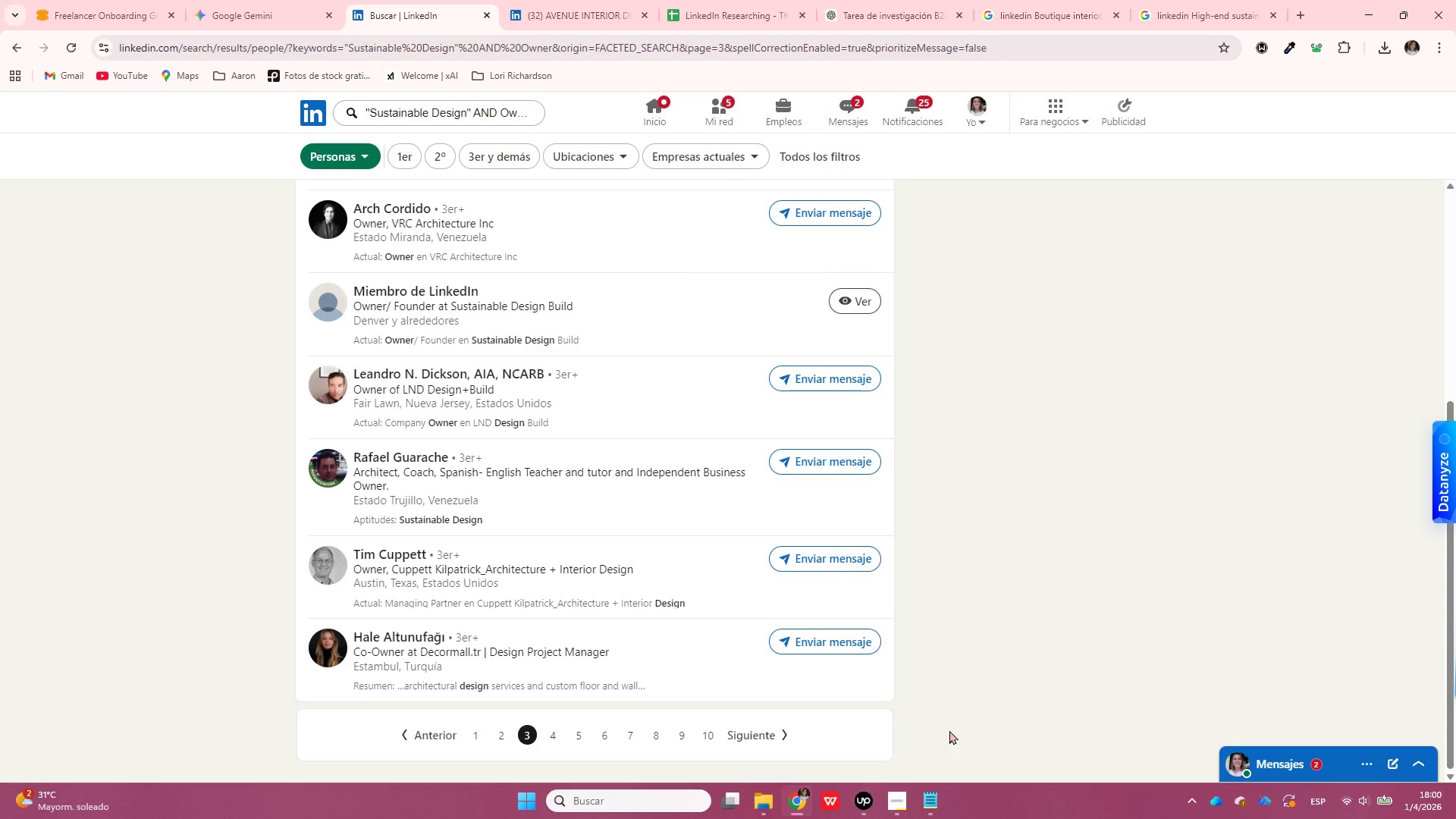 
left_click([886, 1])
 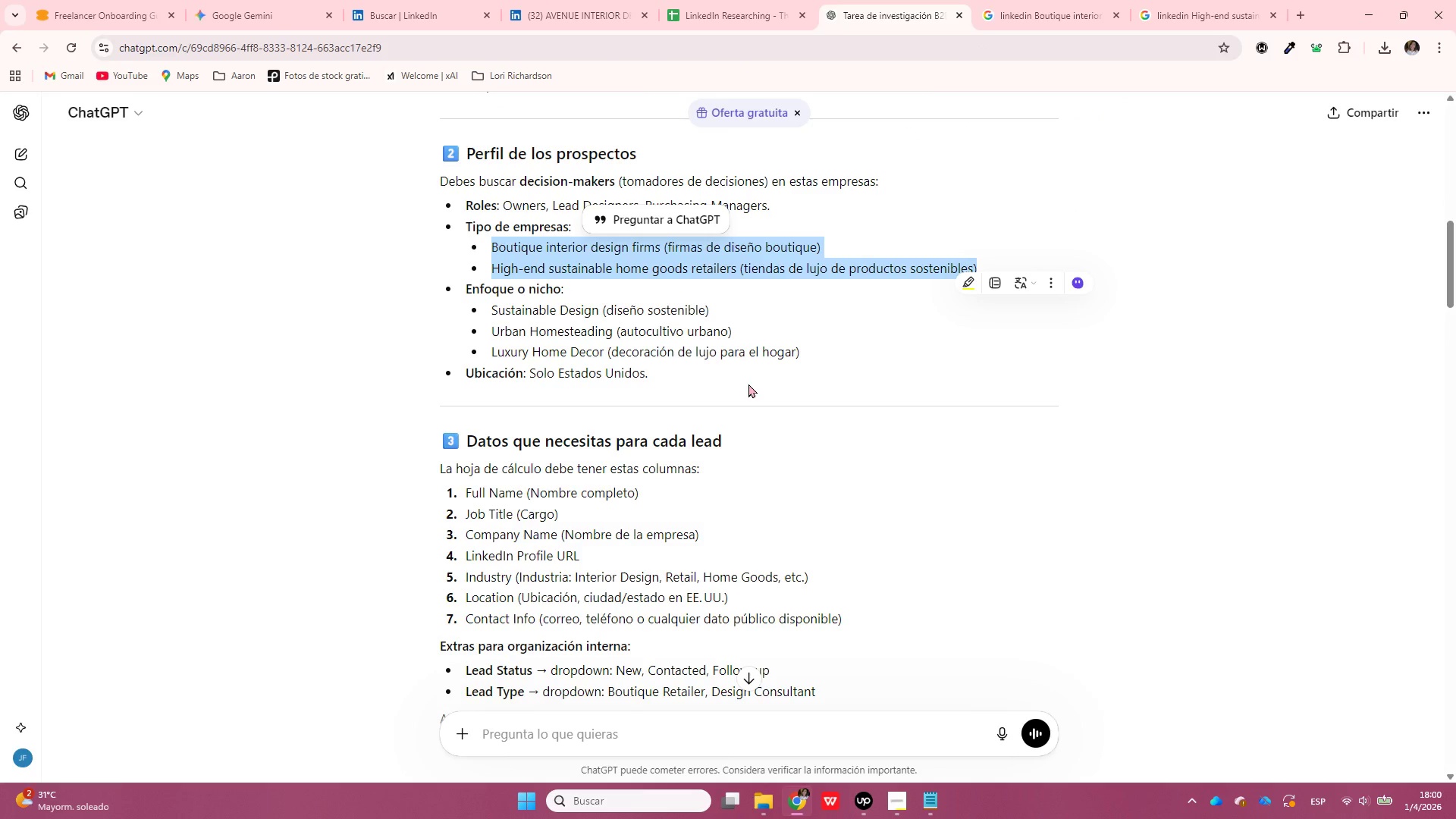 
scroll: coordinate [767, 418], scroll_direction: up, amount: 1.0
 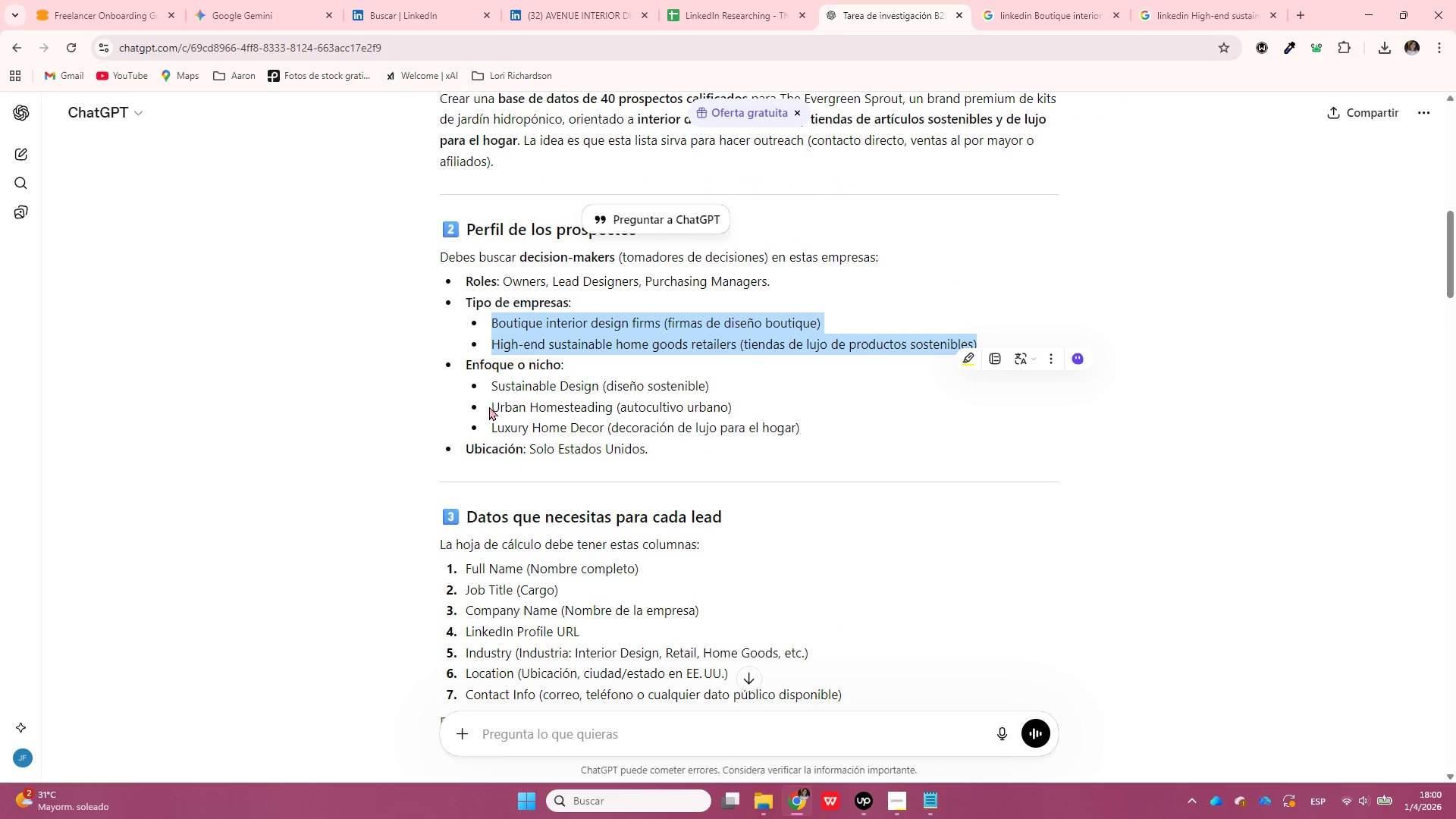 
left_click_drag(start_coordinate=[494, 408], to_coordinate=[612, 411])
 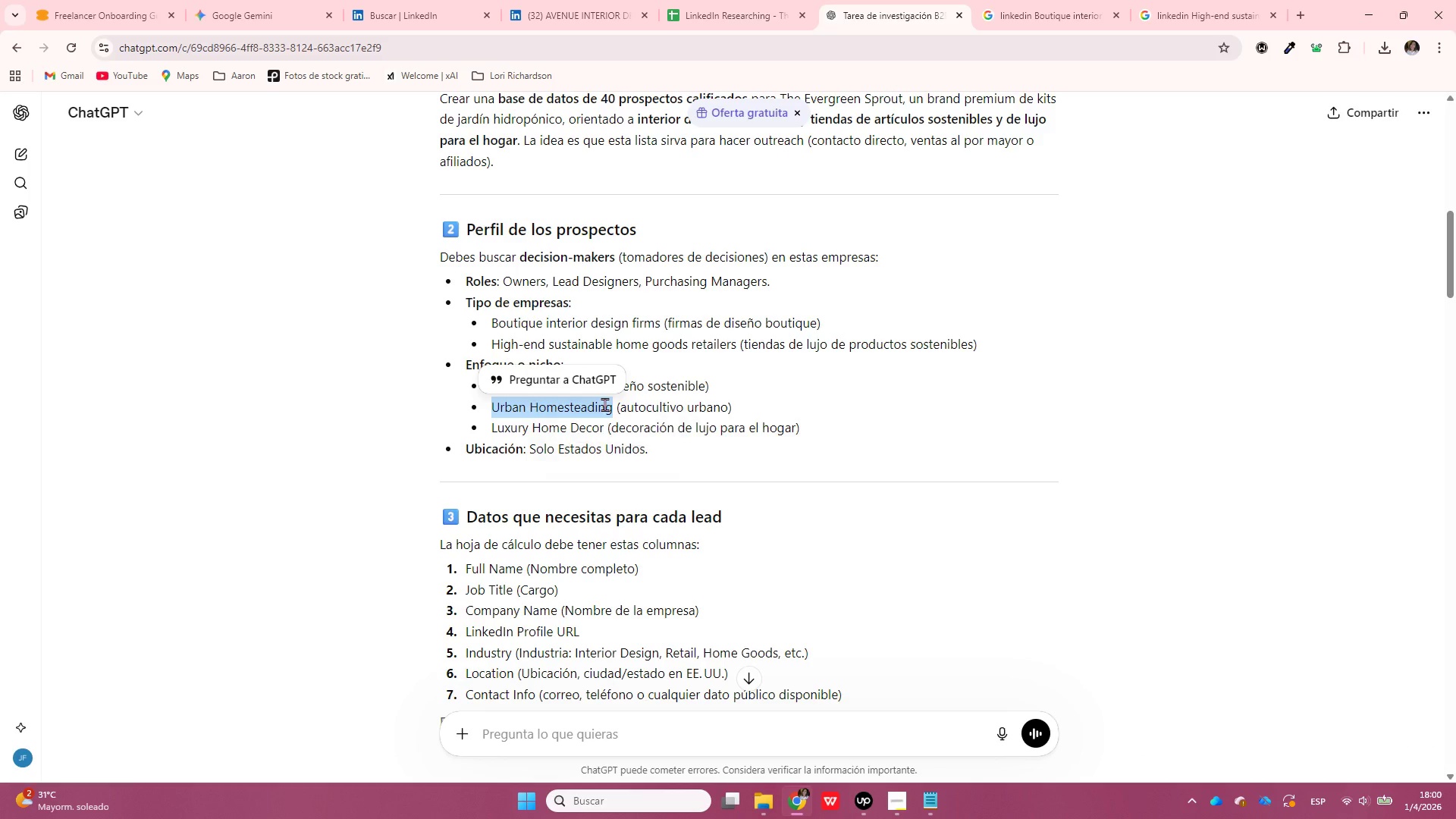 
right_click([605, 405])
 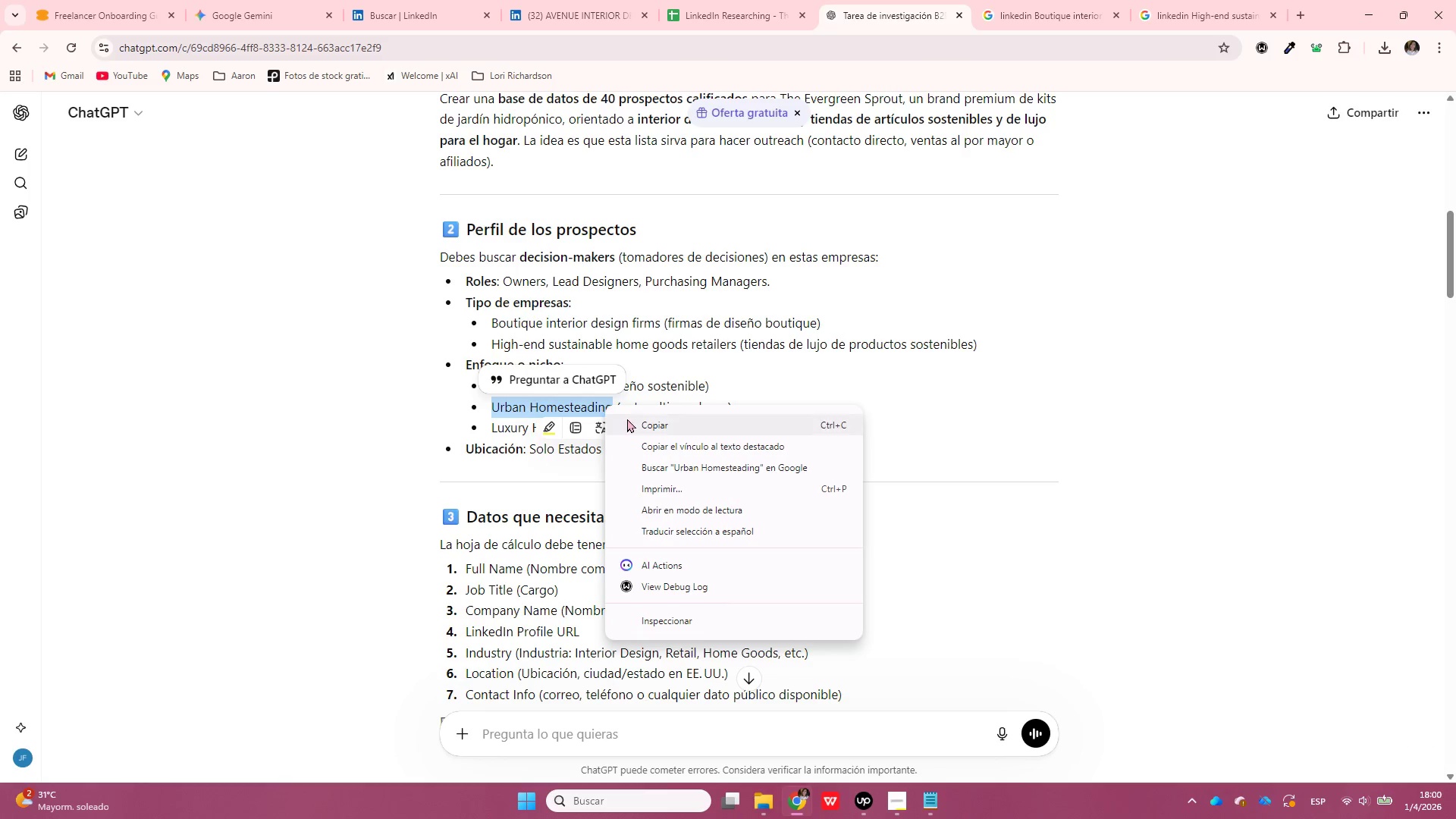 
left_click([627, 419])
 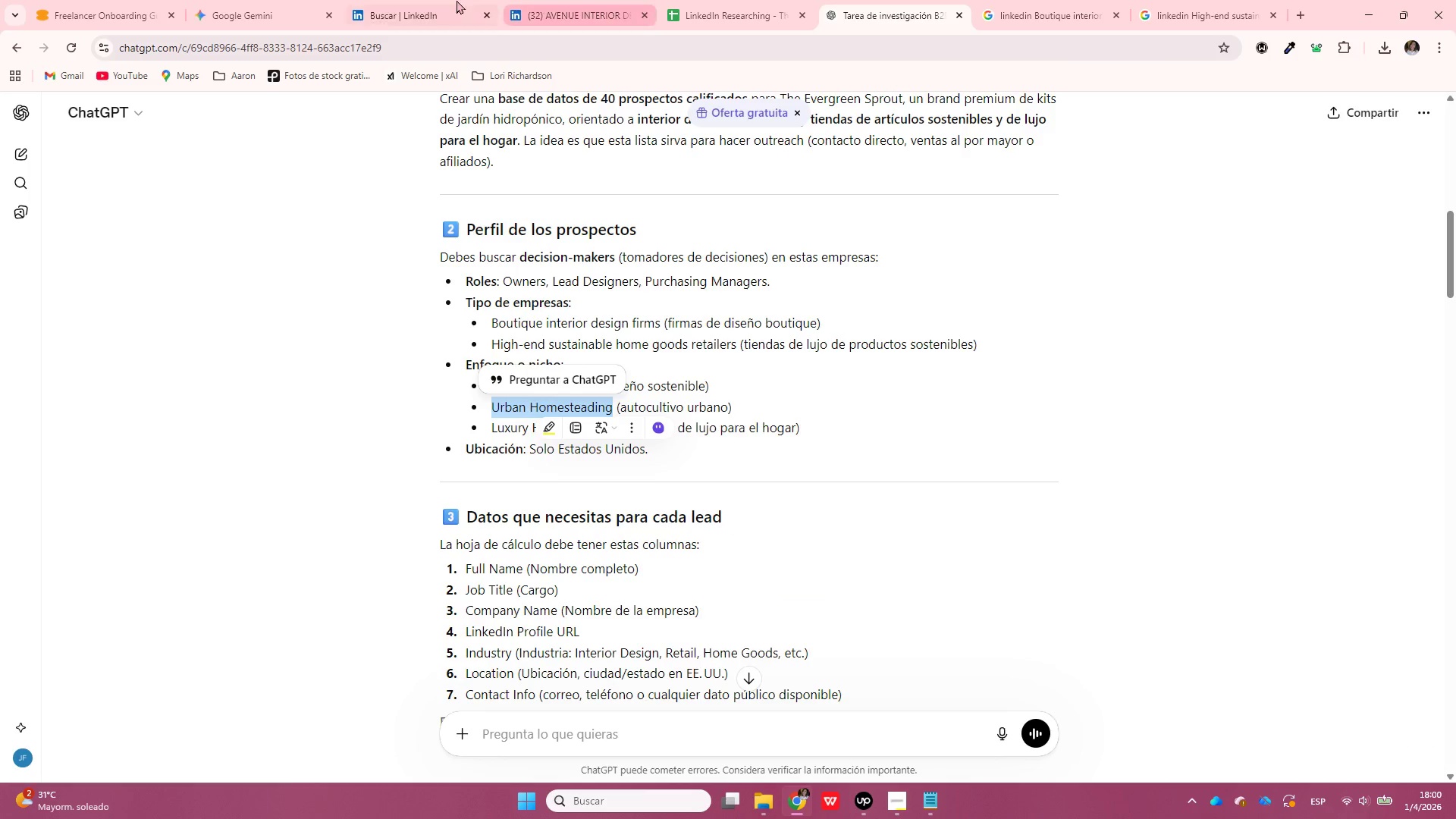 
left_click([444, 0])
 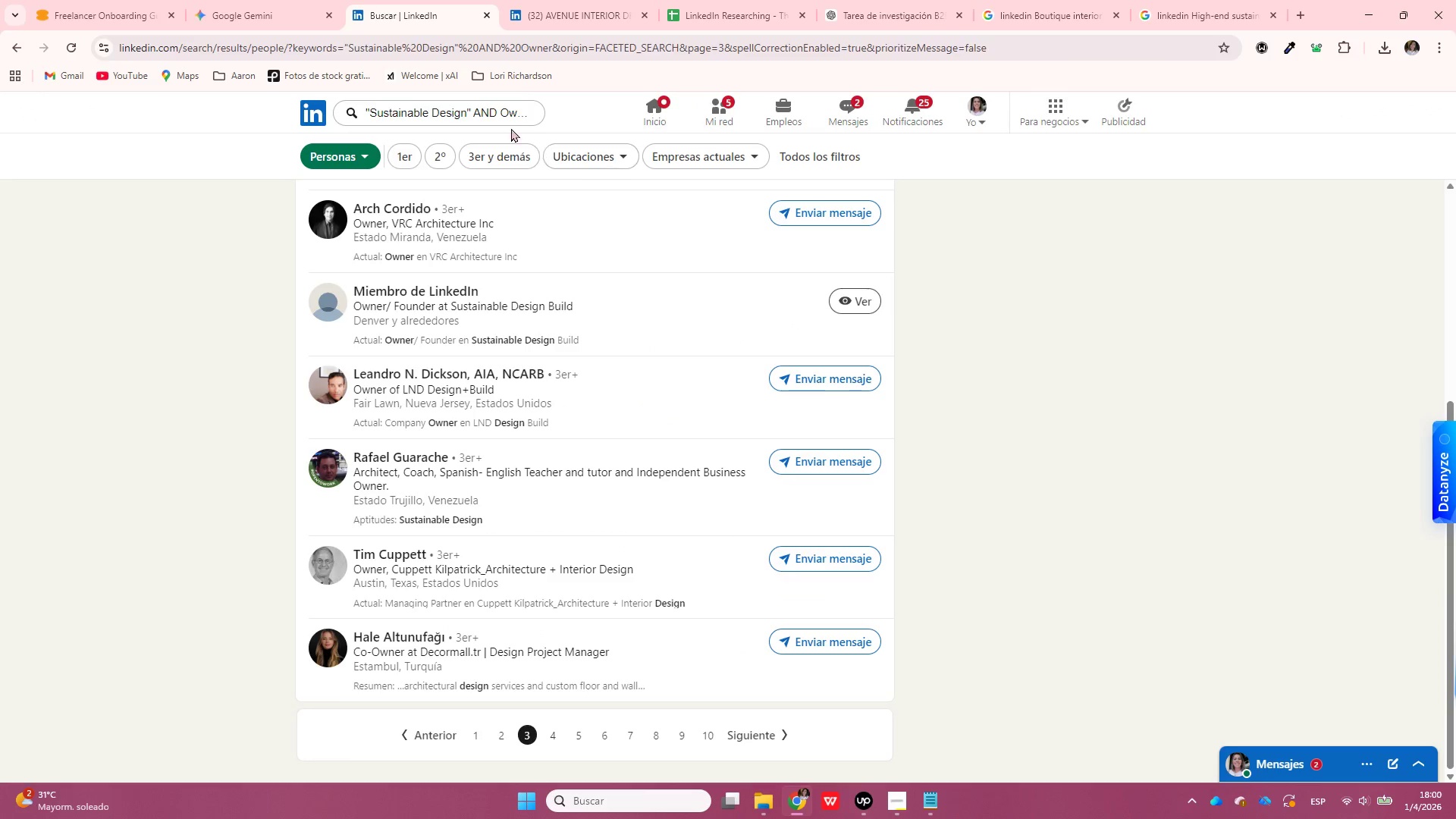 
left_click([494, 118])
 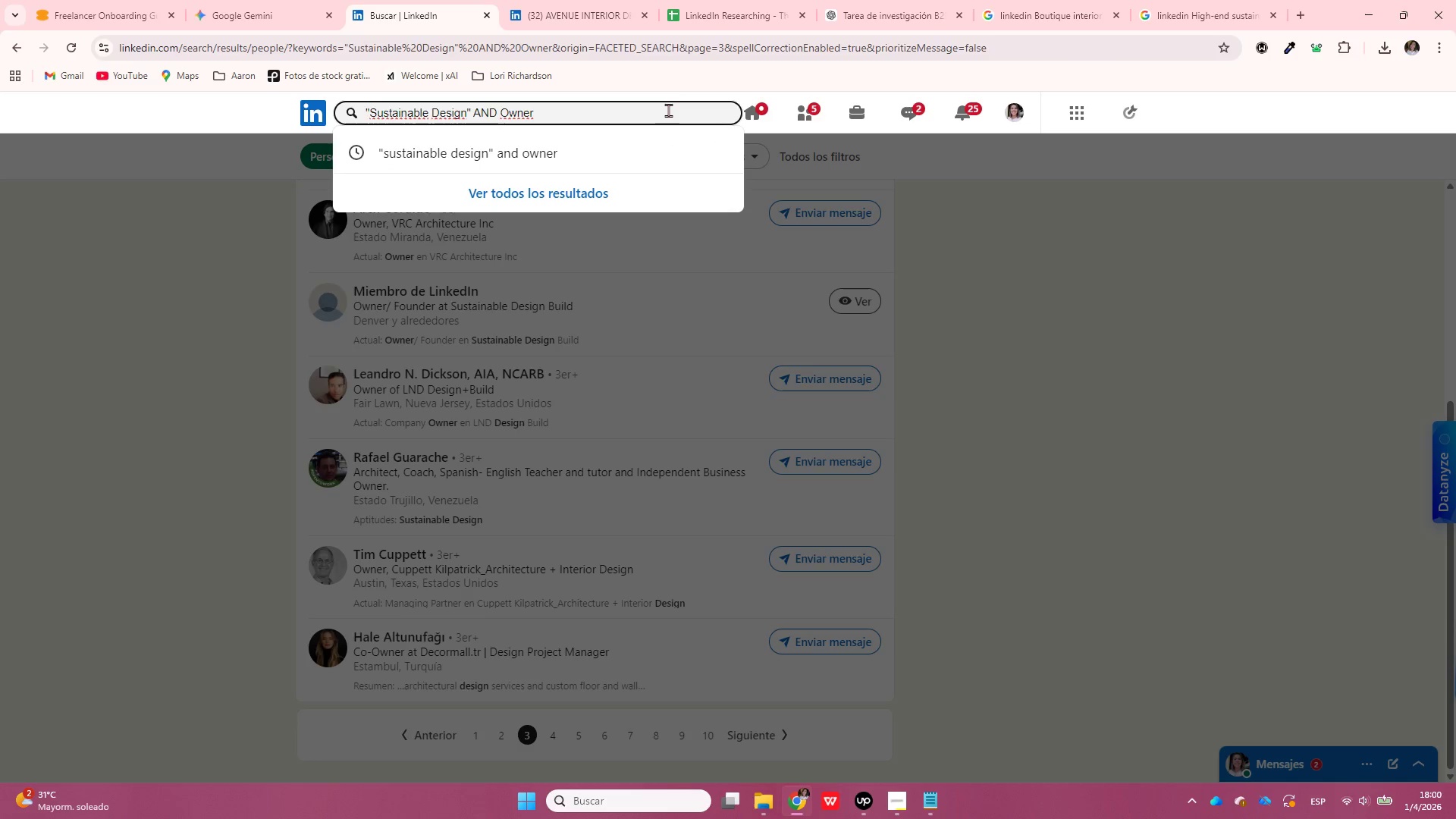 
key(End)
 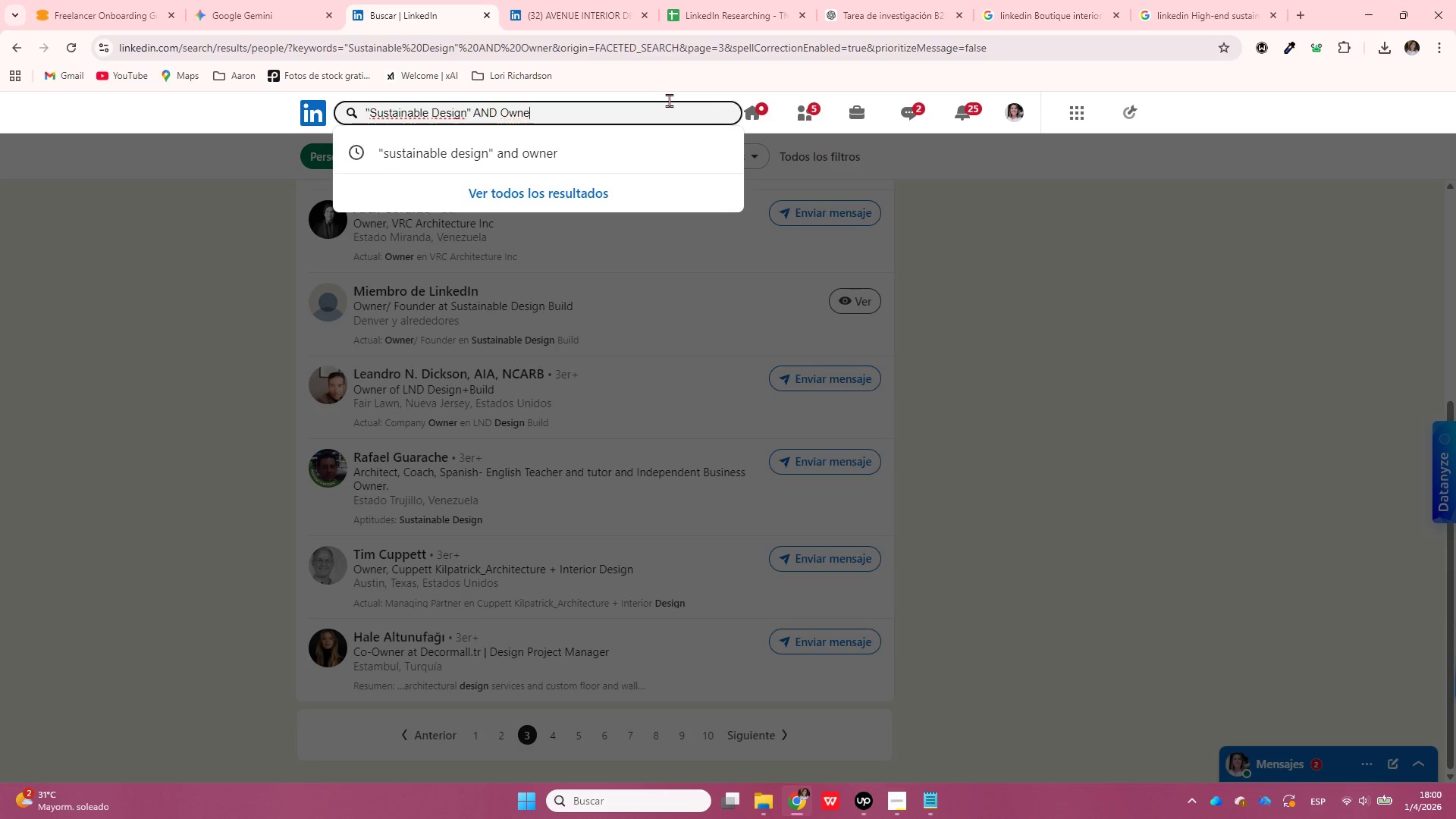 
key(Backspace)
 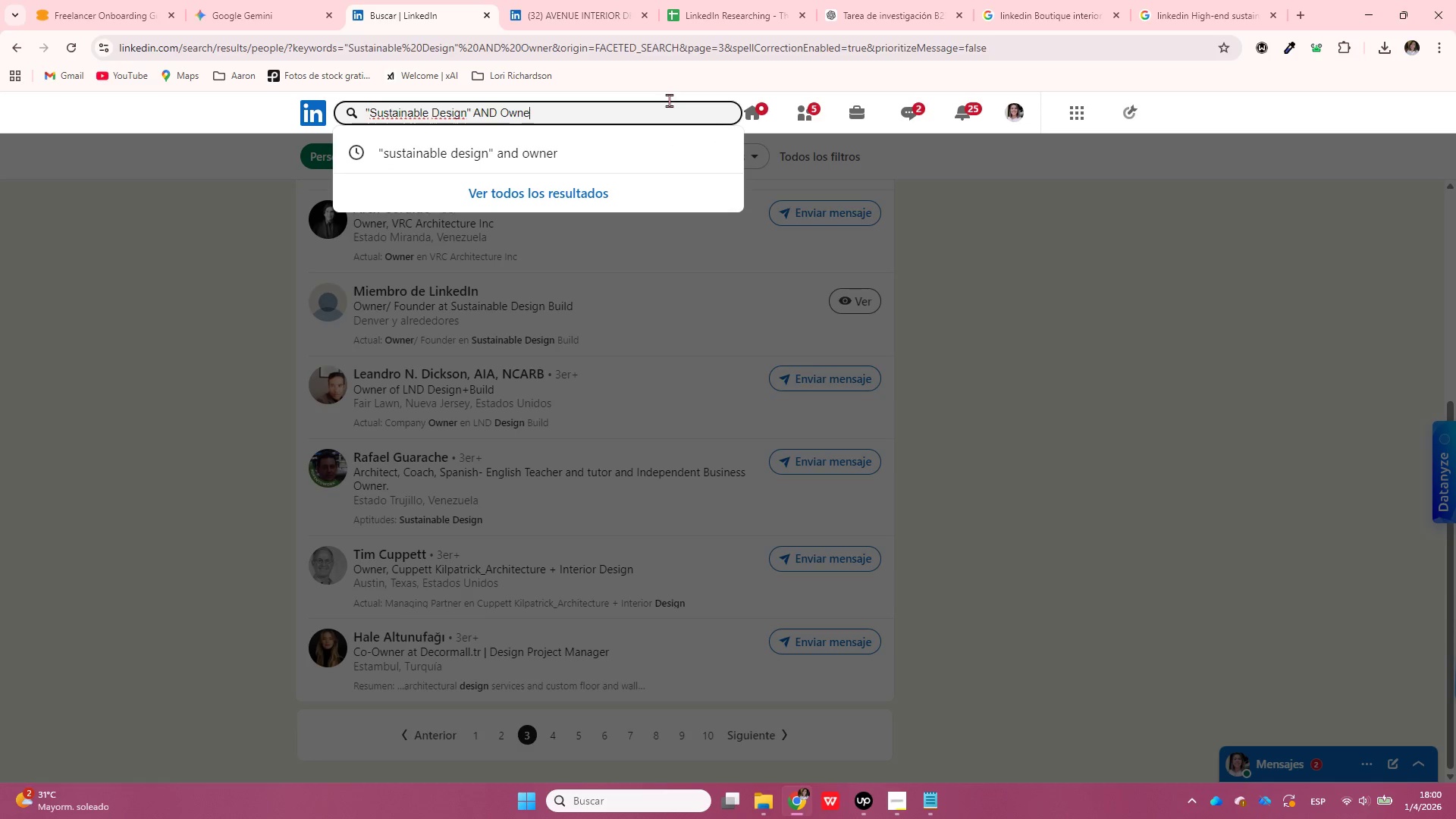 
key(Backspace)
 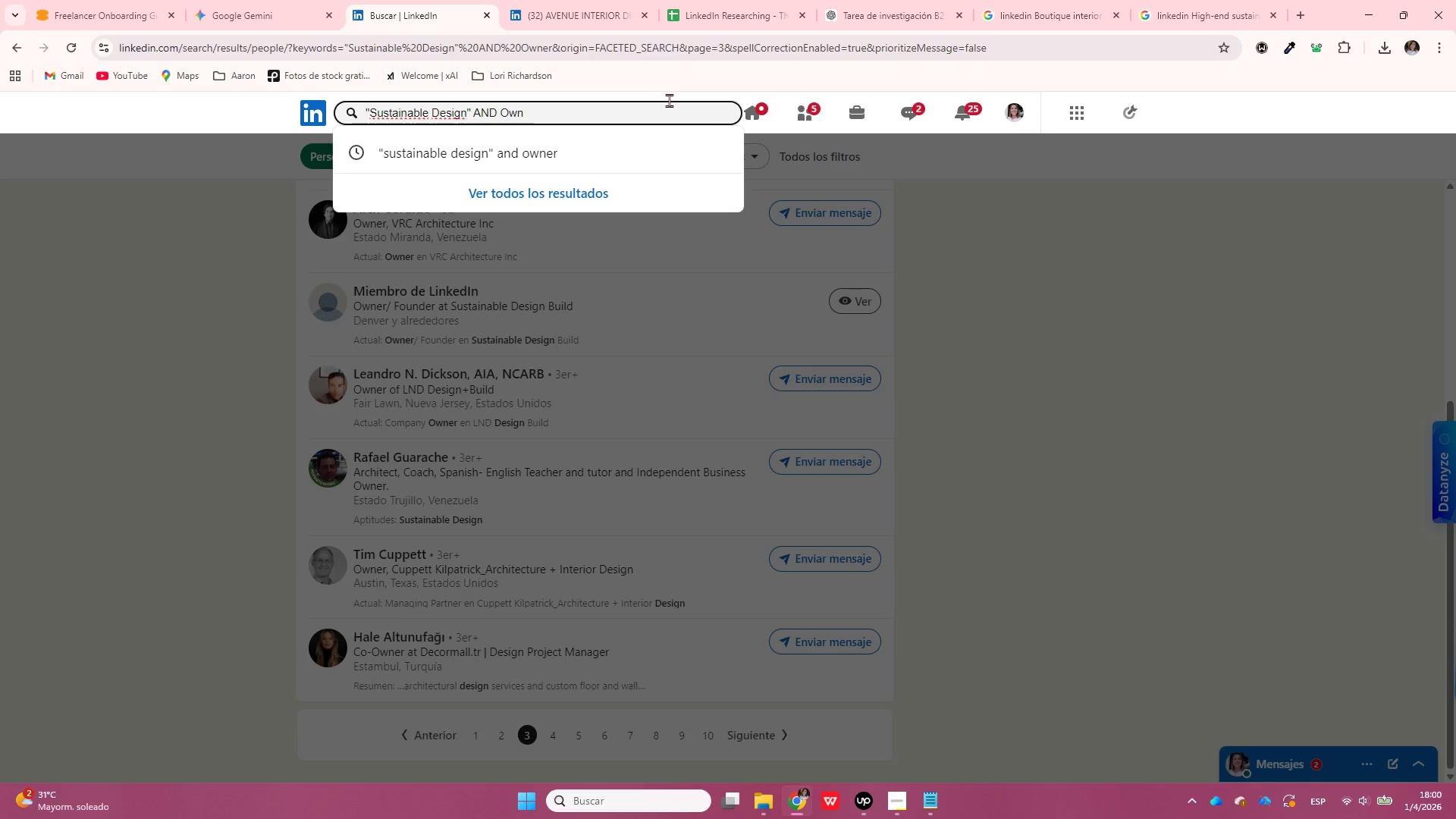 
key(Backspace)
 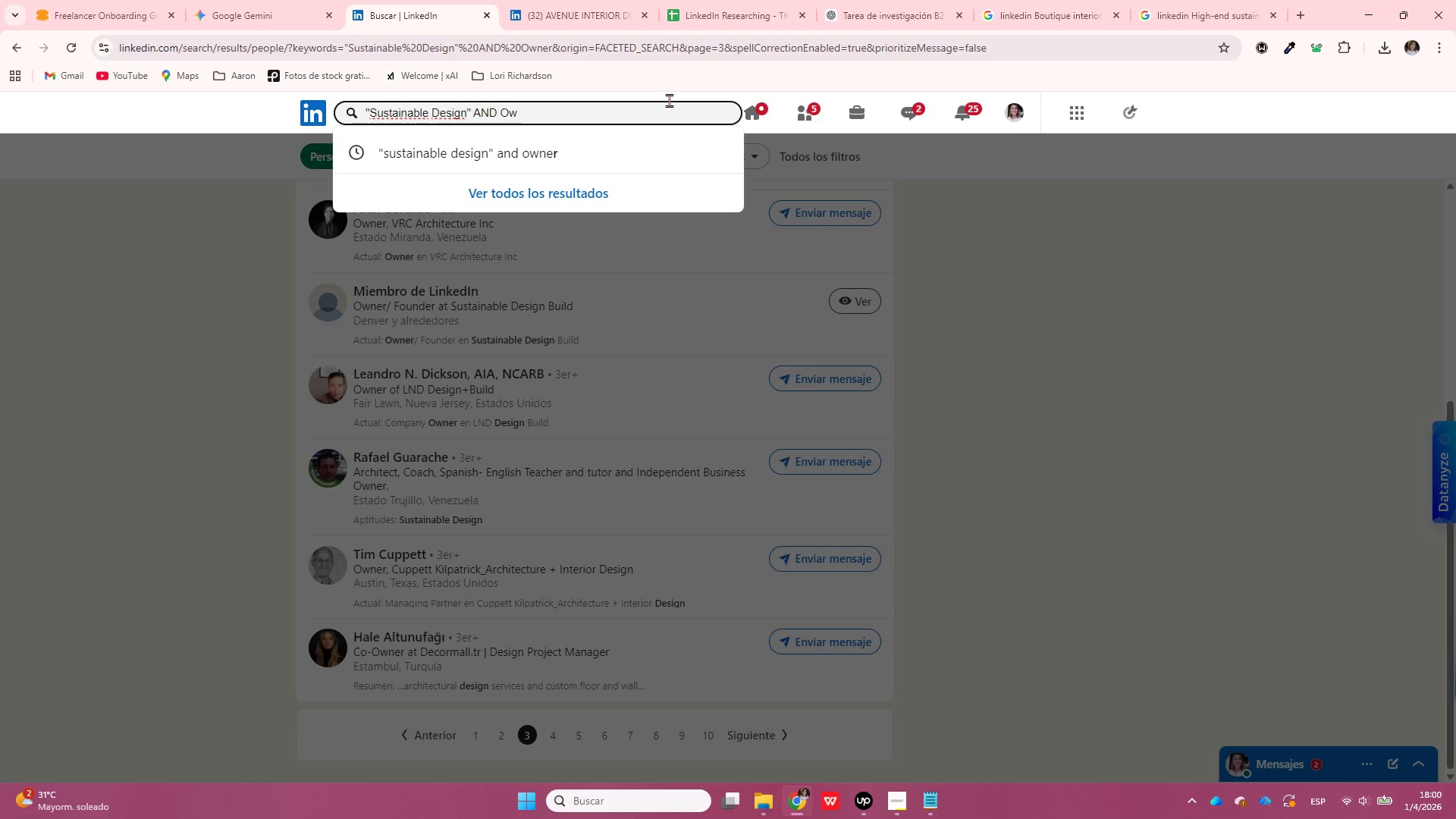 
key(Backspace)
 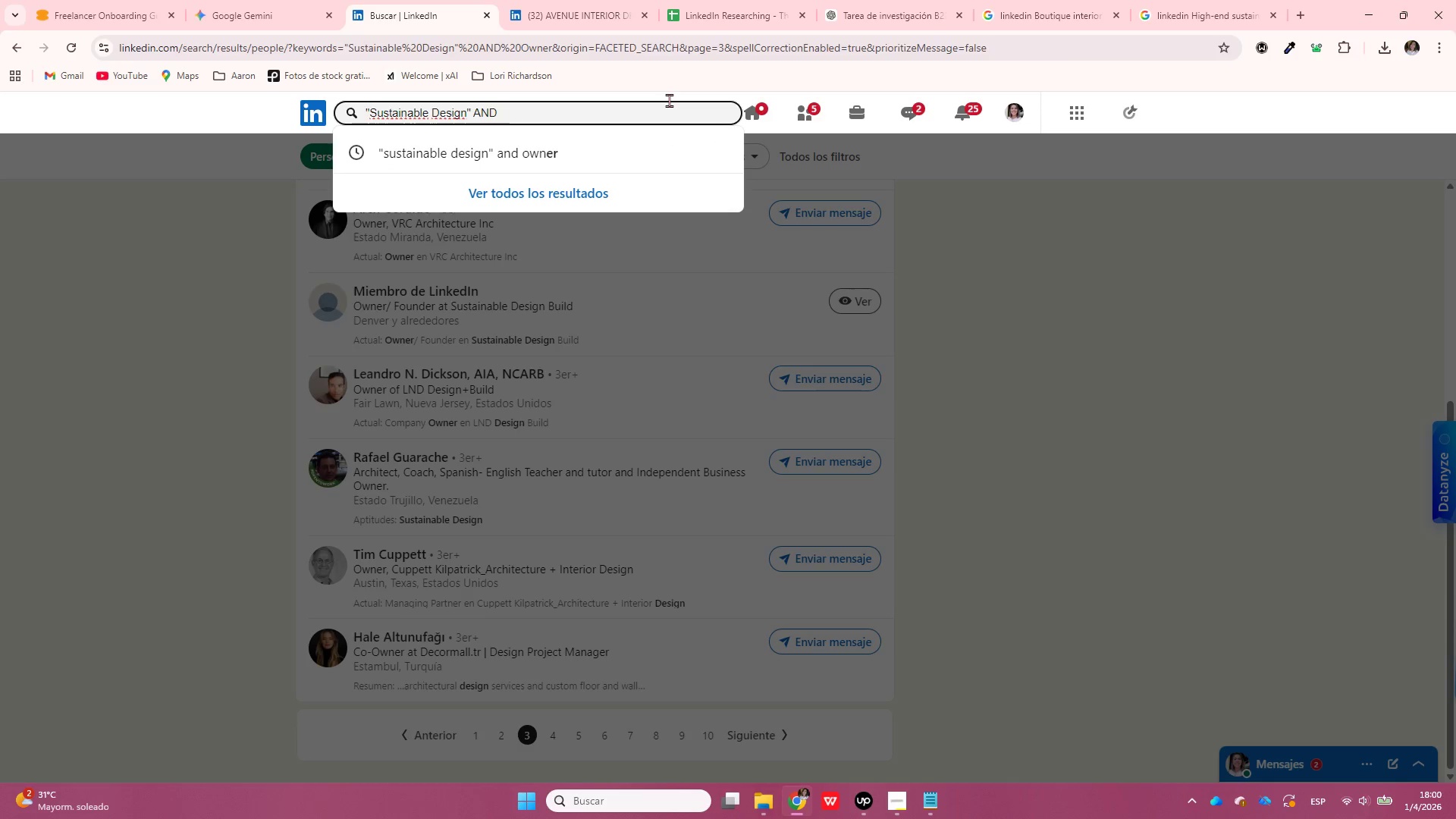 
key(Backspace)
 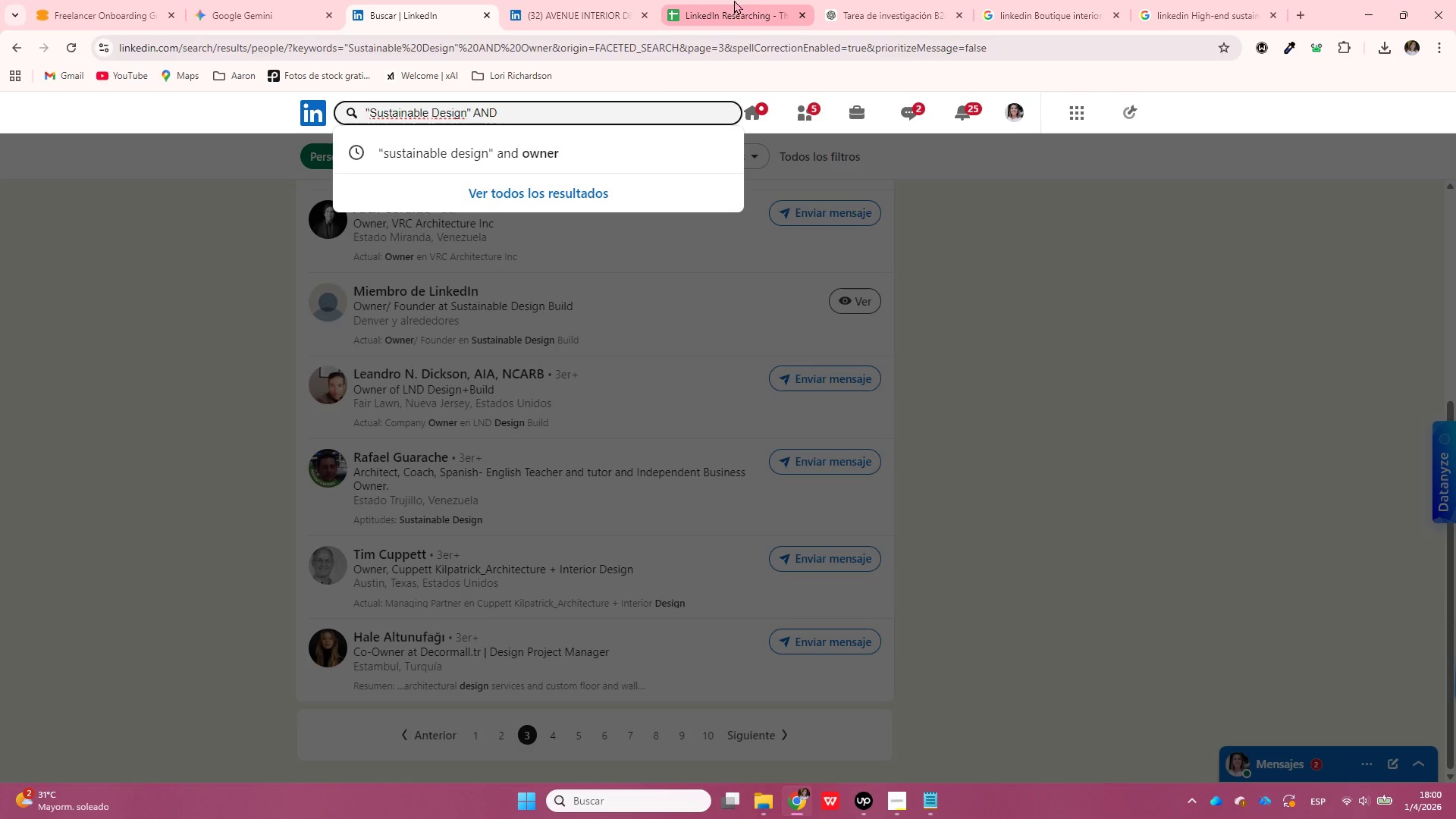 
left_click([883, 0])
 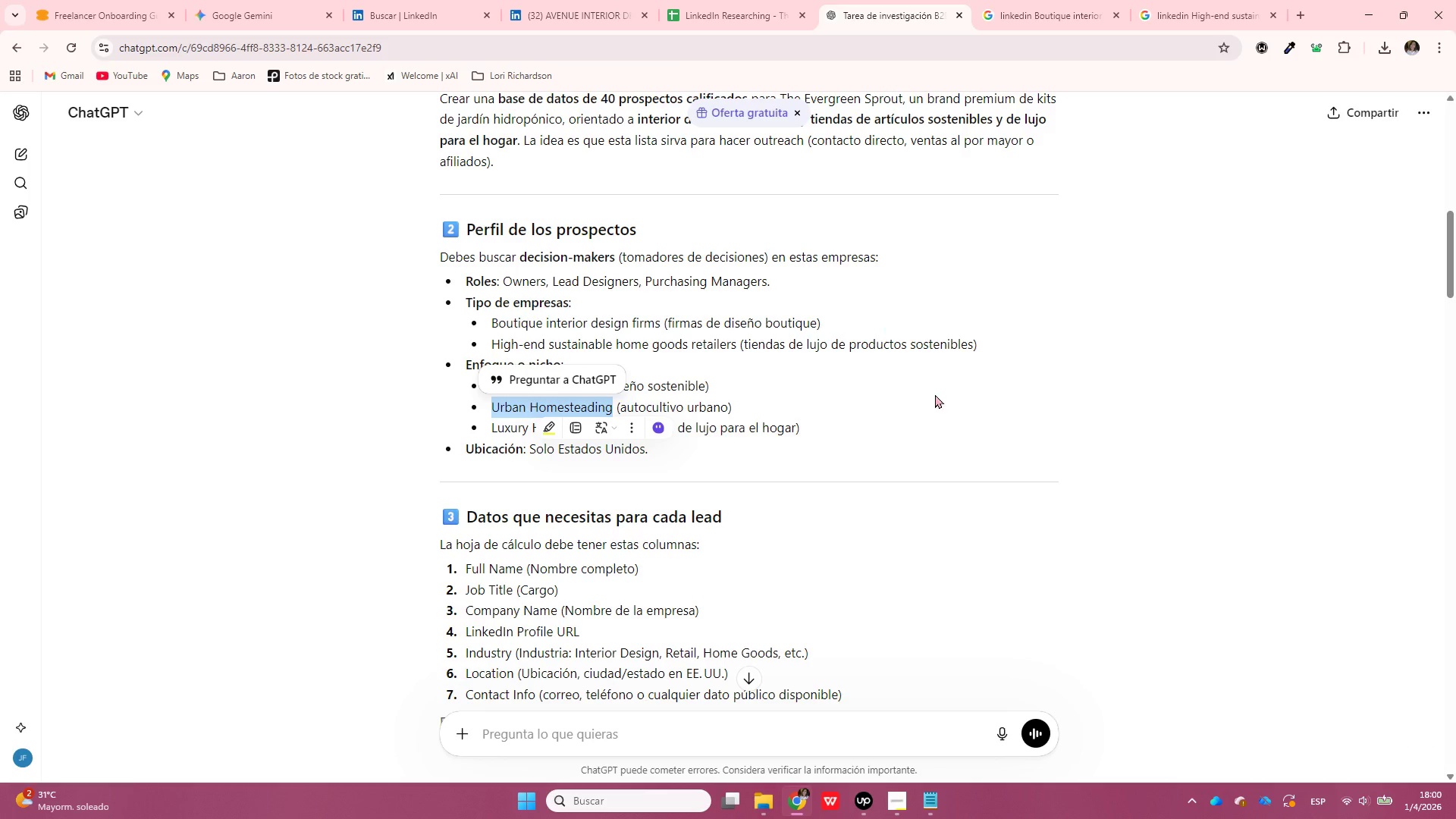 
left_click([940, 403])
 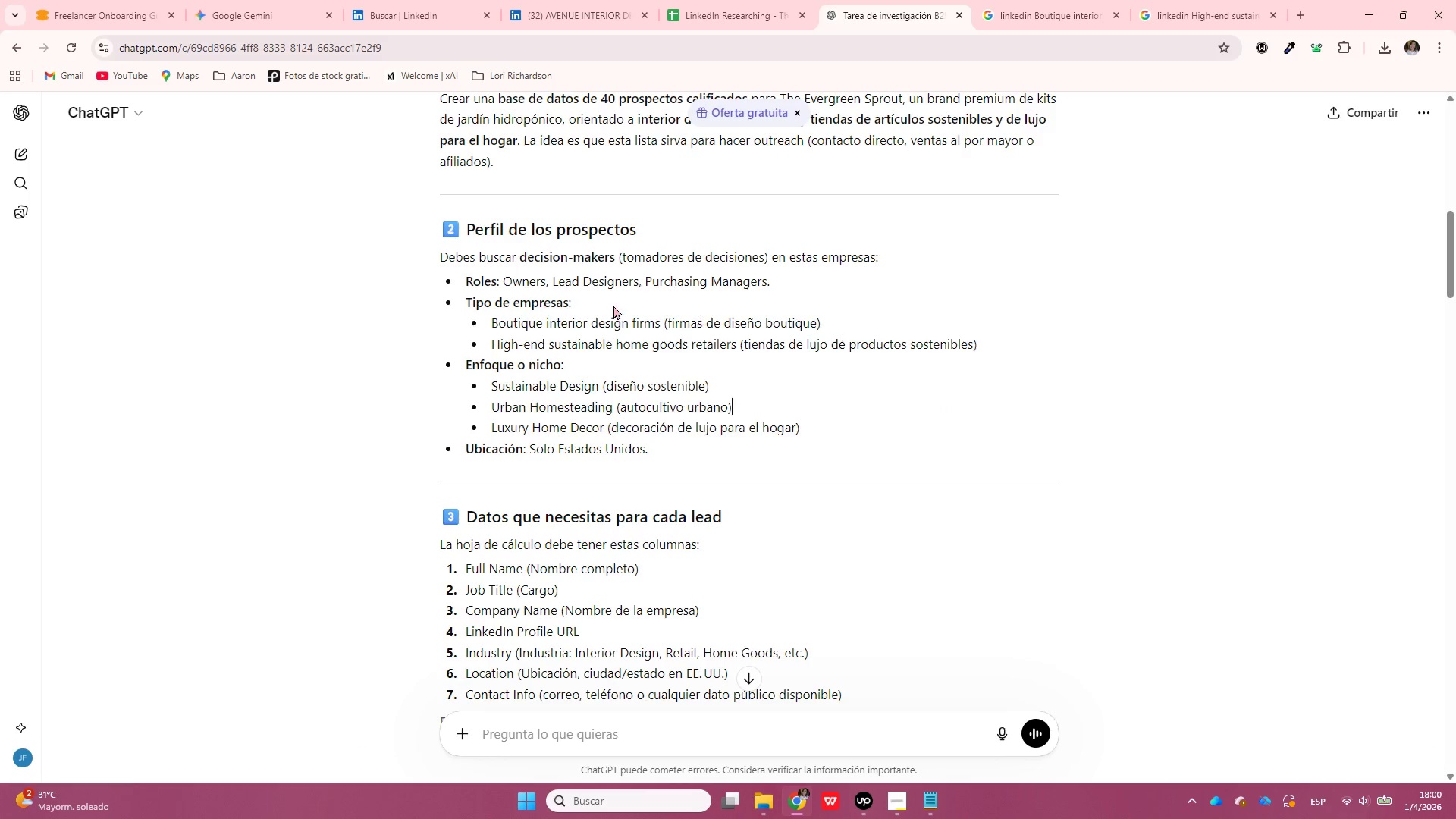 
left_click([560, 280])
 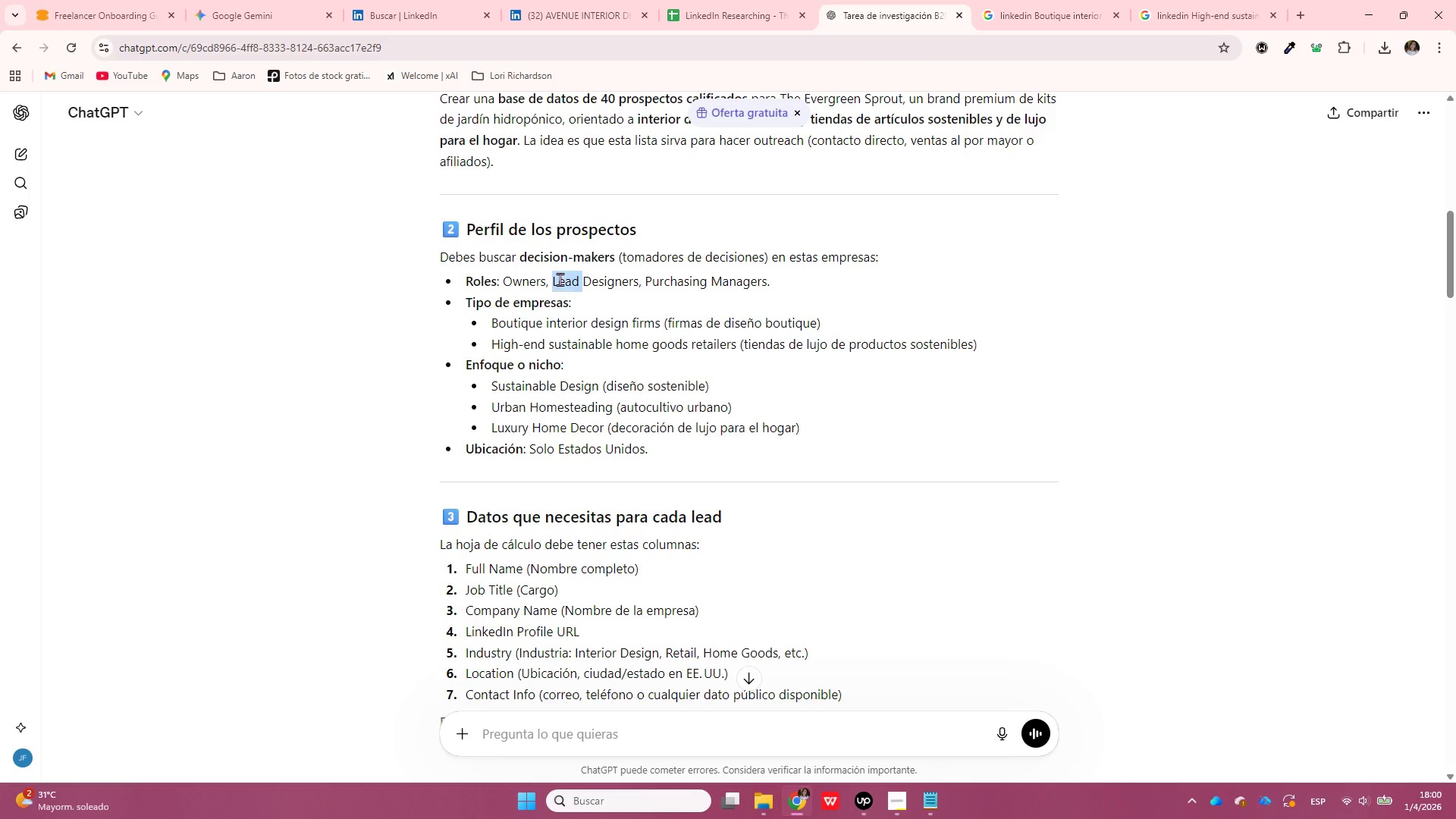 
left_click_drag(start_coordinate=[560, 280], to_coordinate=[613, 275])
 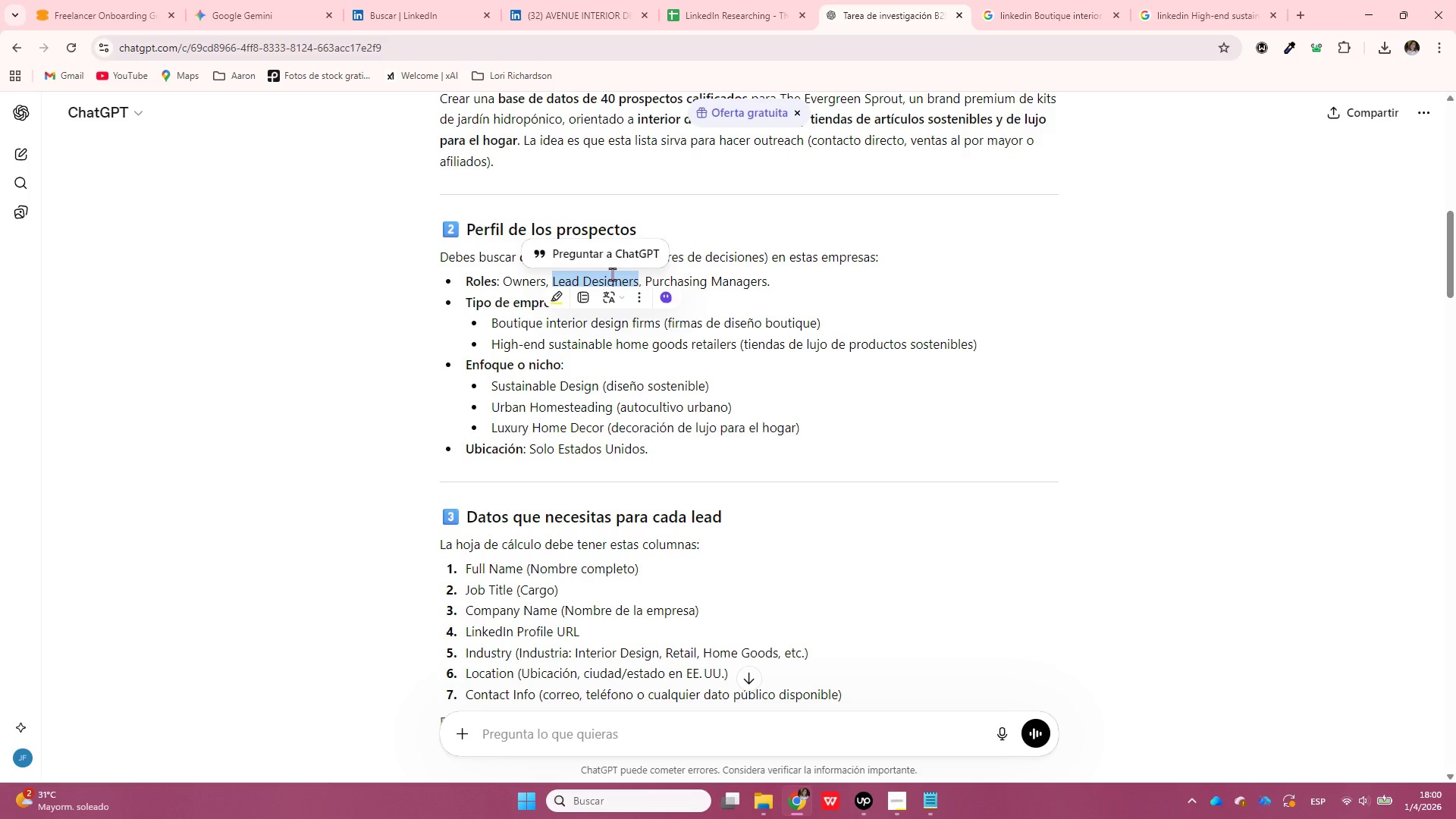 
key(Control+C)
 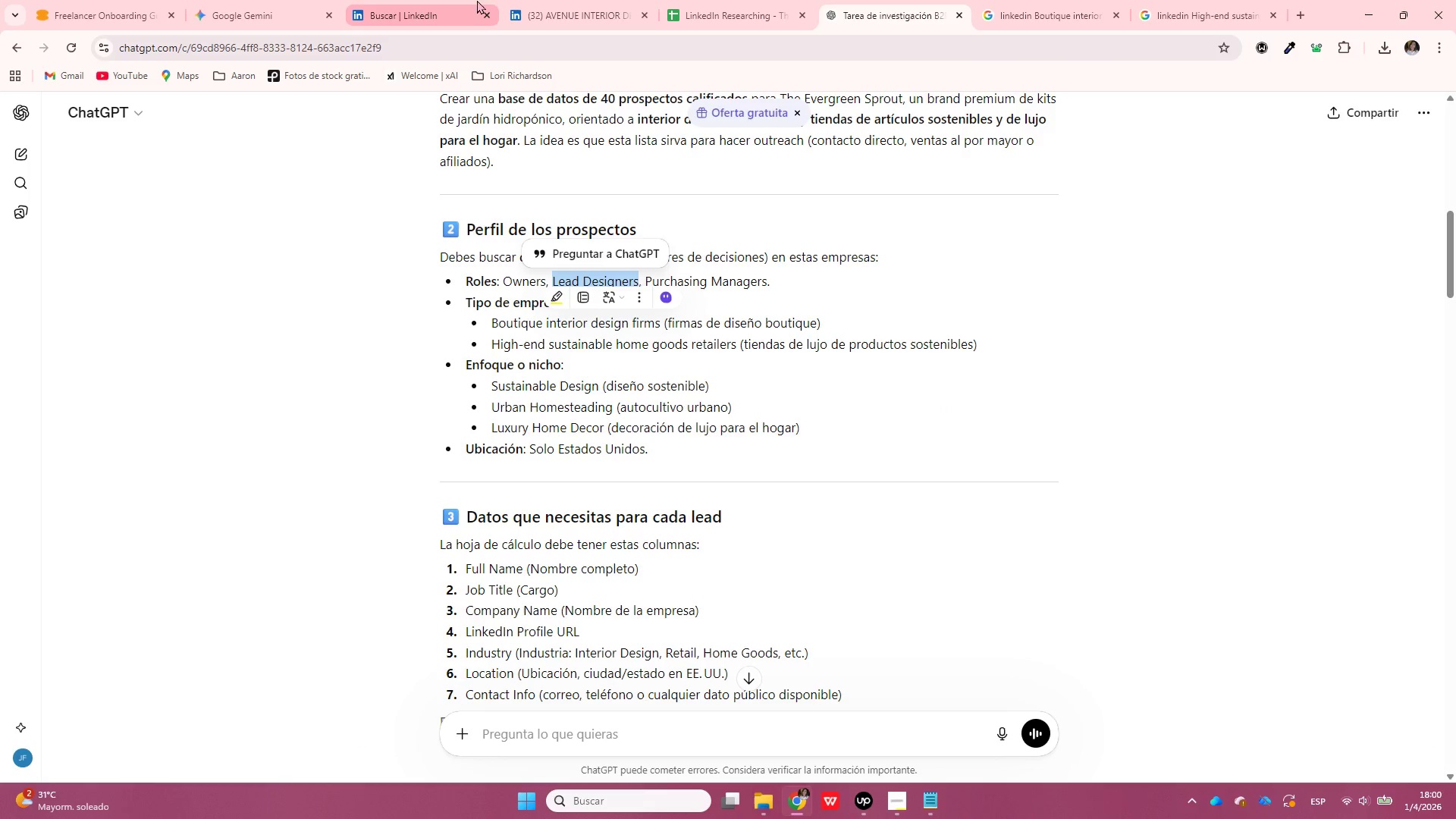 
left_click([538, 0])
 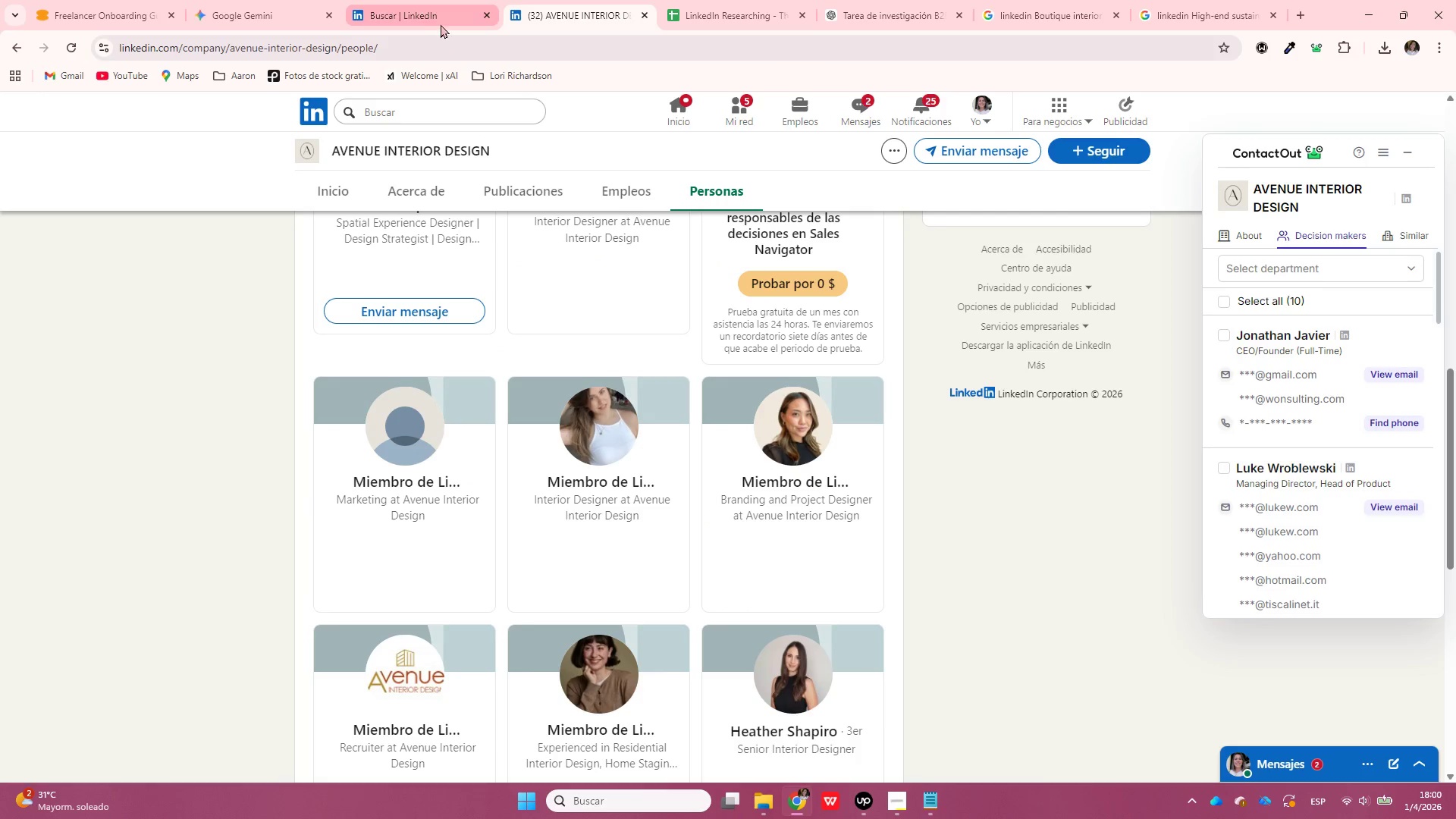 
left_click([420, 0])
 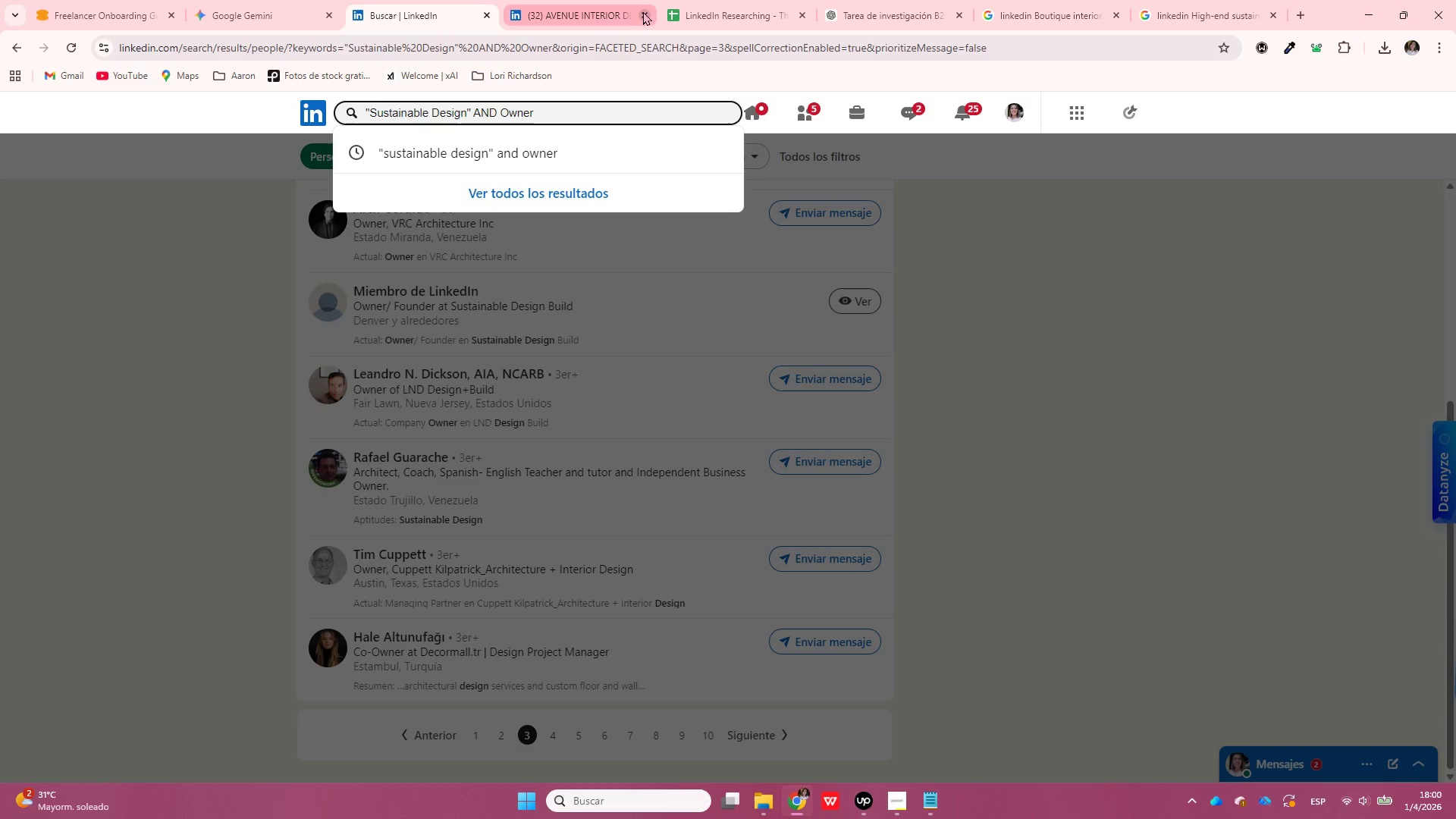 
left_click([644, 8])
 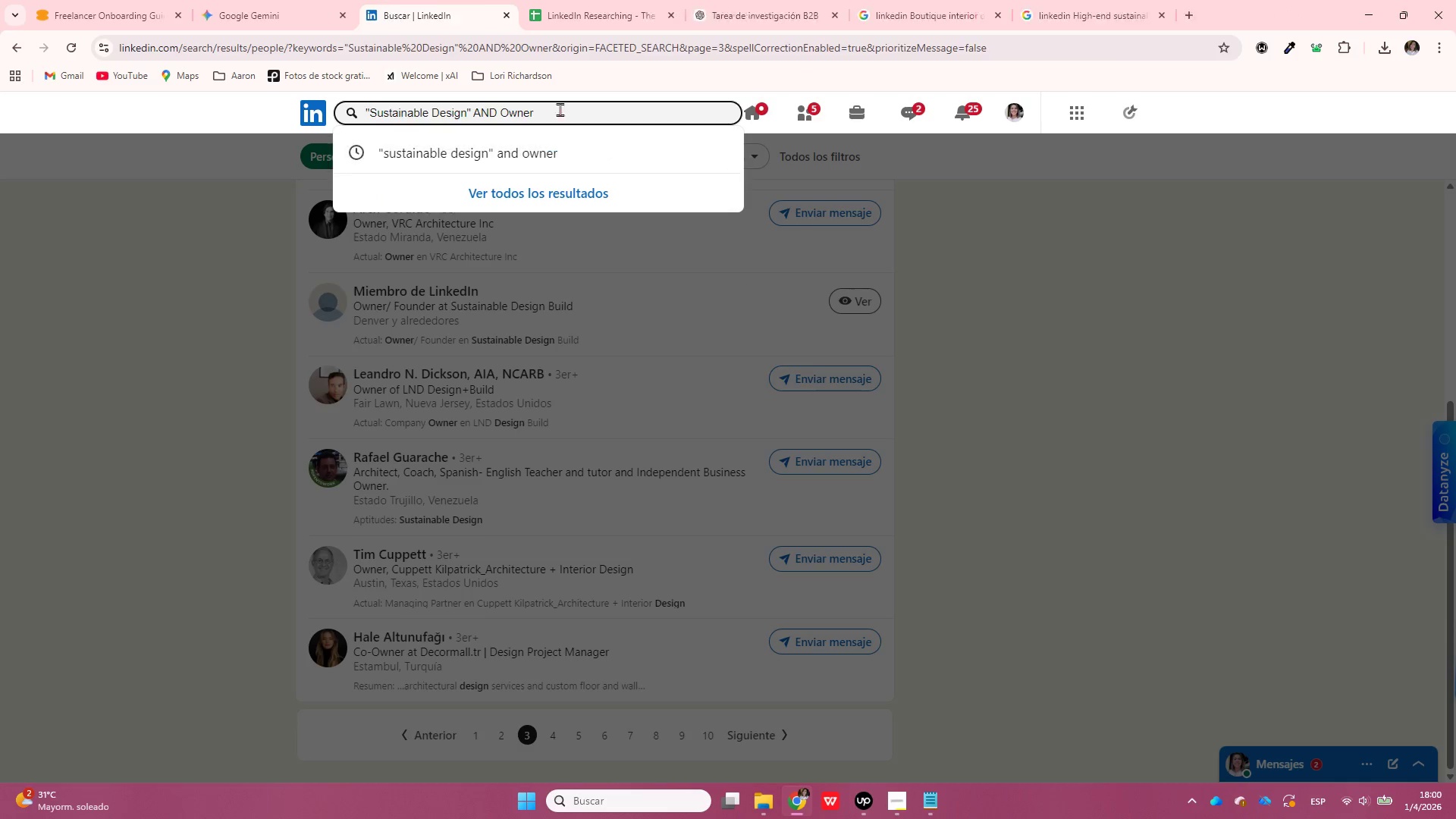 
hold_key(key=ShiftLeft, duration=0.77)
left_click([502, 111])
 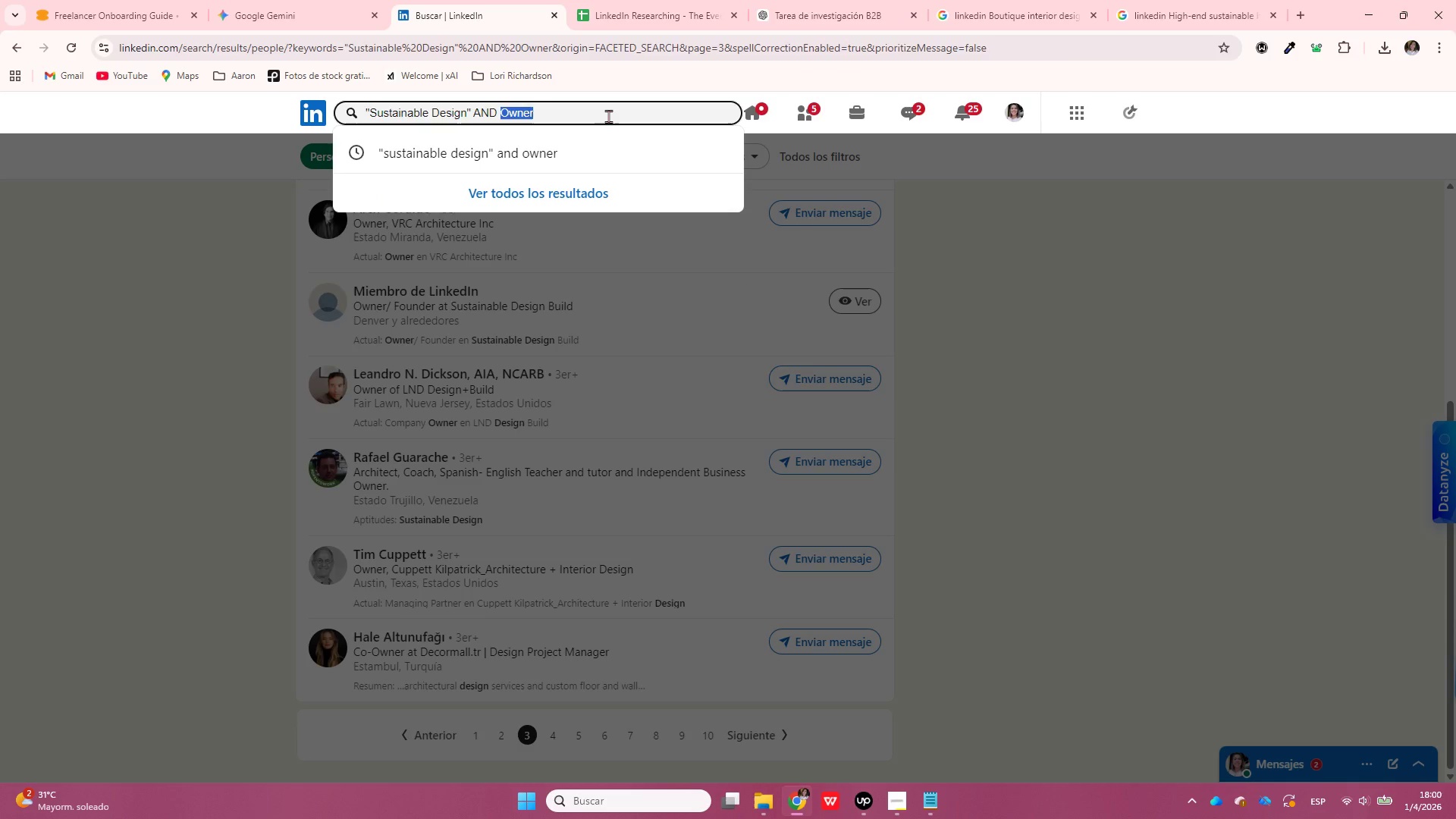 
key(Control+V)
 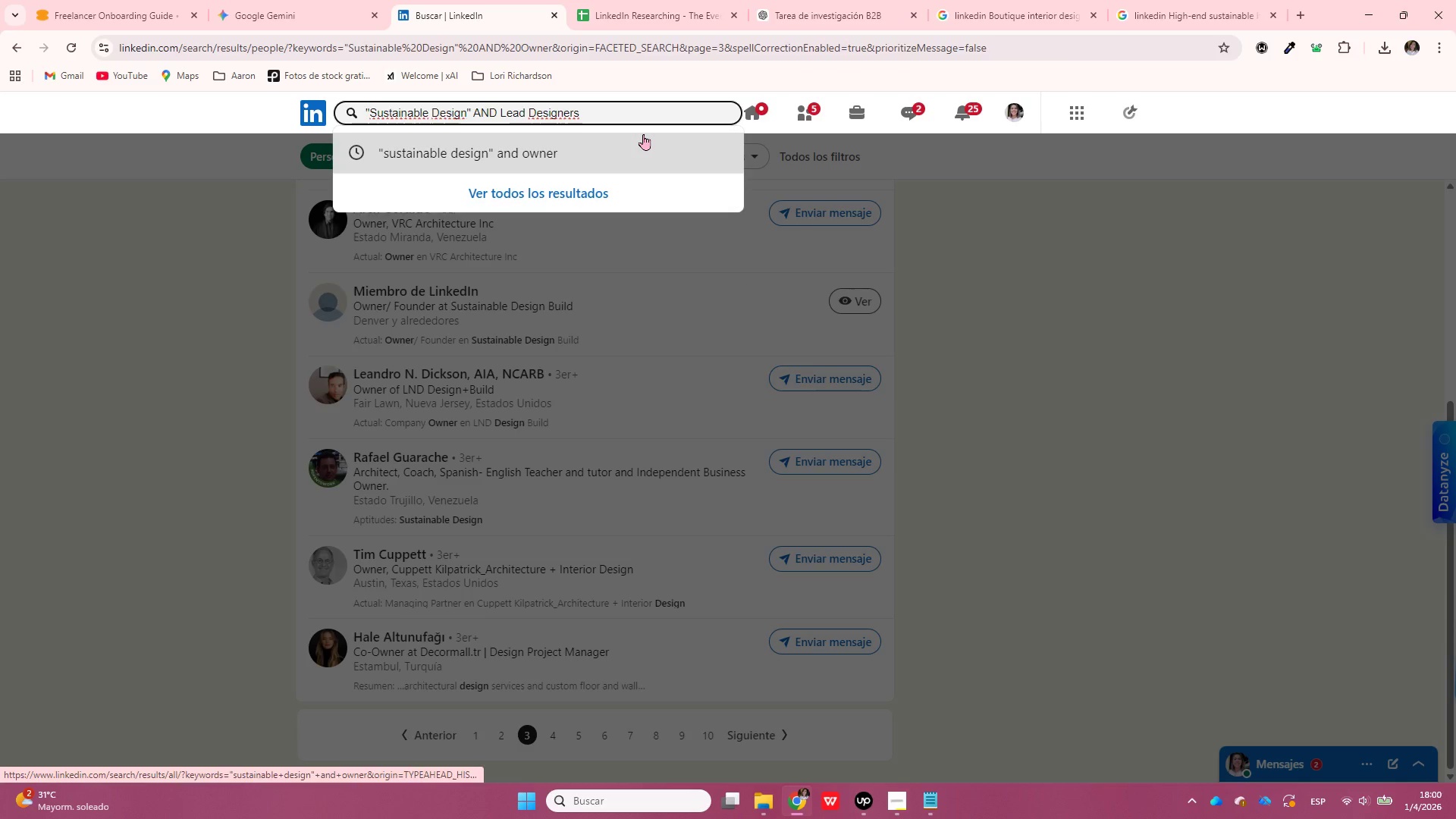 
key(Enter)
 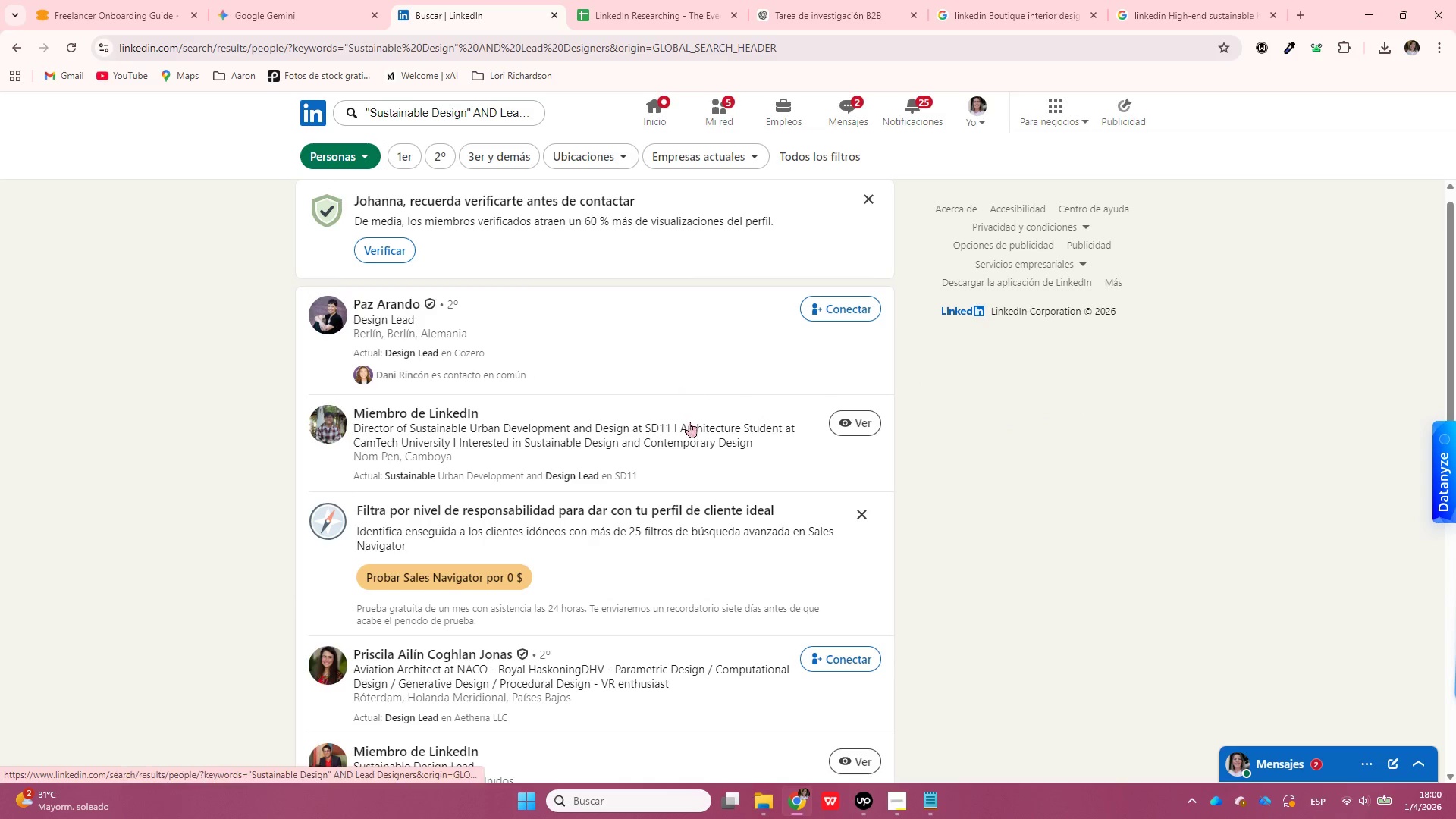 
wait(5.92)
 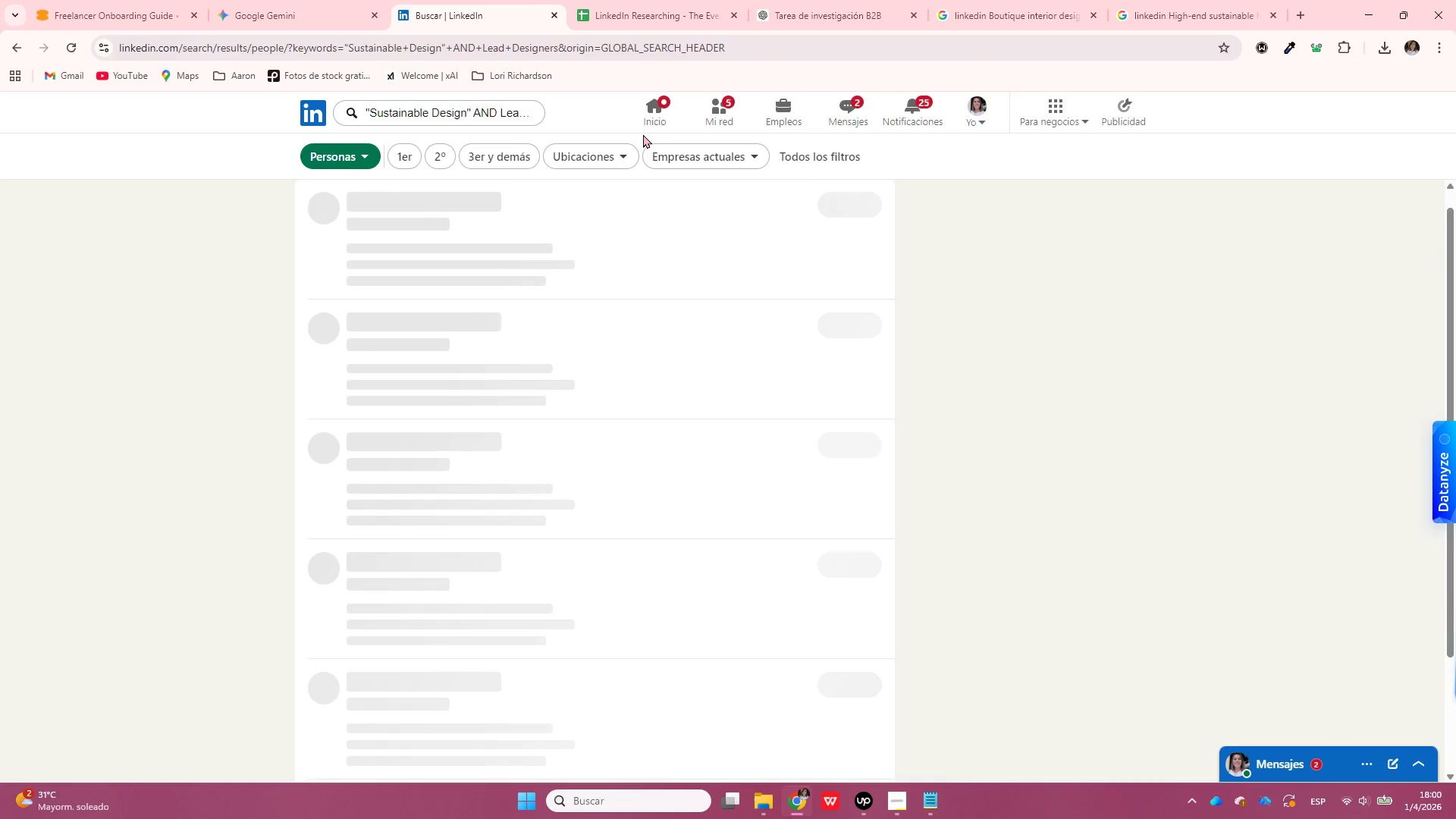 
left_click([839, 155])
 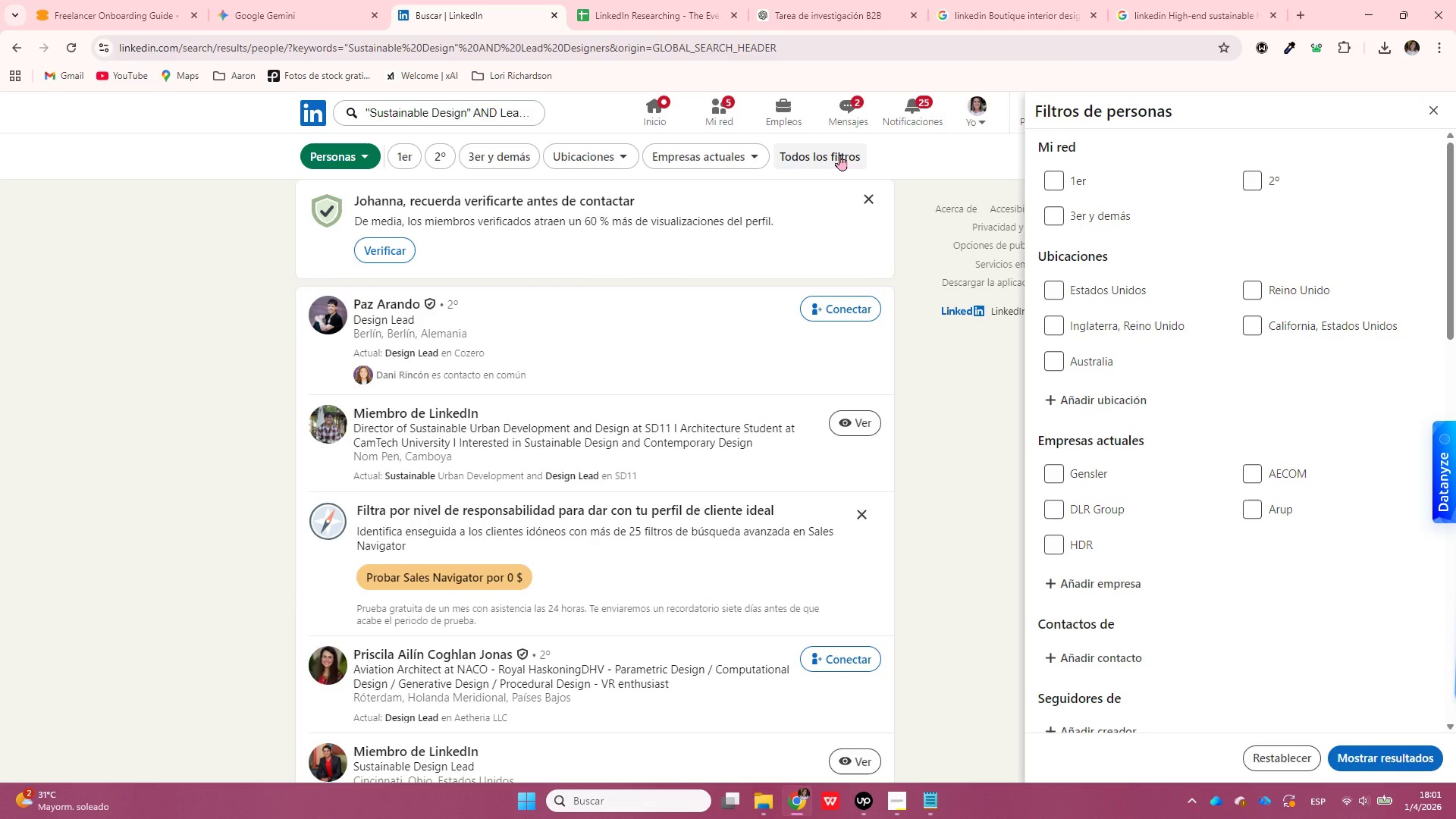 
wait(37.8)
 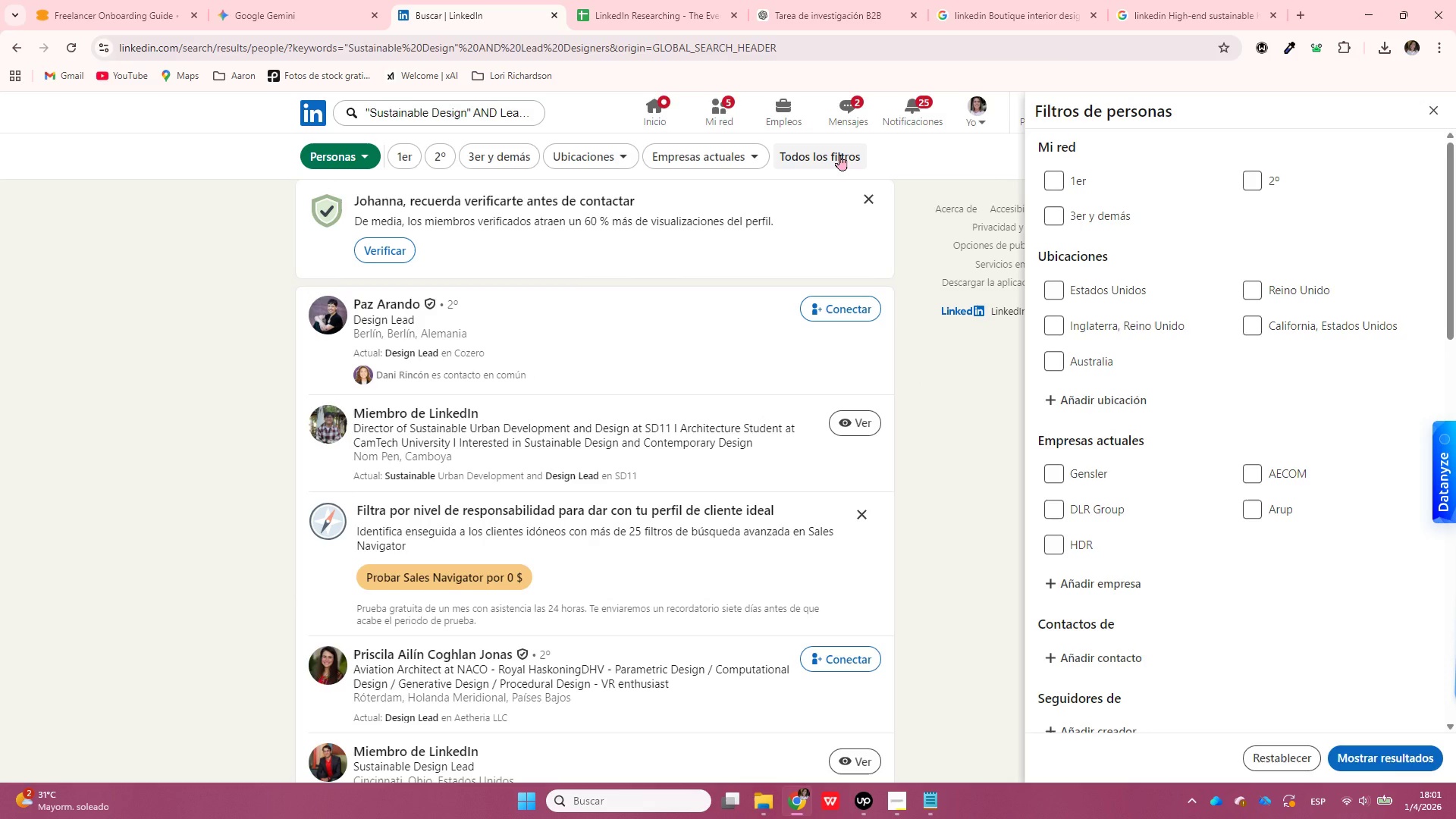 
left_click([1100, 303])
 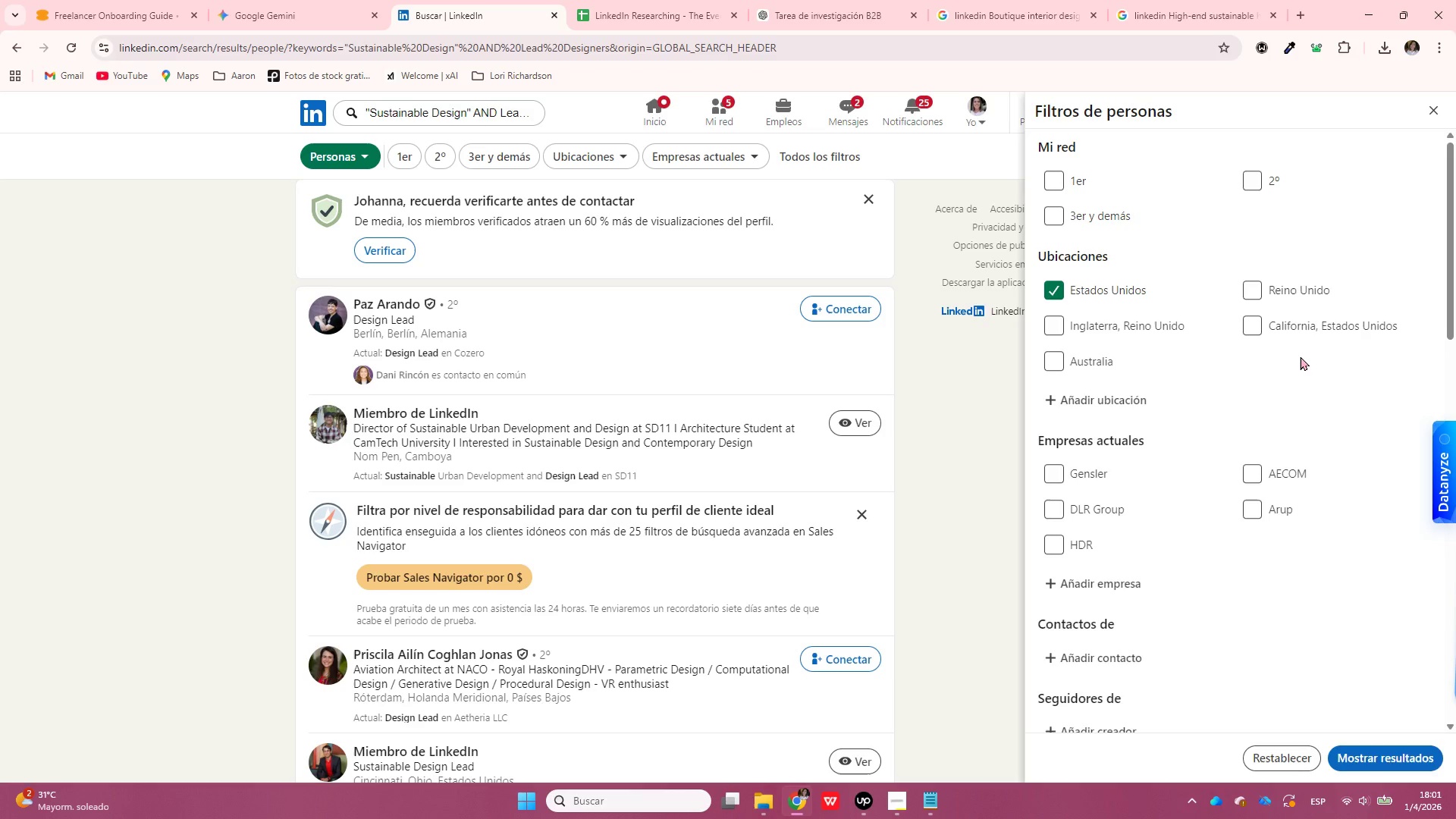 
scroll: coordinate [1301, 417], scroll_direction: down, amount: 5.0
 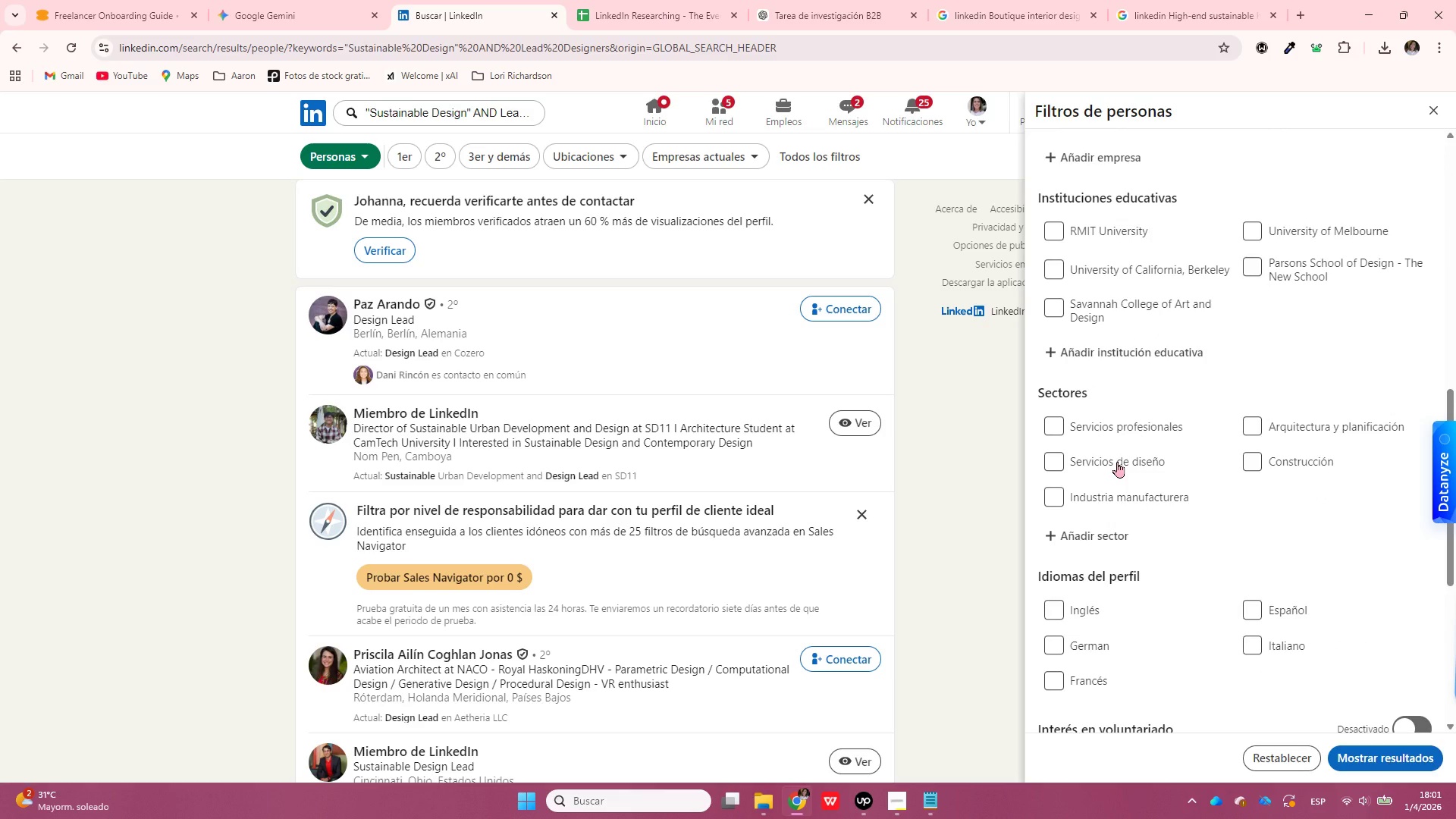 
wait(5.1)
 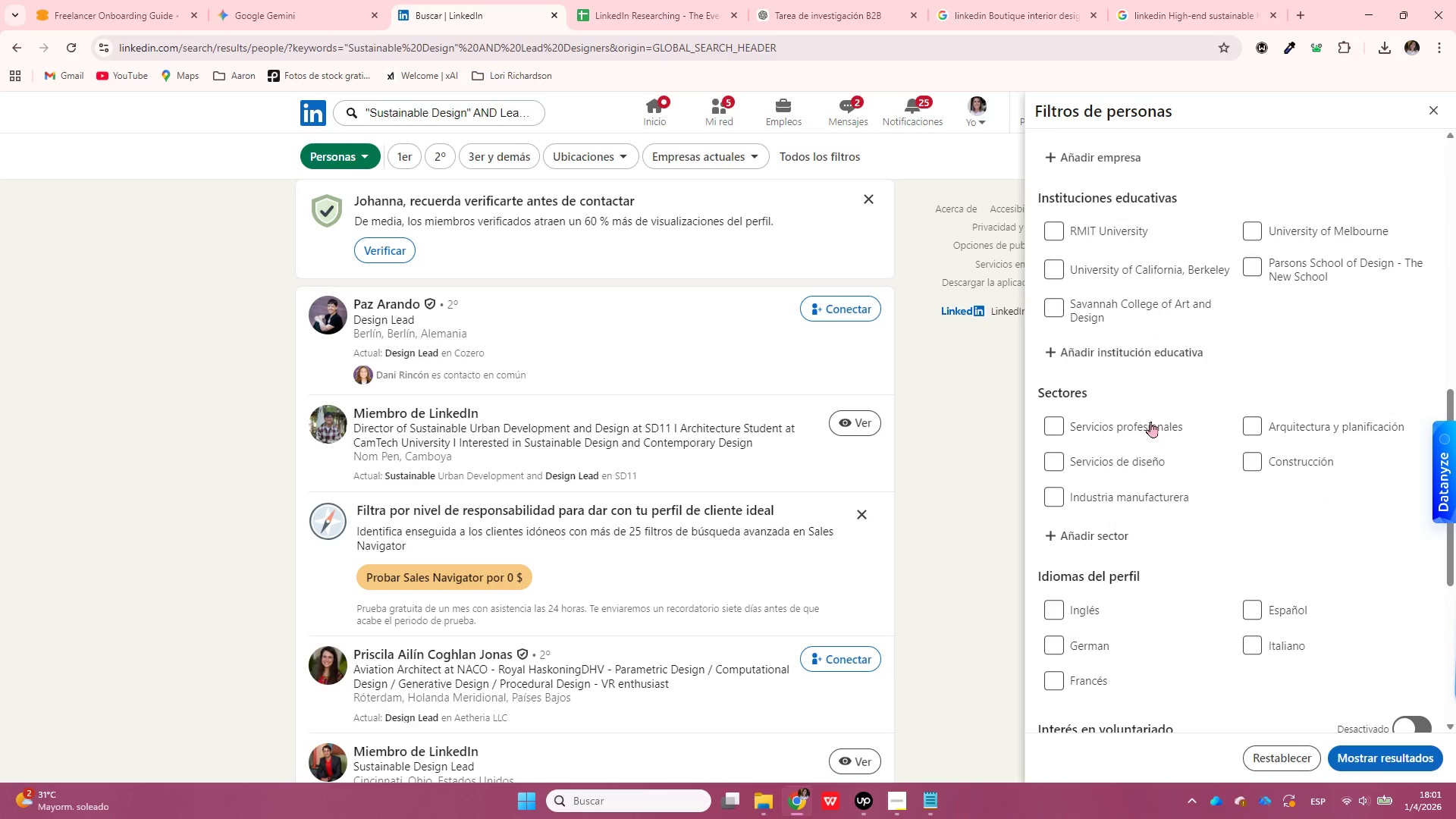 
left_click([1116, 541])
 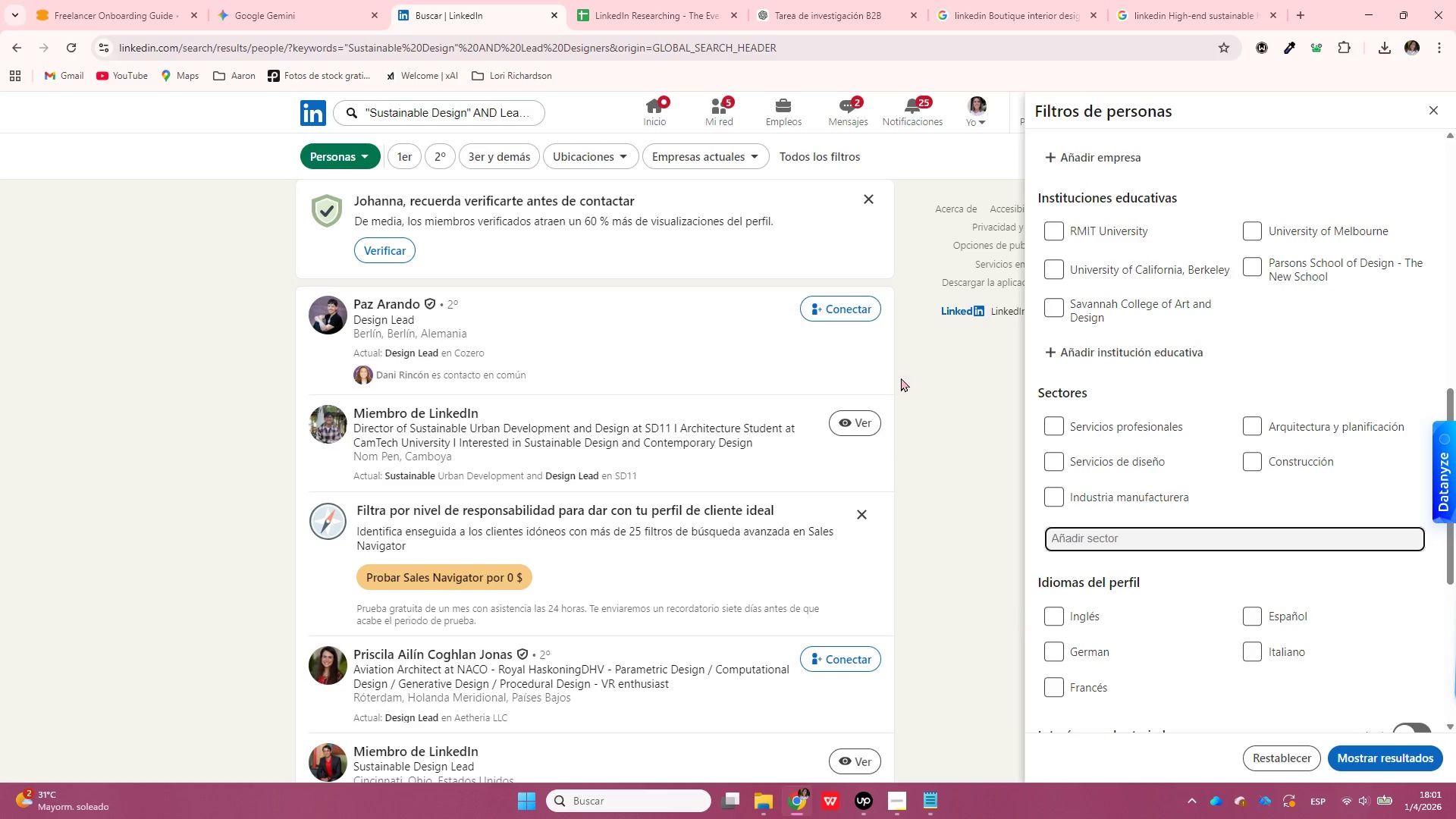 
left_click([811, 0])
 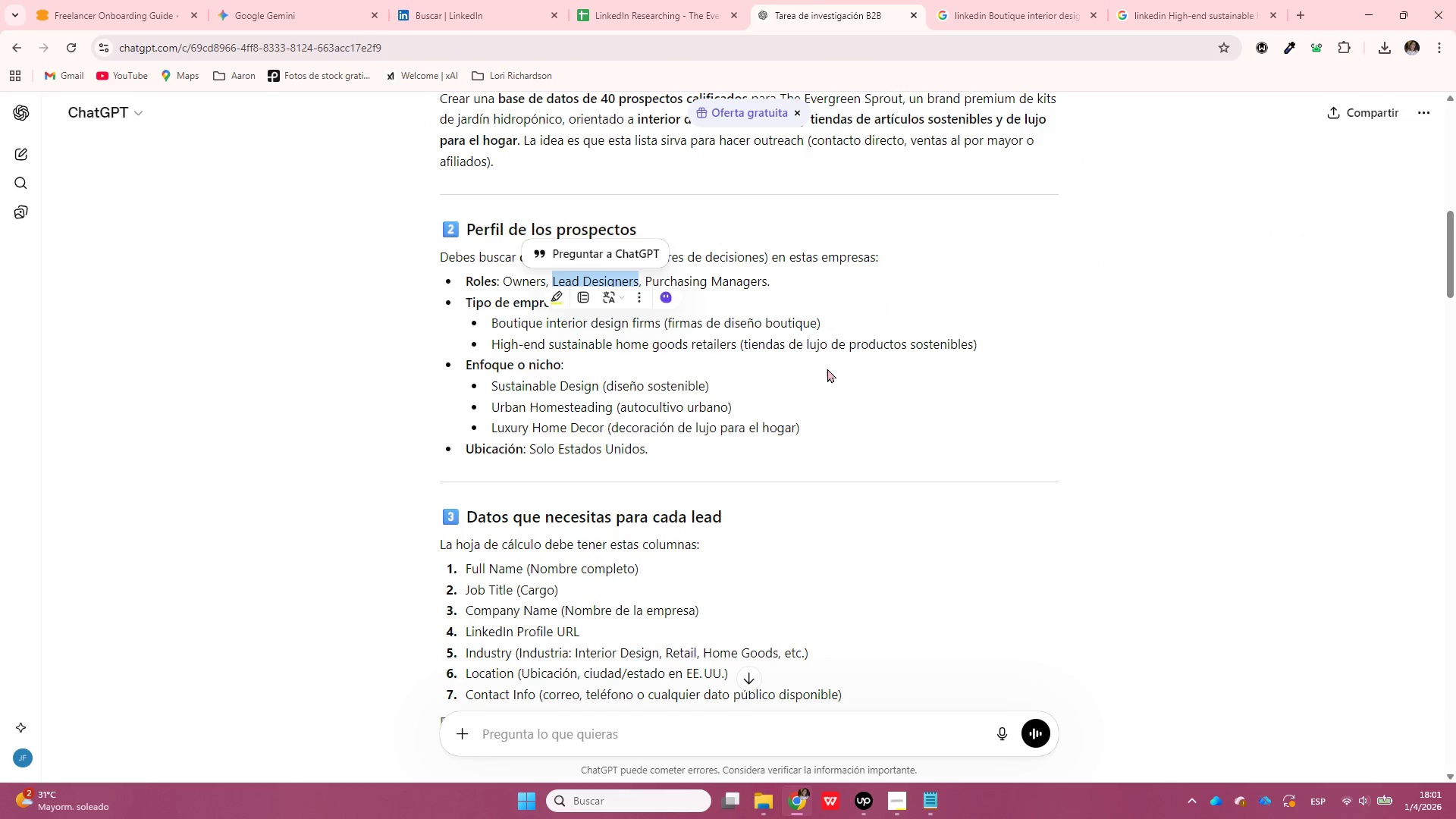 
left_click([738, 384])
 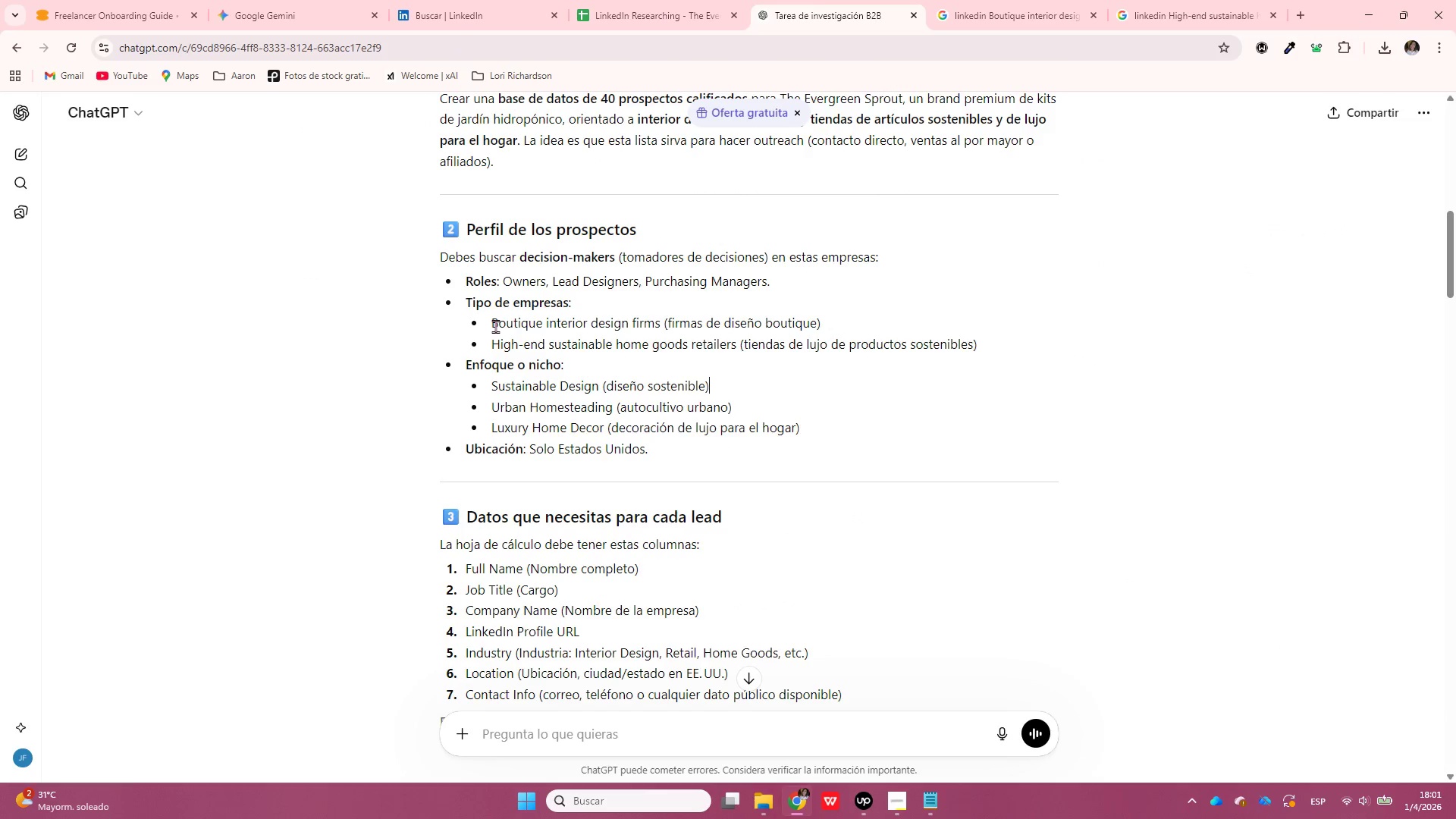 
left_click_drag(start_coordinate=[482, 327], to_coordinate=[660, 329])
 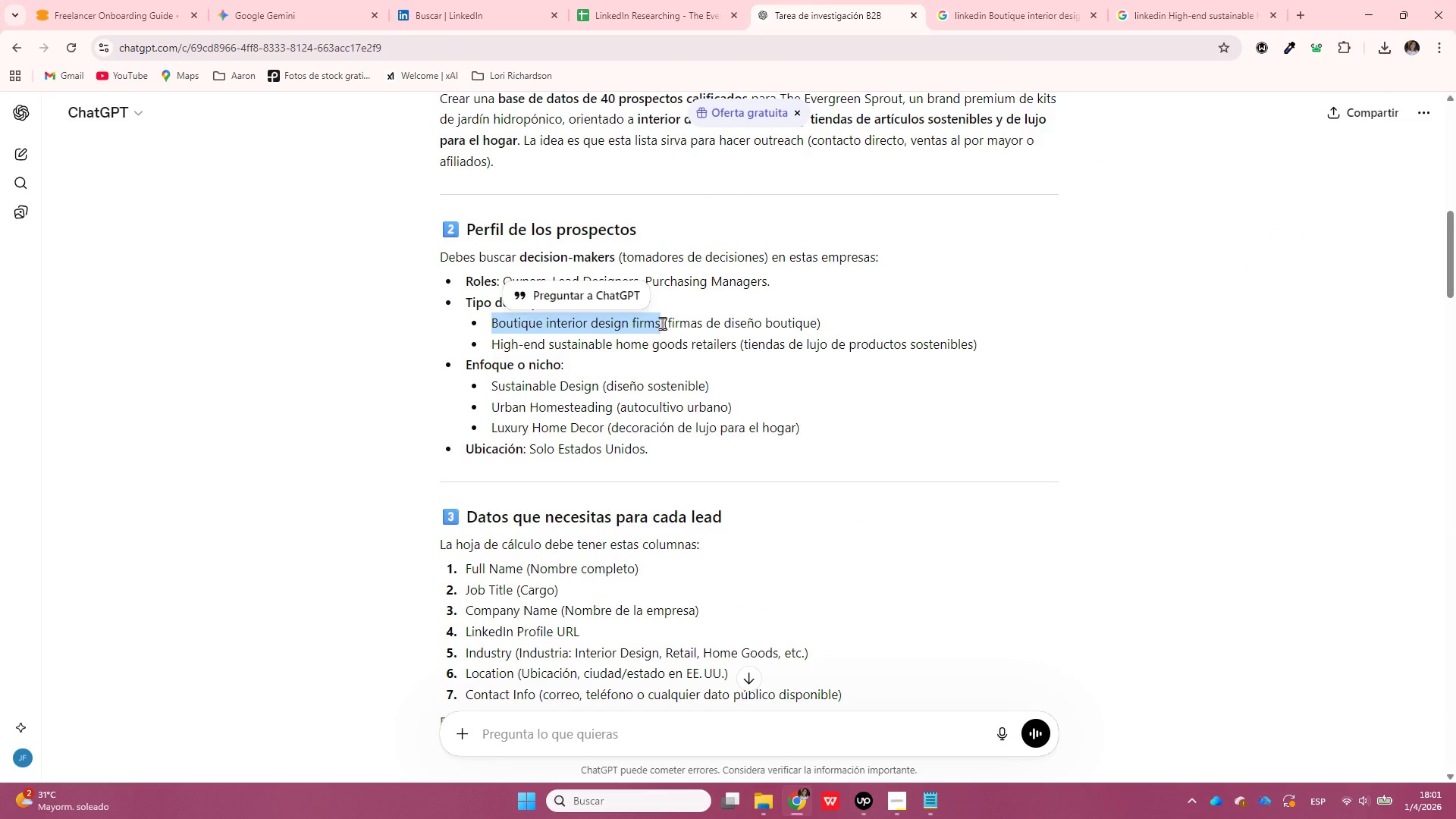 
key(Control+C)
 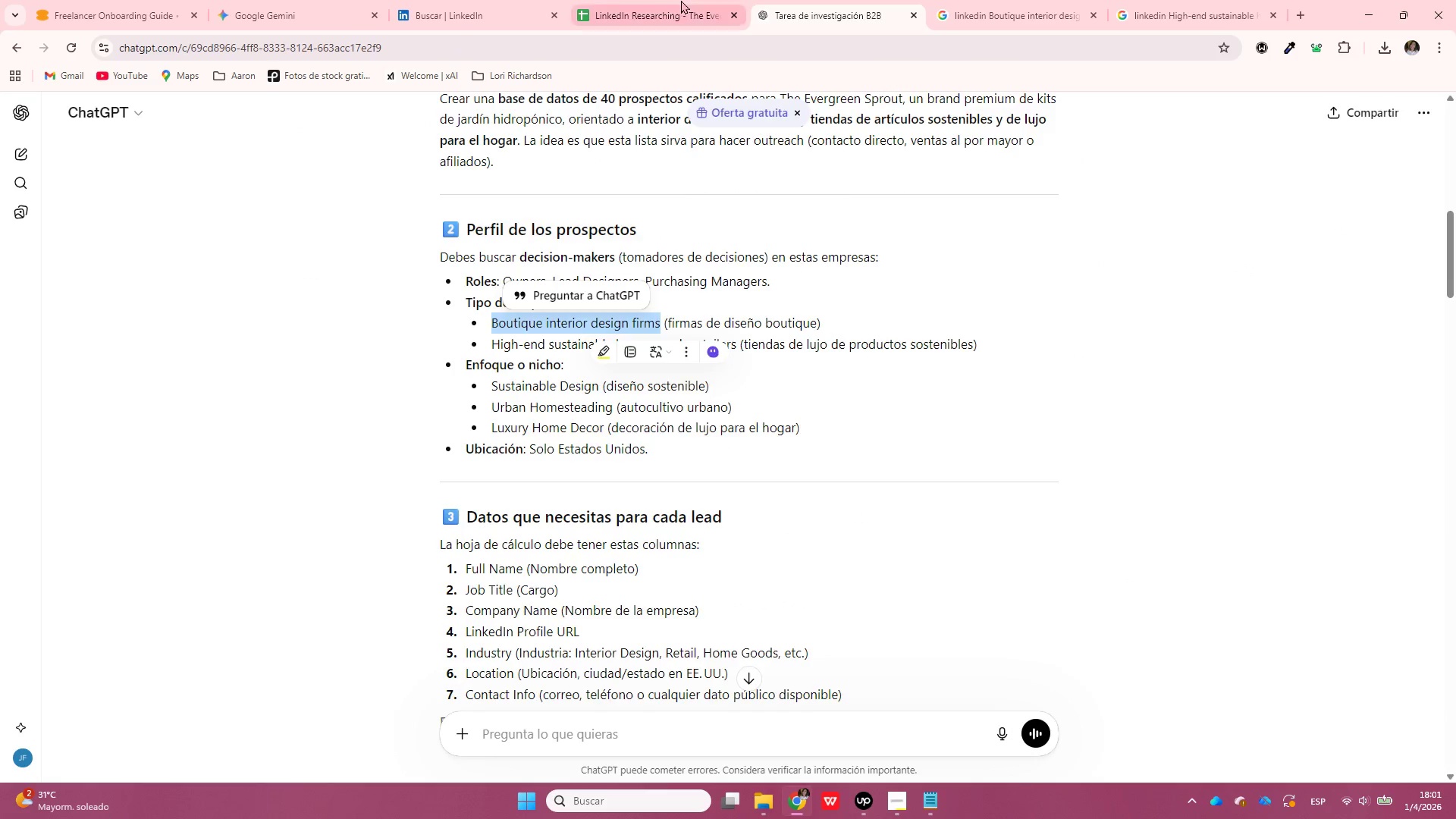 
left_click([681, 0])
 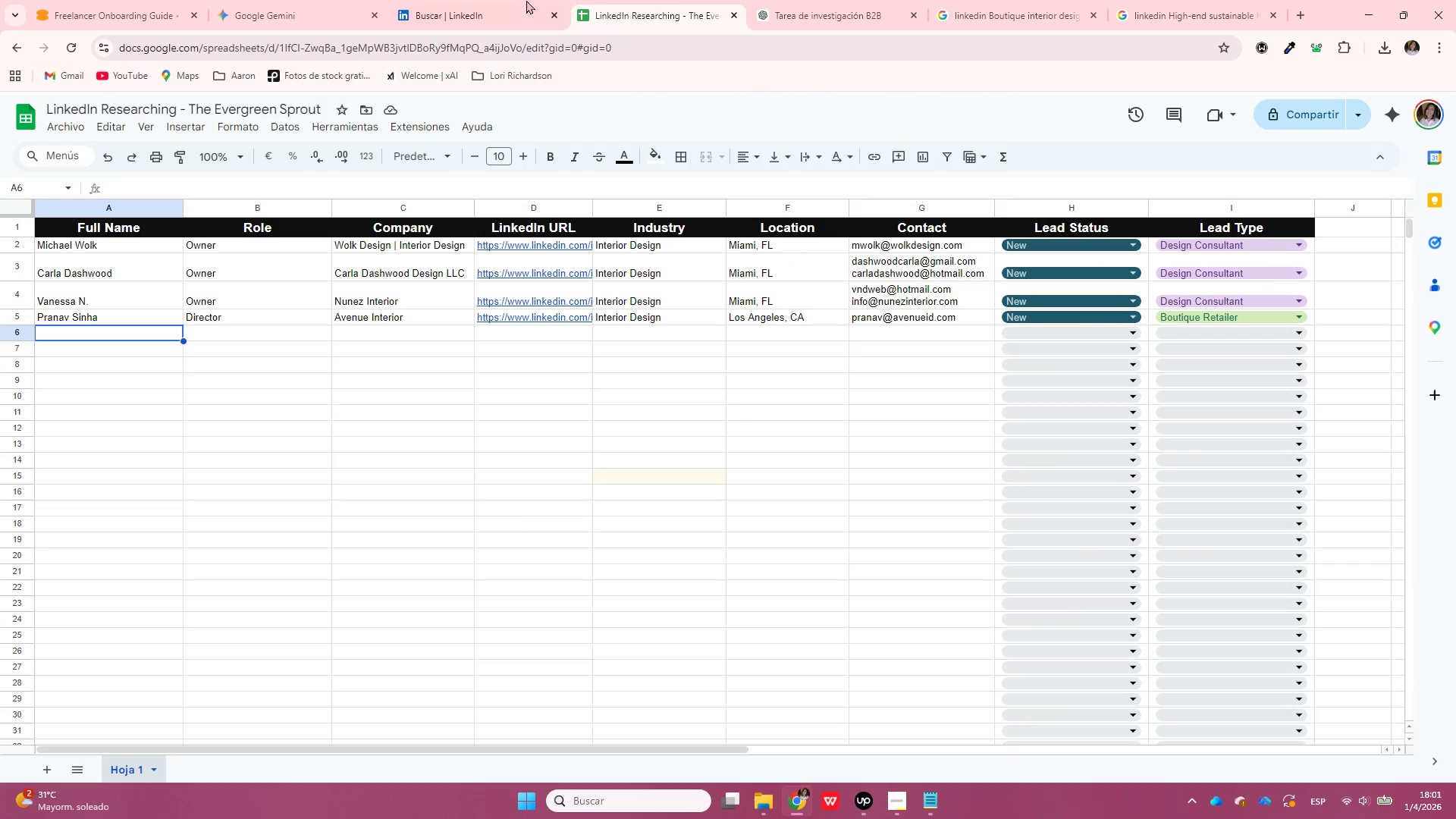 
left_click([493, 0])
 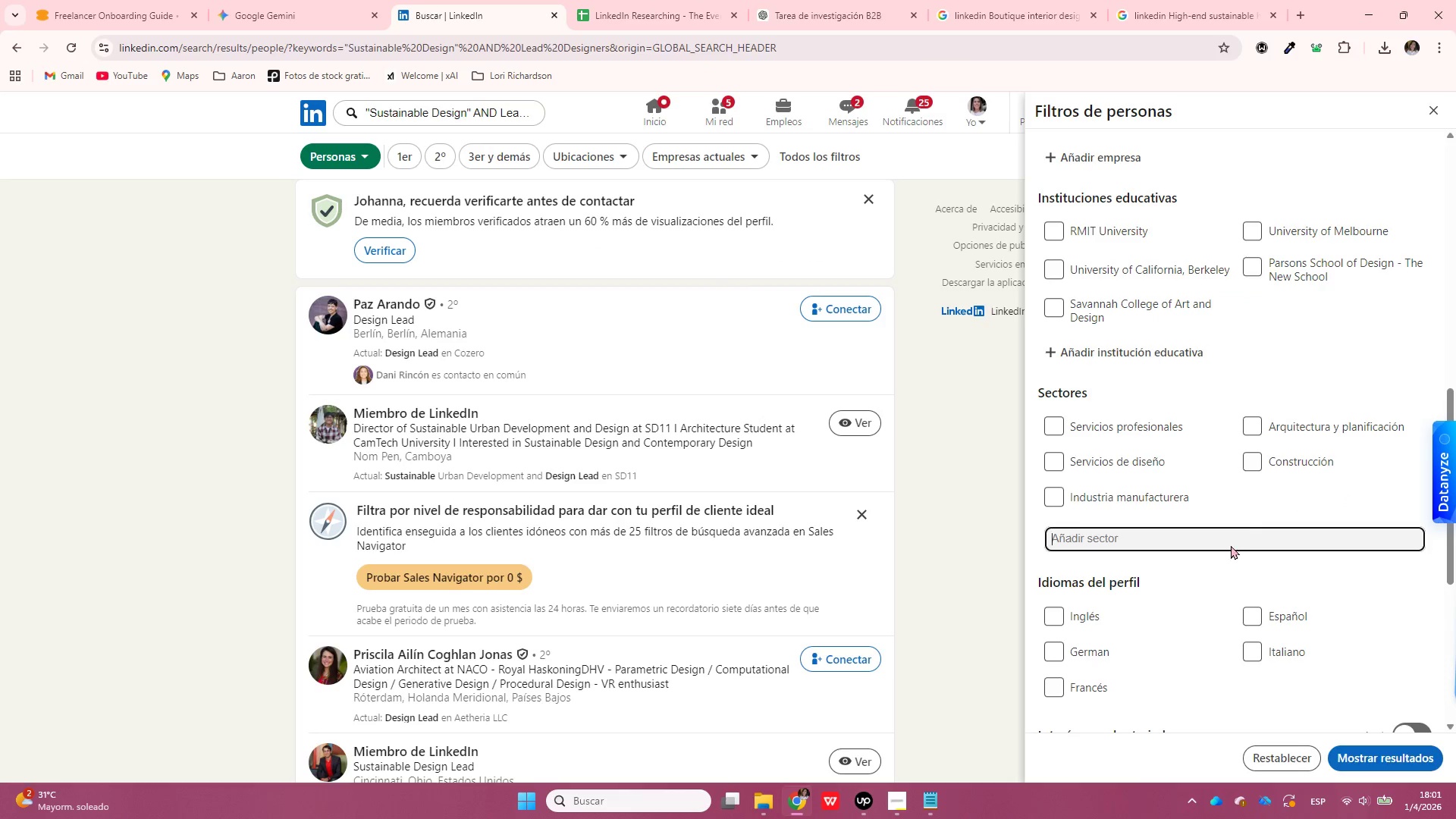 
key(Control+ControlLeft)
 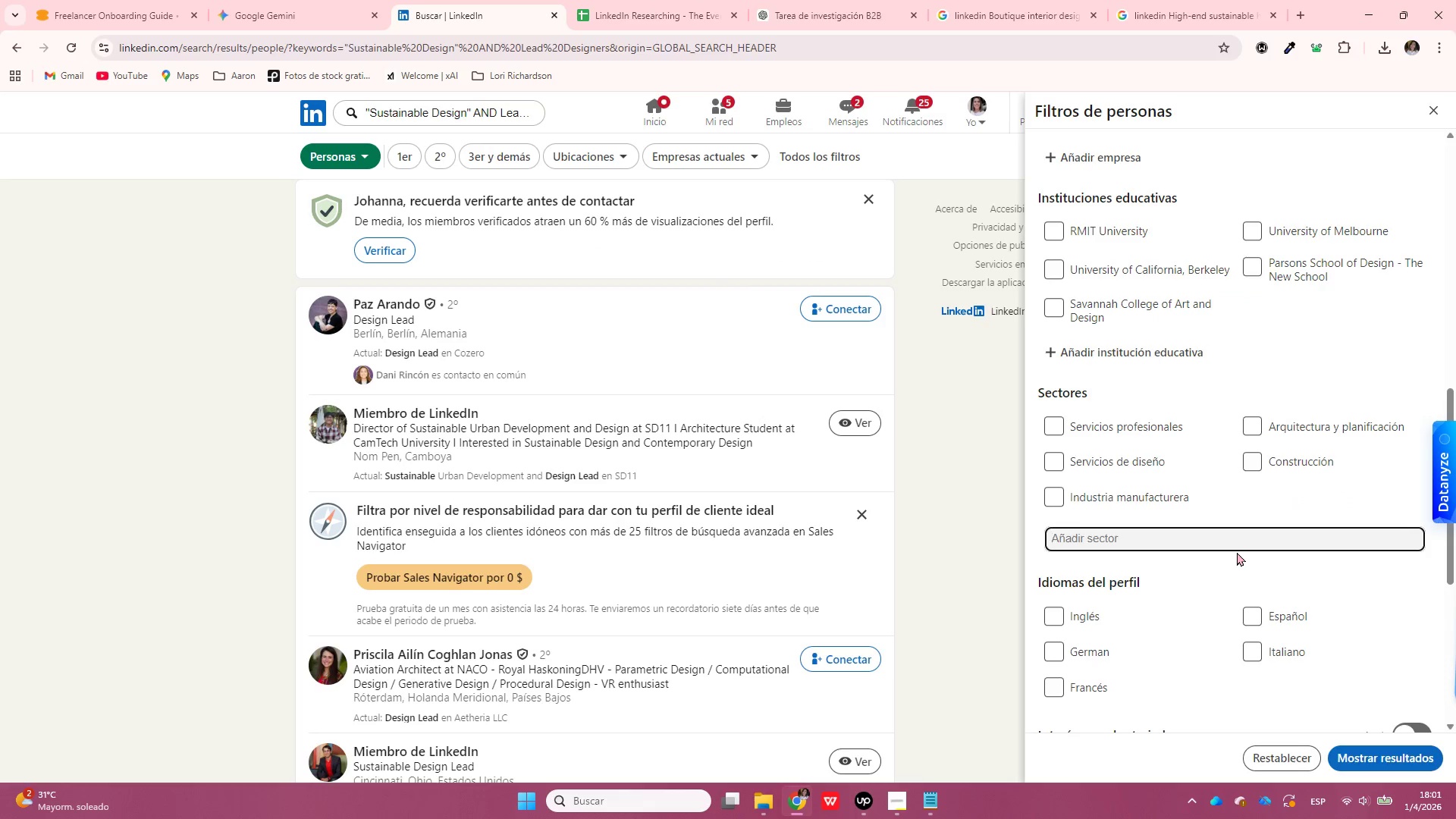 
key(Control+V)
 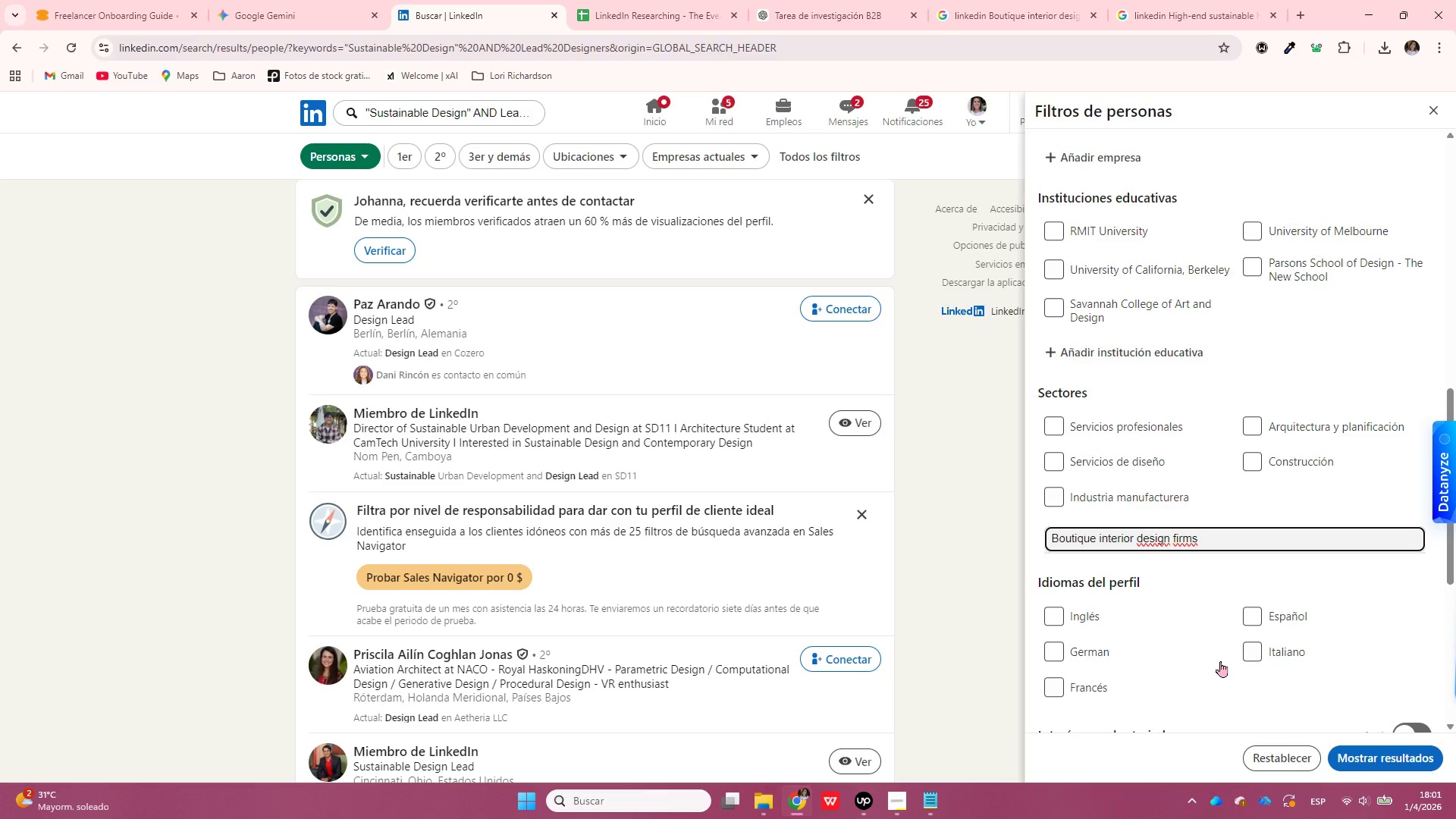 
key(Enter)
 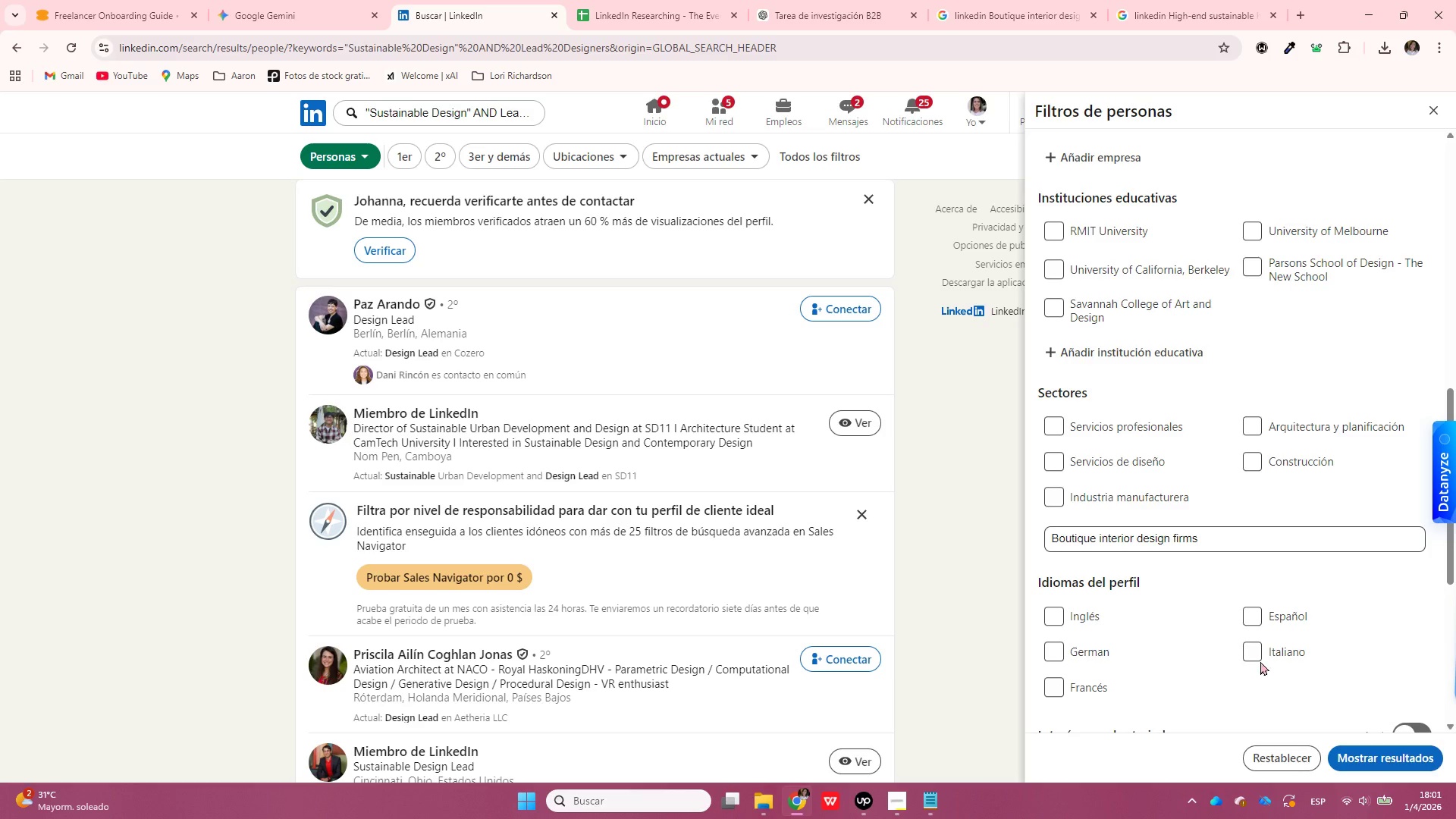 
scroll: coordinate [1287, 655], scroll_direction: down, amount: 2.0
 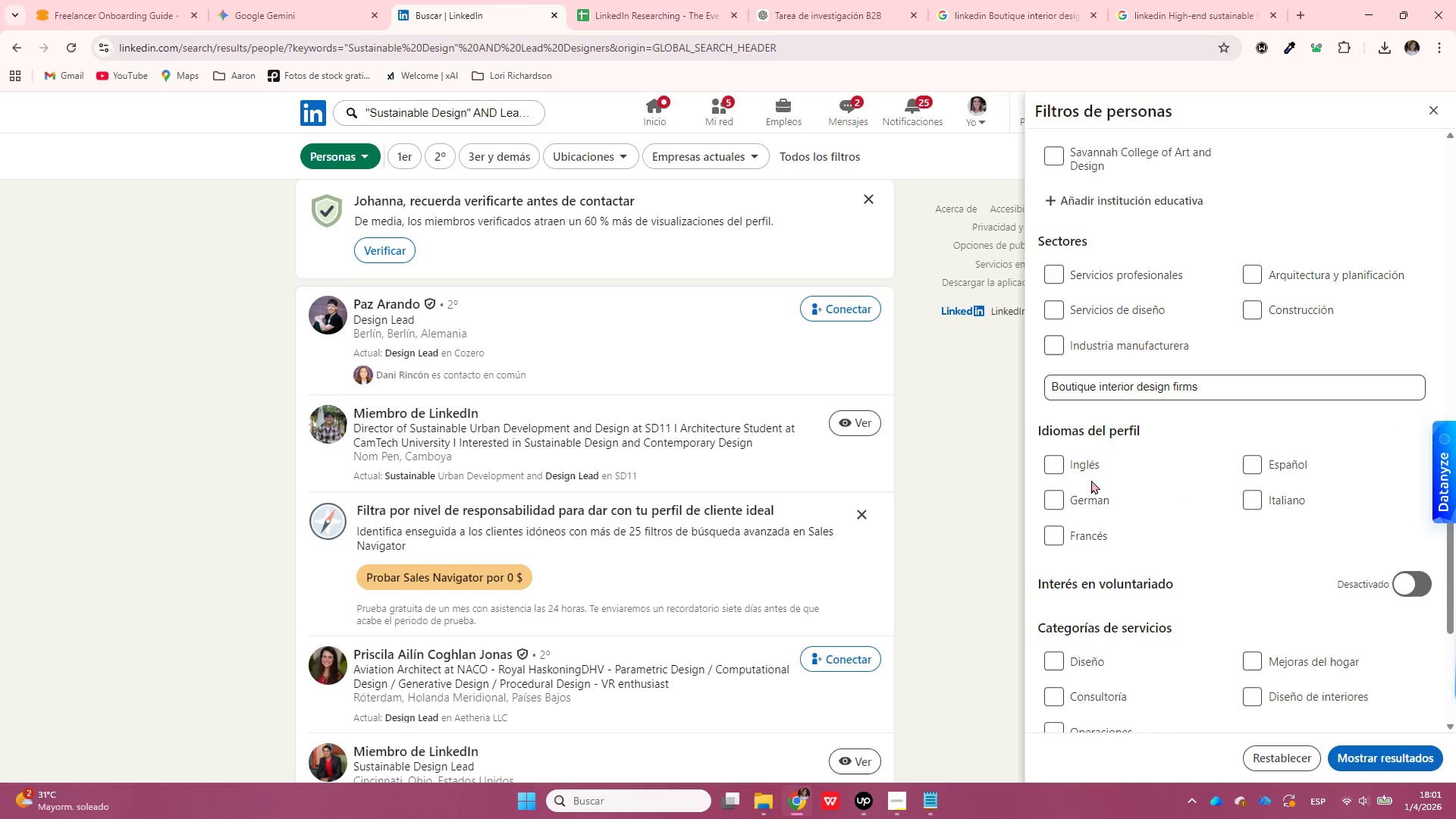 
left_click([1076, 463])
 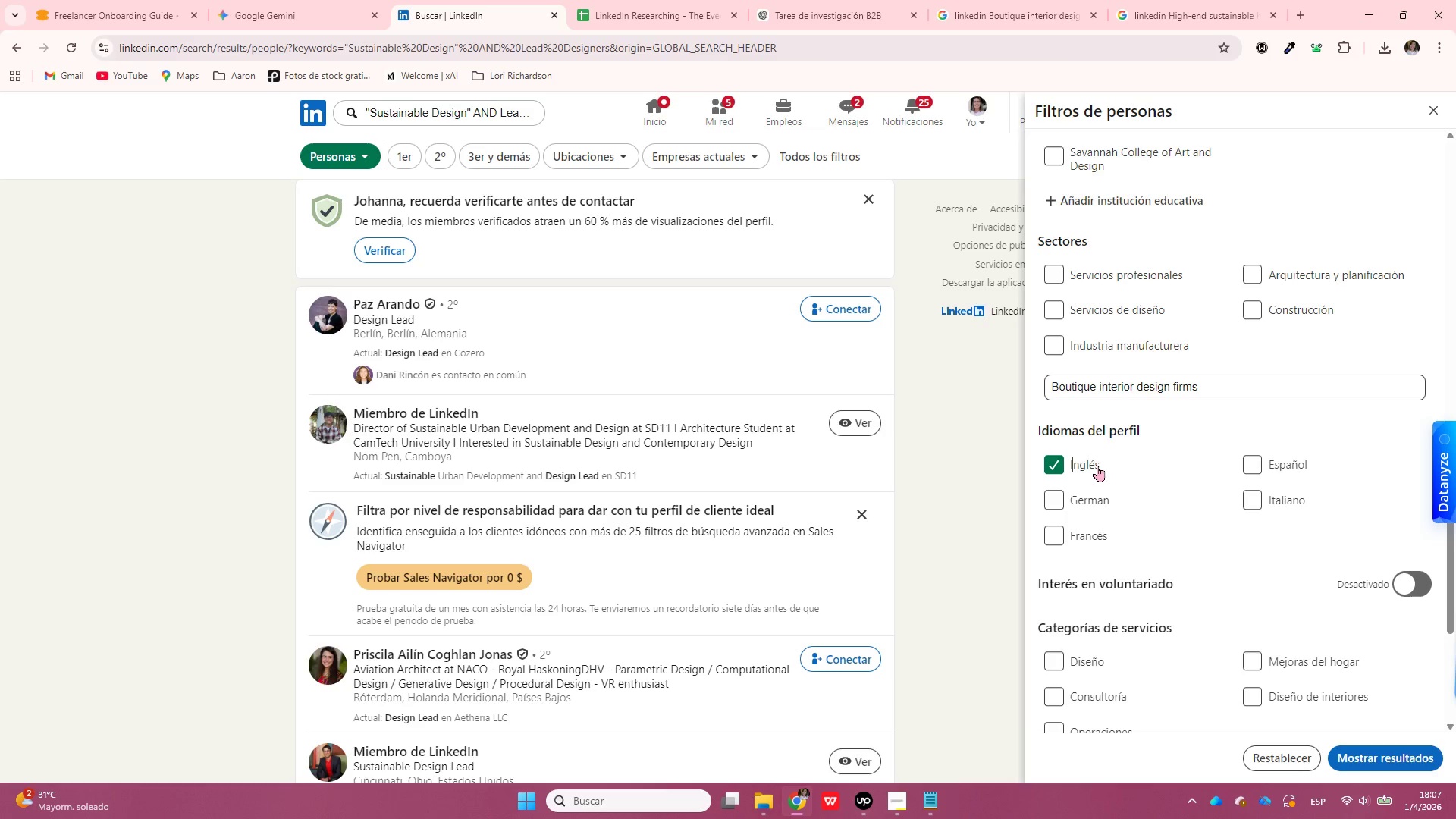 
wait(328.33)
 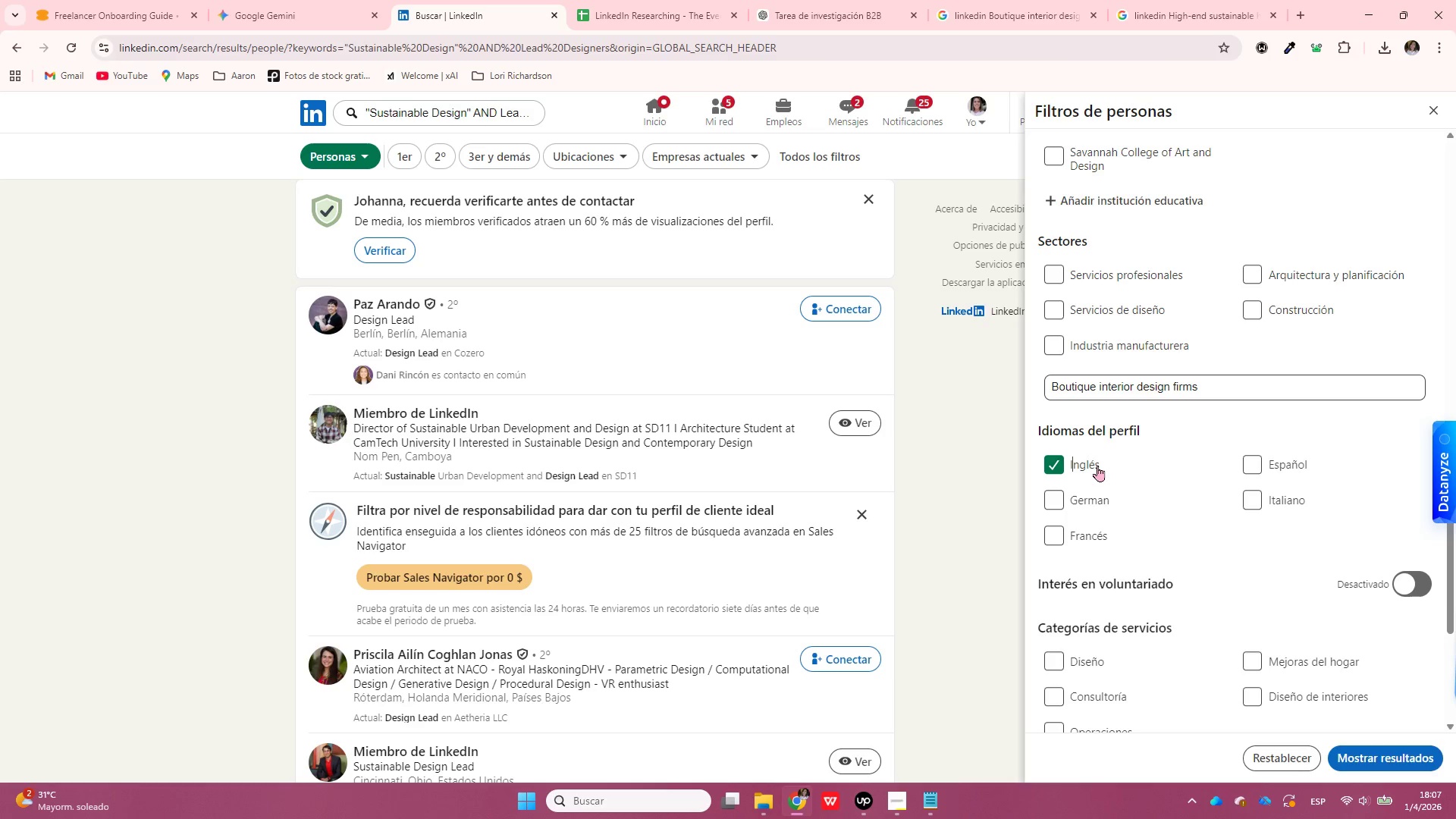 
scroll: coordinate [1149, 545], scroll_direction: down, amount: 2.0
 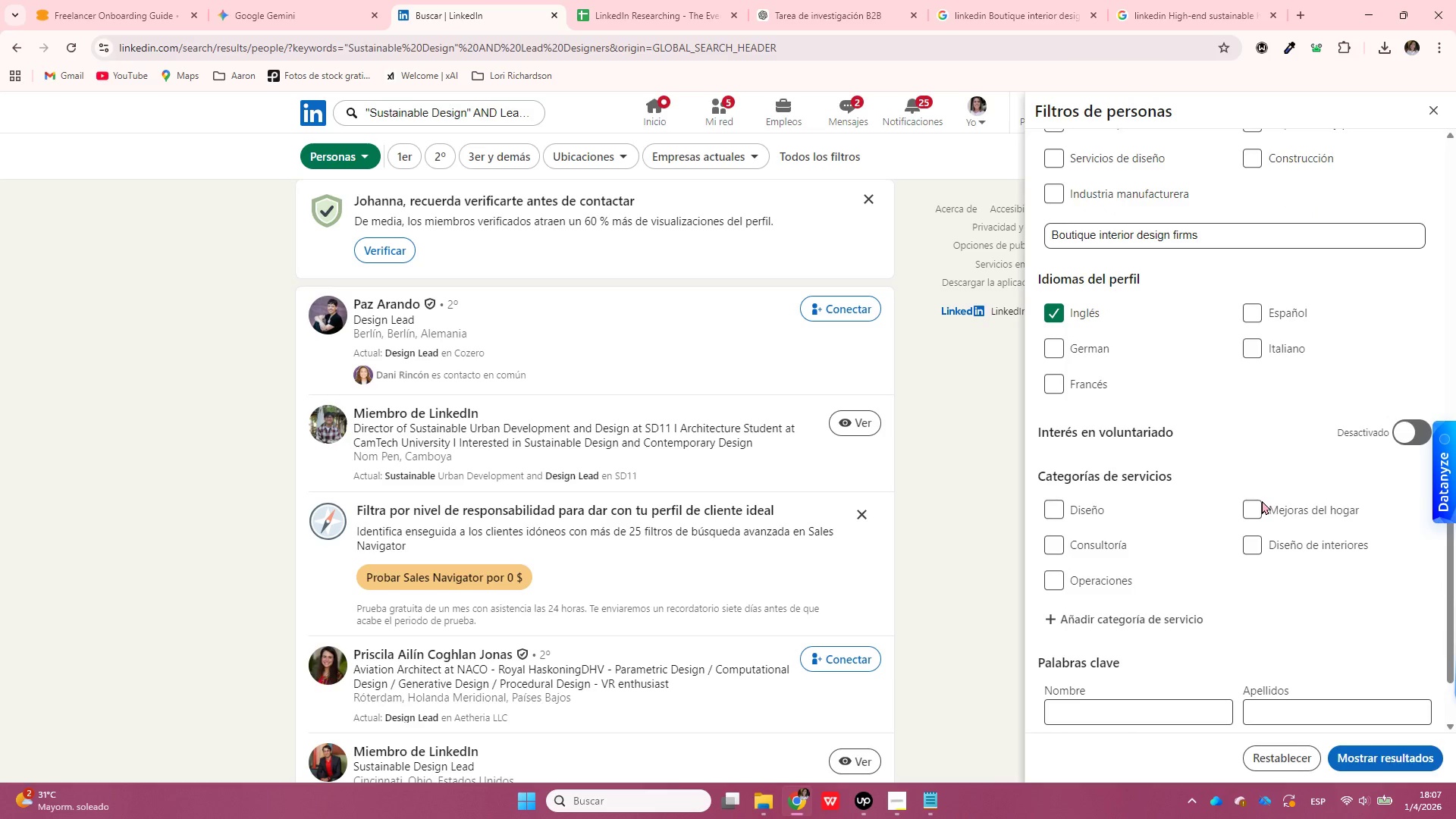 
left_click([1260, 504])
 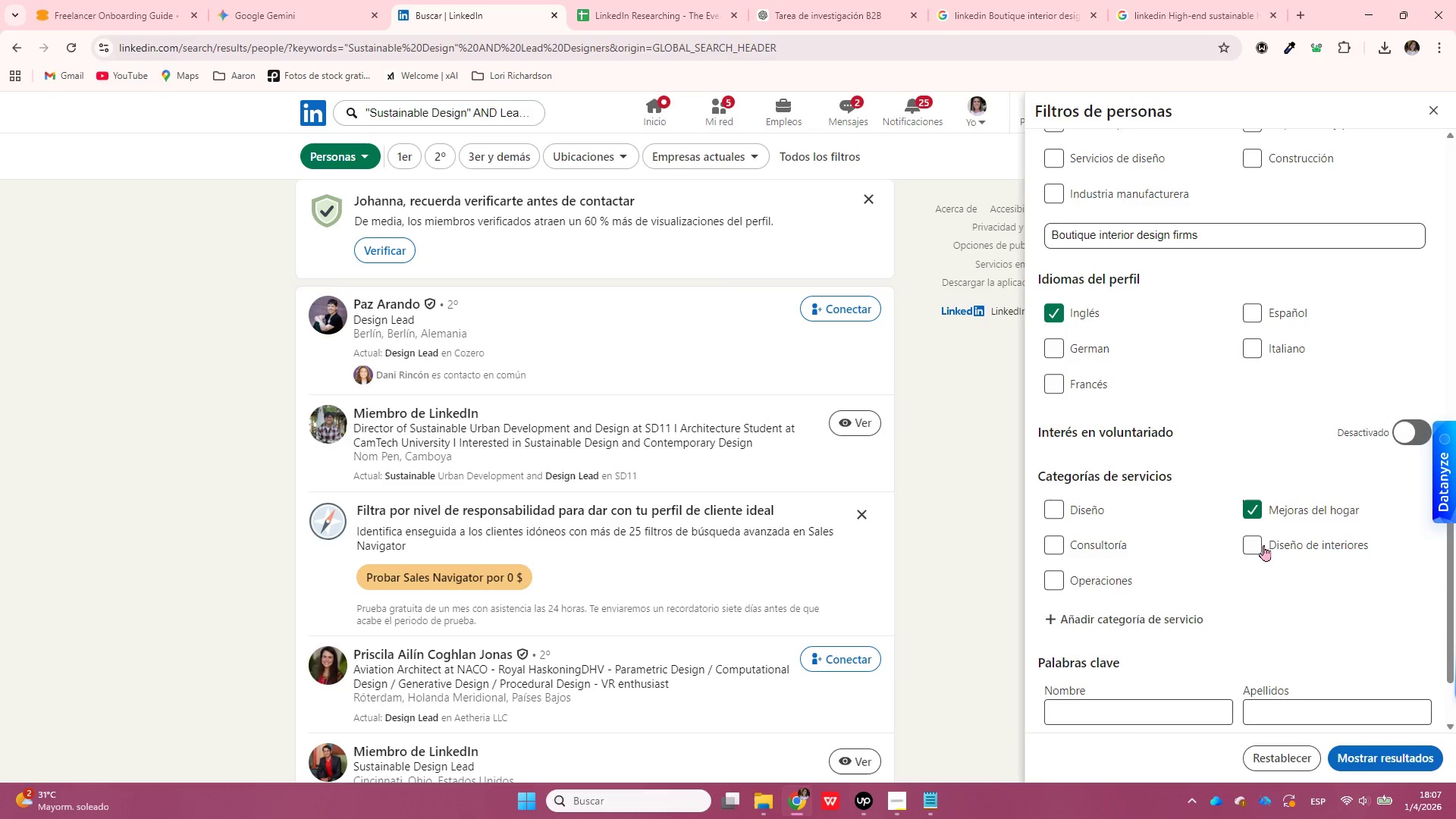 
left_click([1263, 546])
 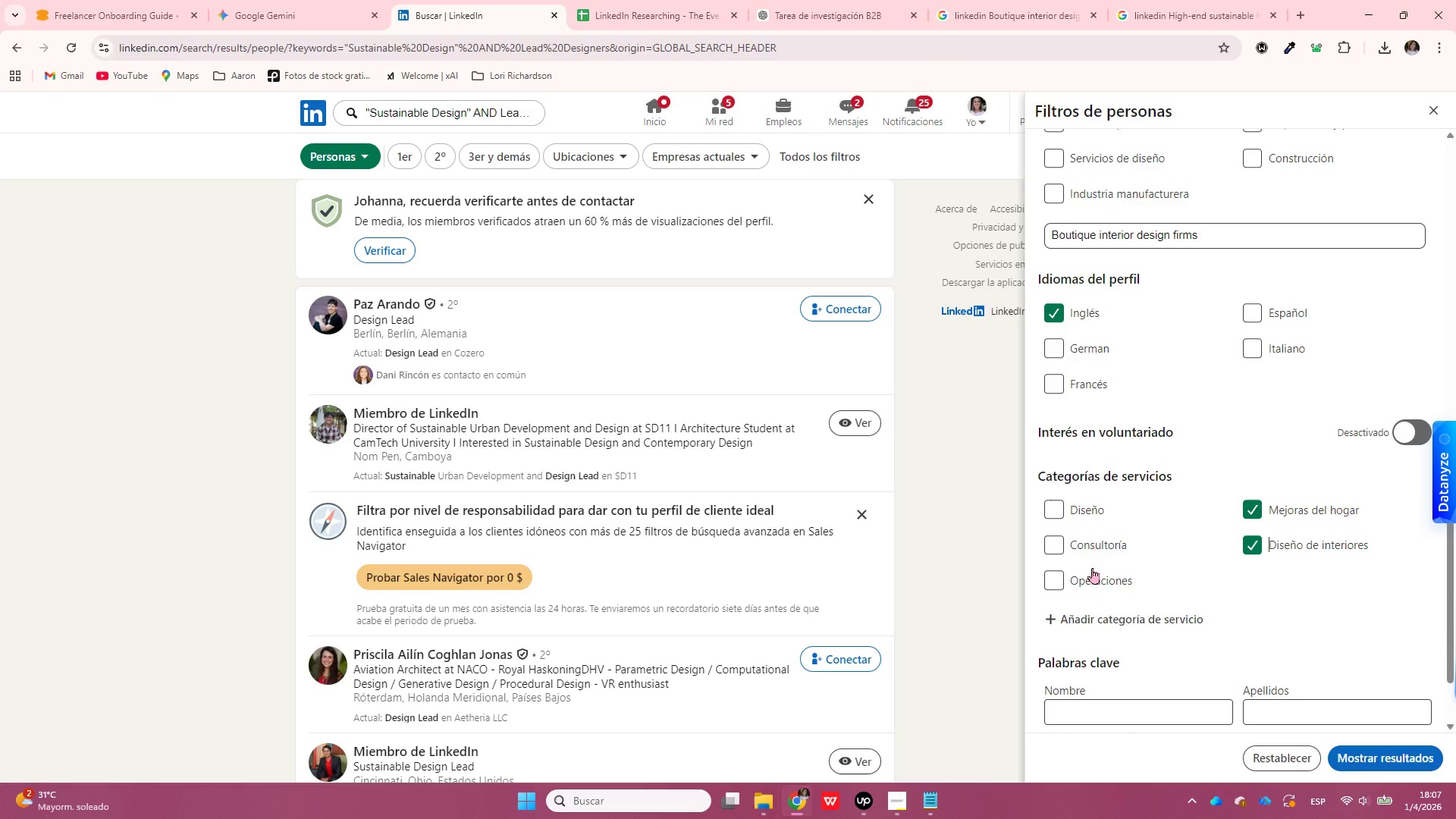 
scroll: coordinate [1125, 617], scroll_direction: down, amount: 3.0
 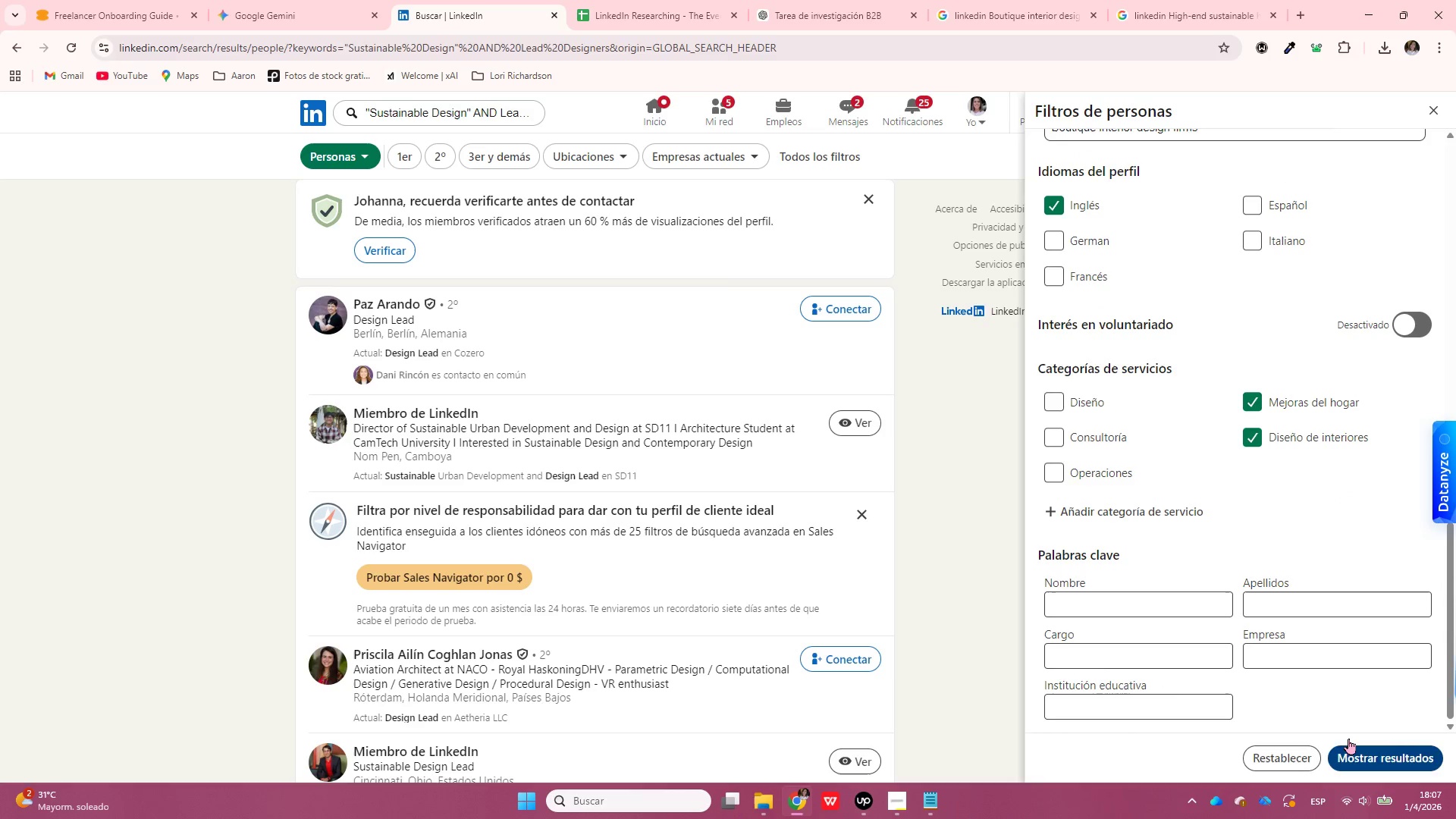 
left_click([1109, 650])
 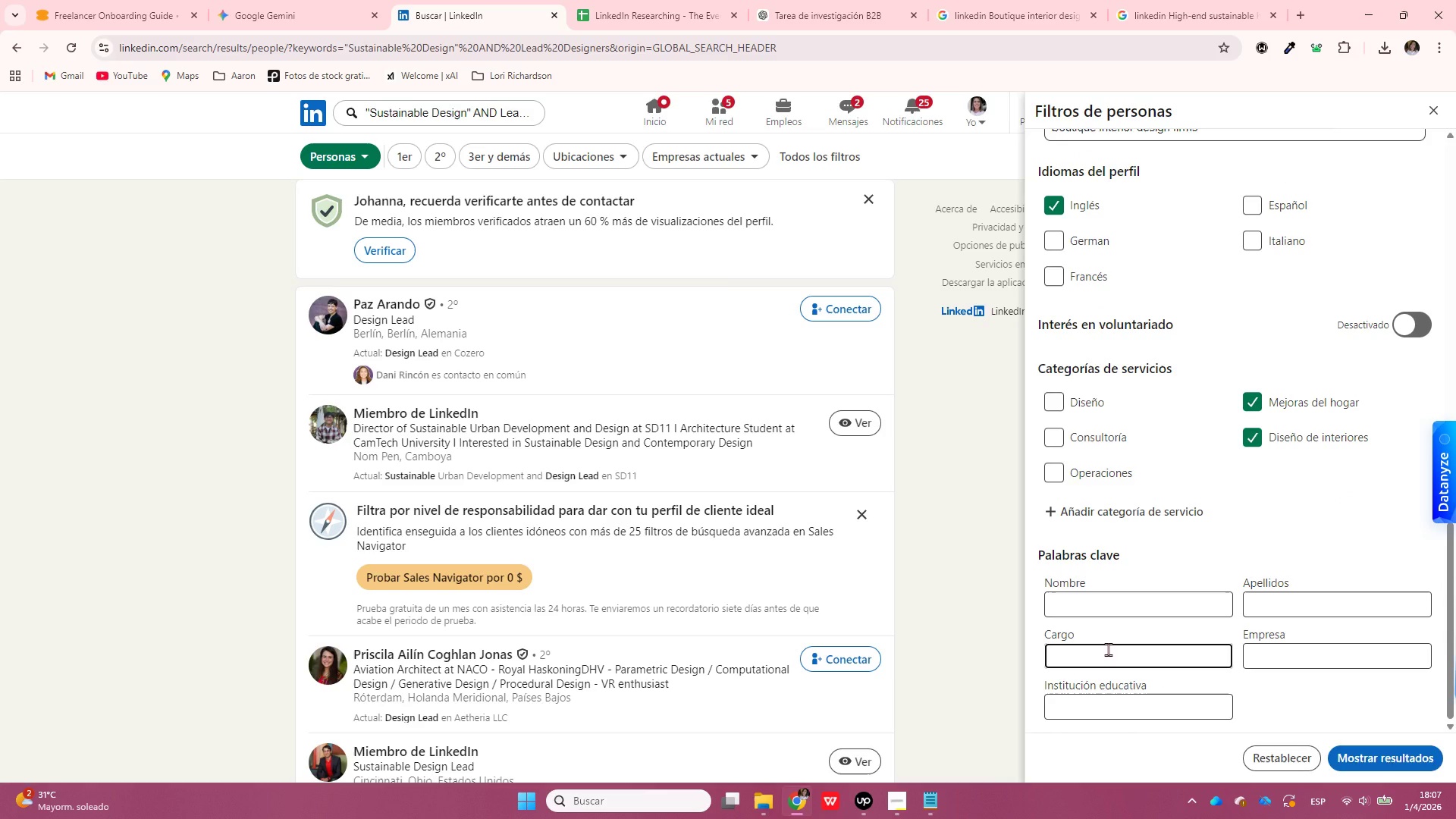 
key(Control+ControlLeft)
 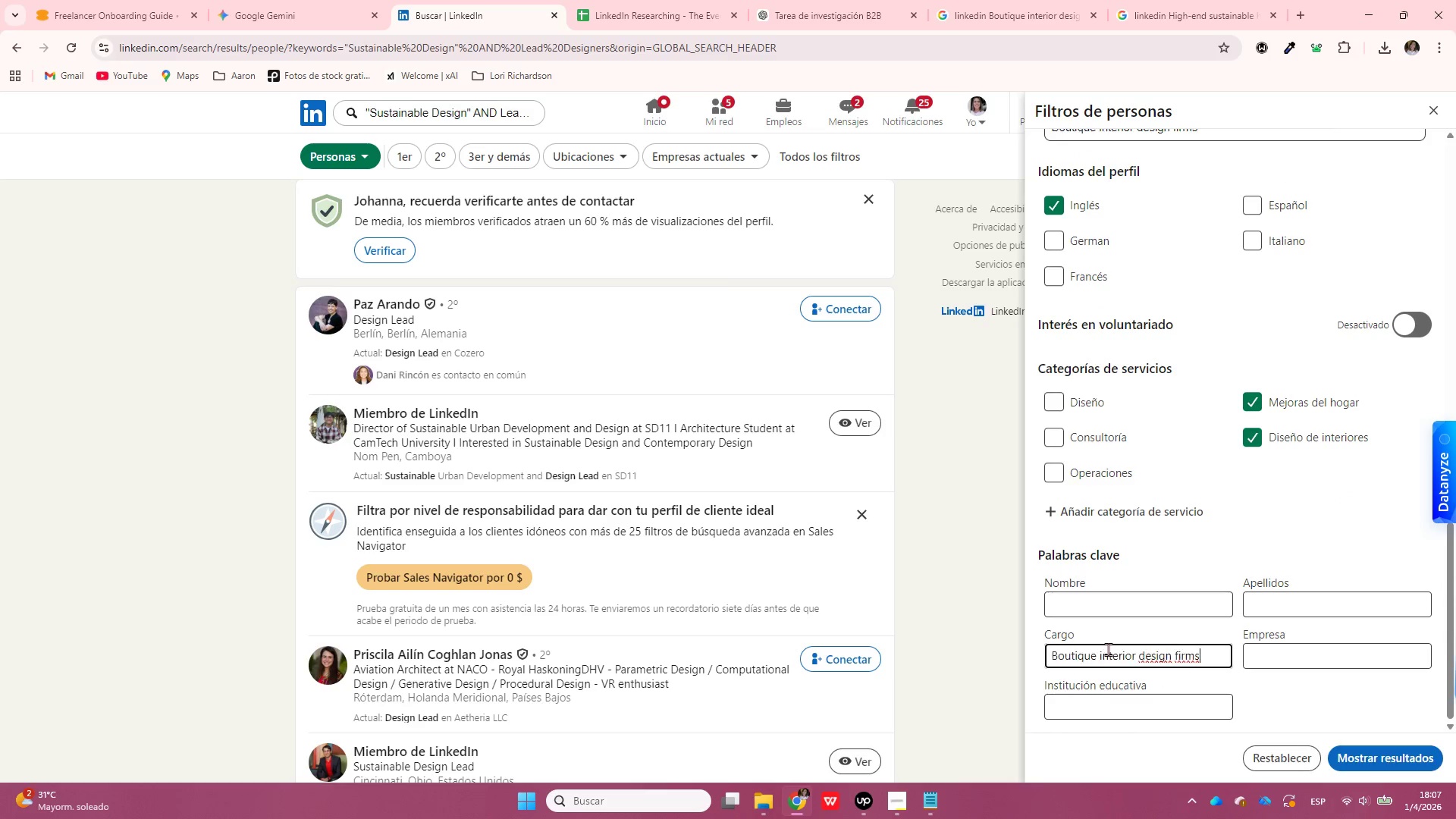 
key(Control+V)
 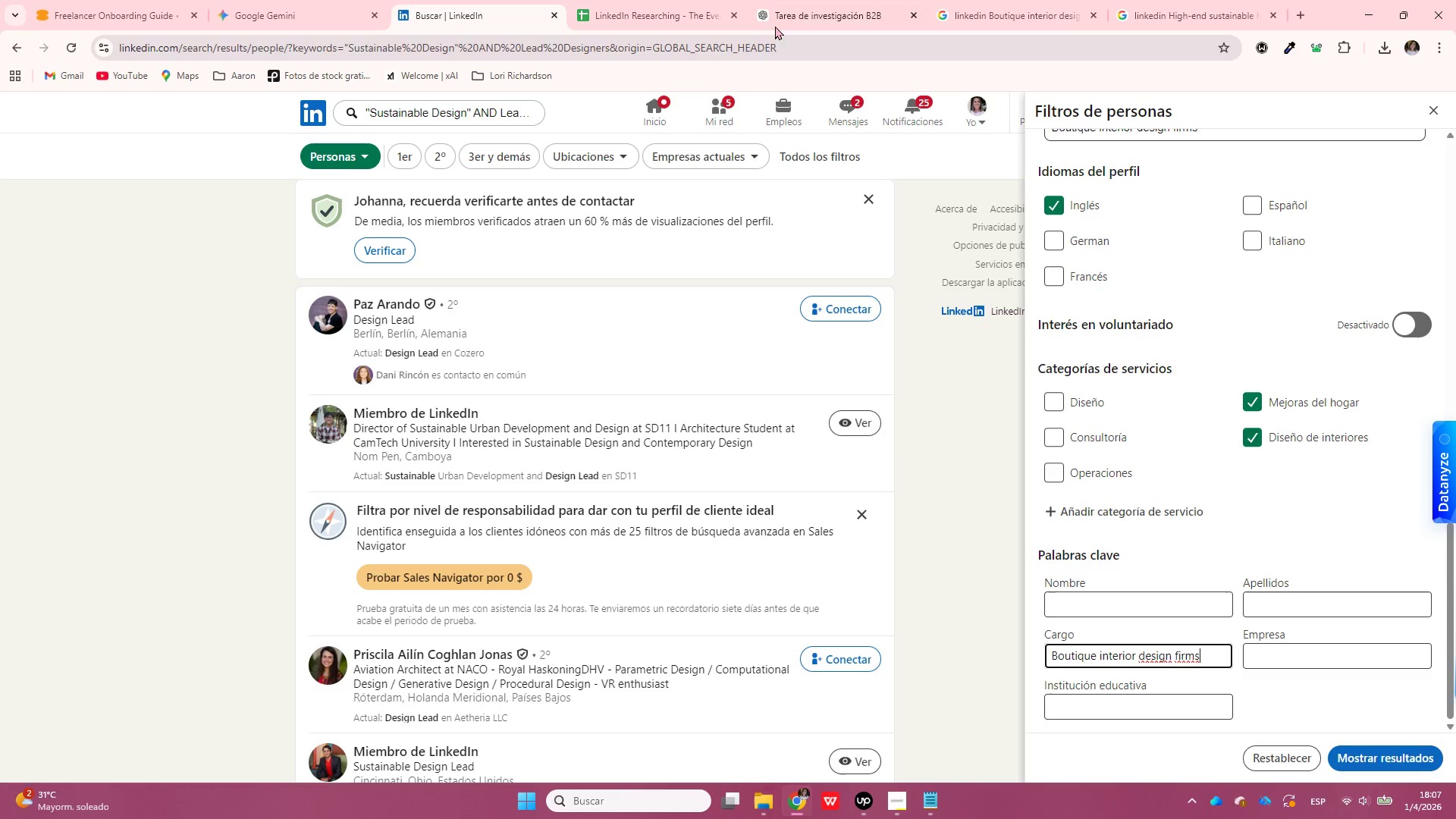 
left_click([879, 1])
 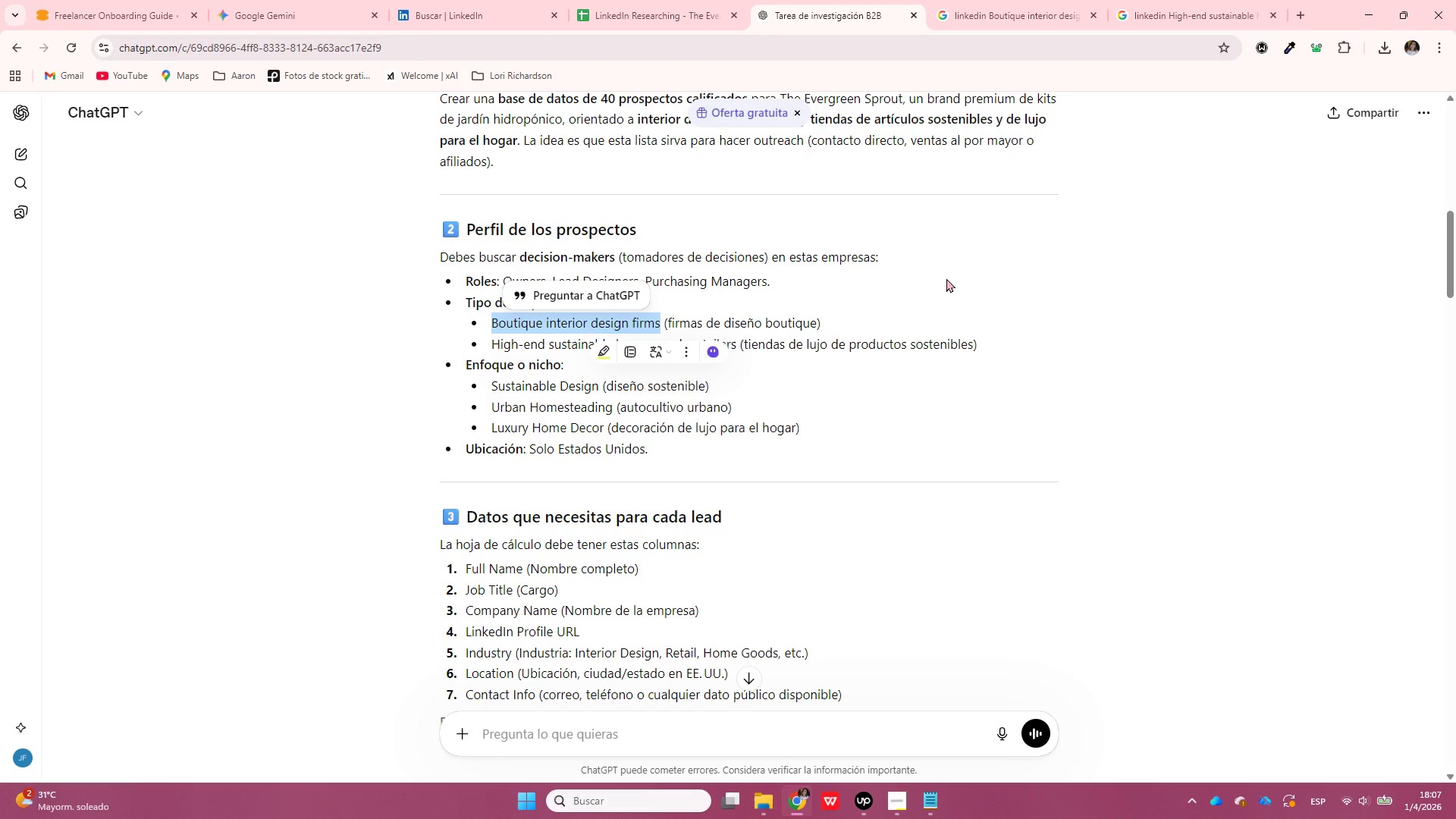 
wait(8.69)
 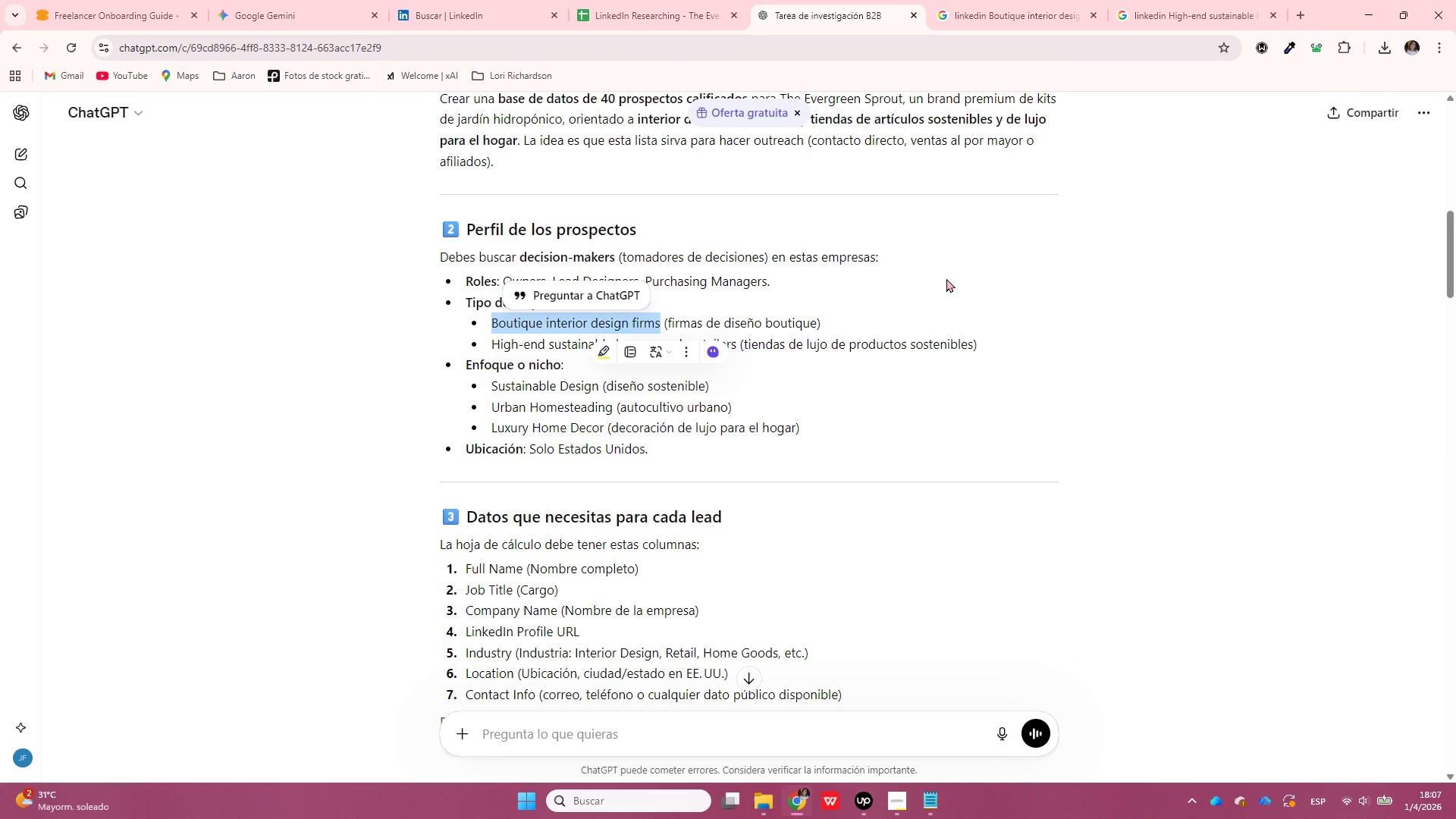 
left_click([824, 302])
 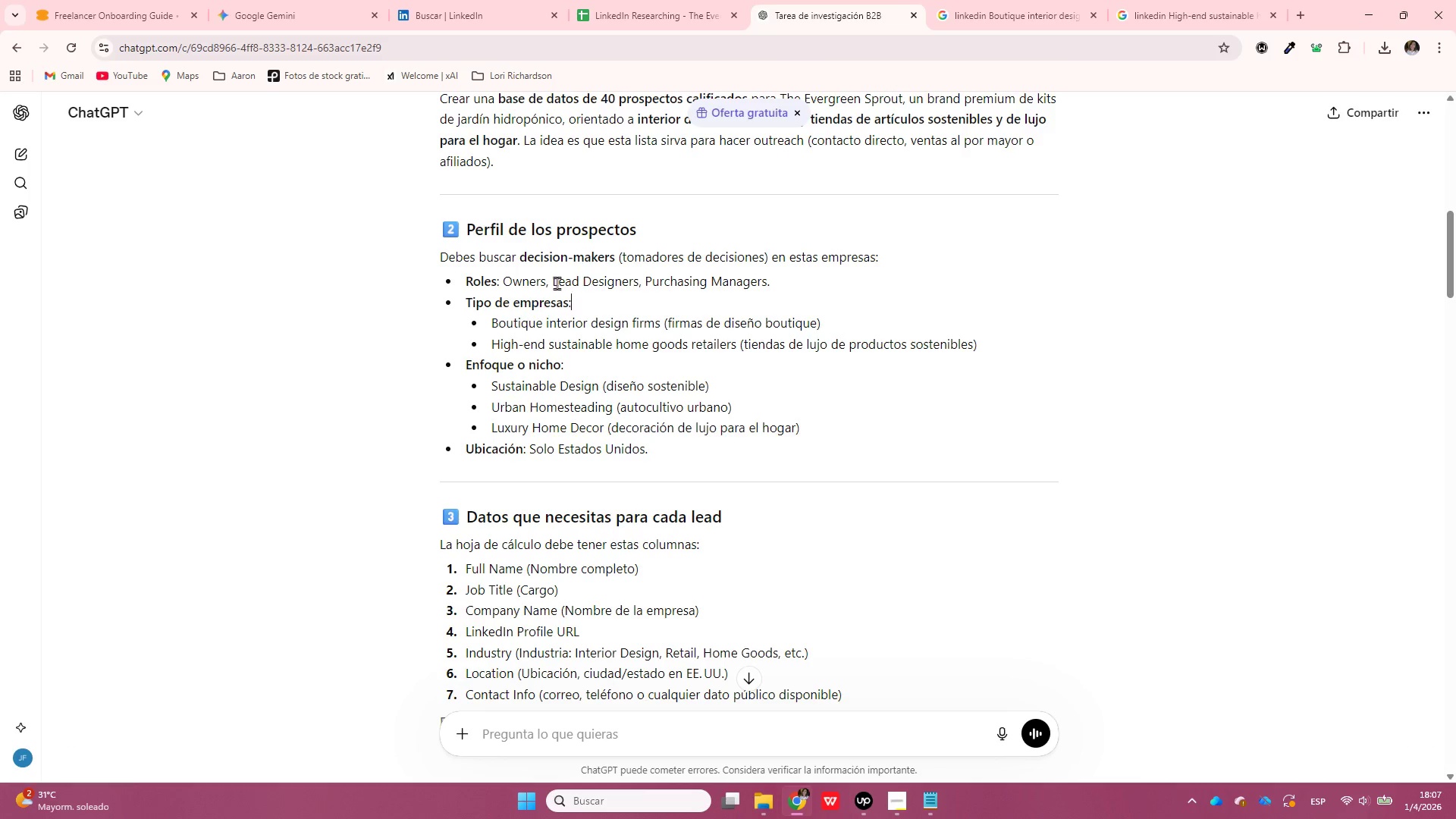 
left_click([566, 281])
 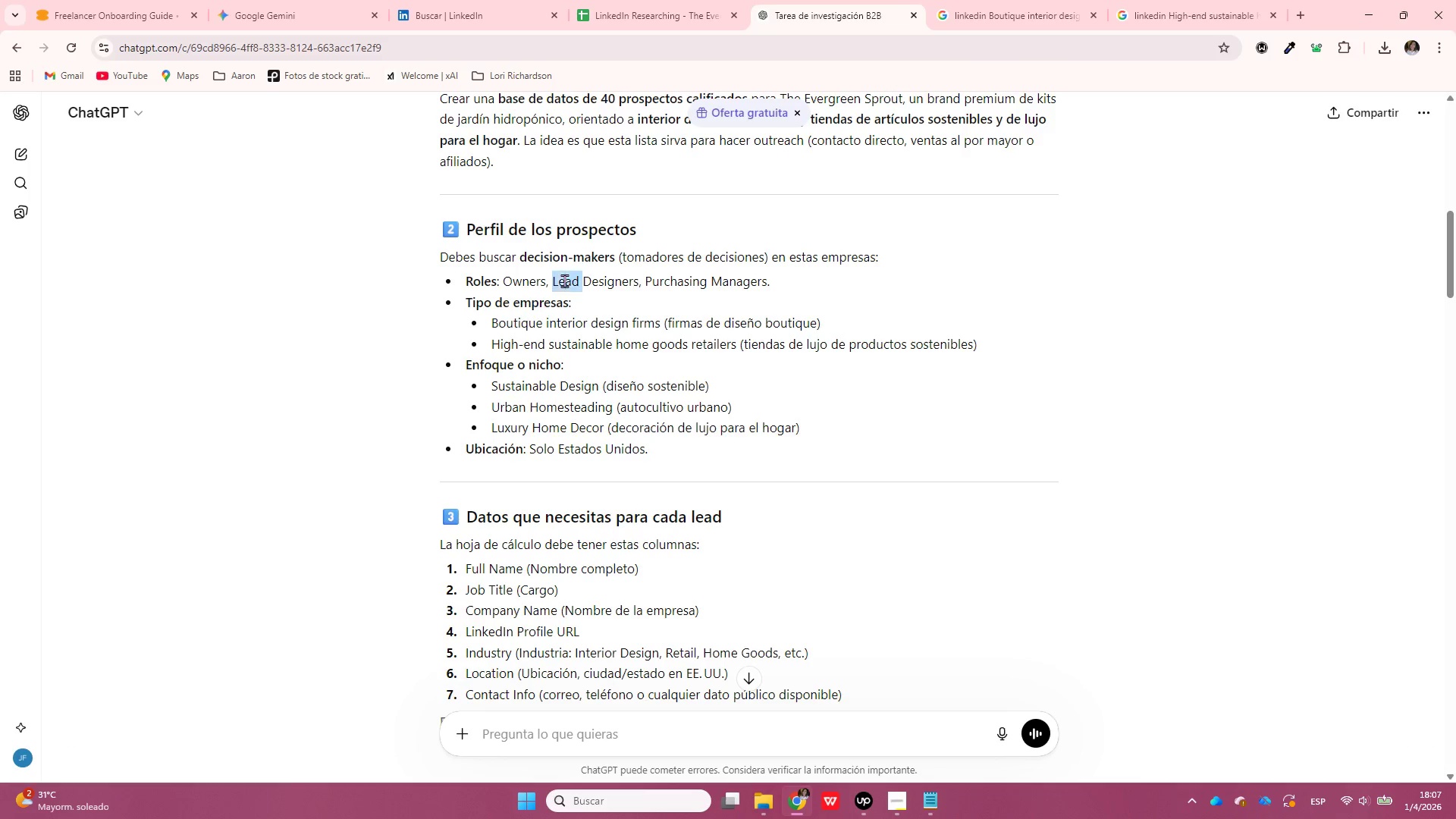 
left_click_drag(start_coordinate=[565, 281], to_coordinate=[613, 283])
 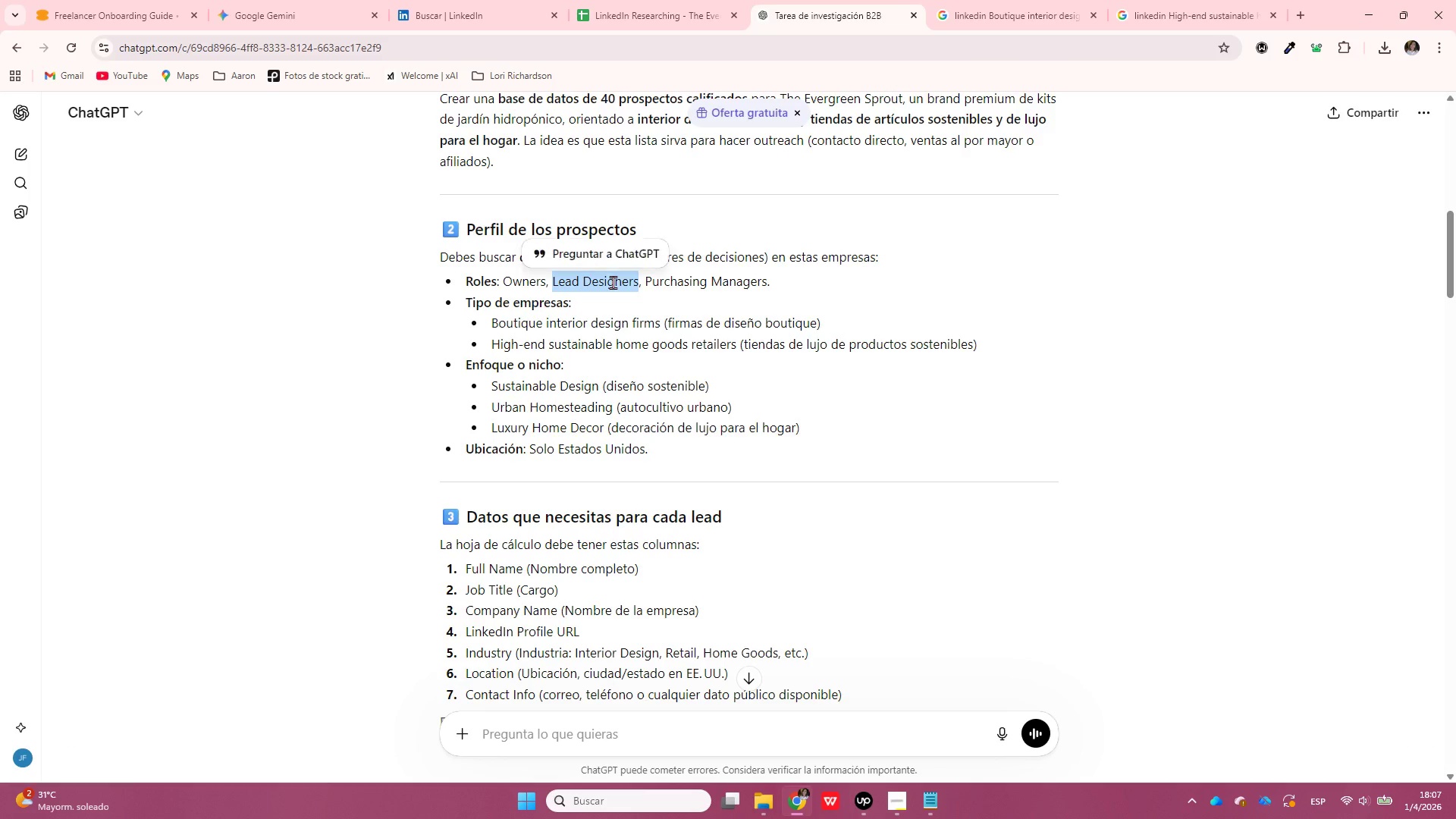 
key(Control+ControlLeft)
 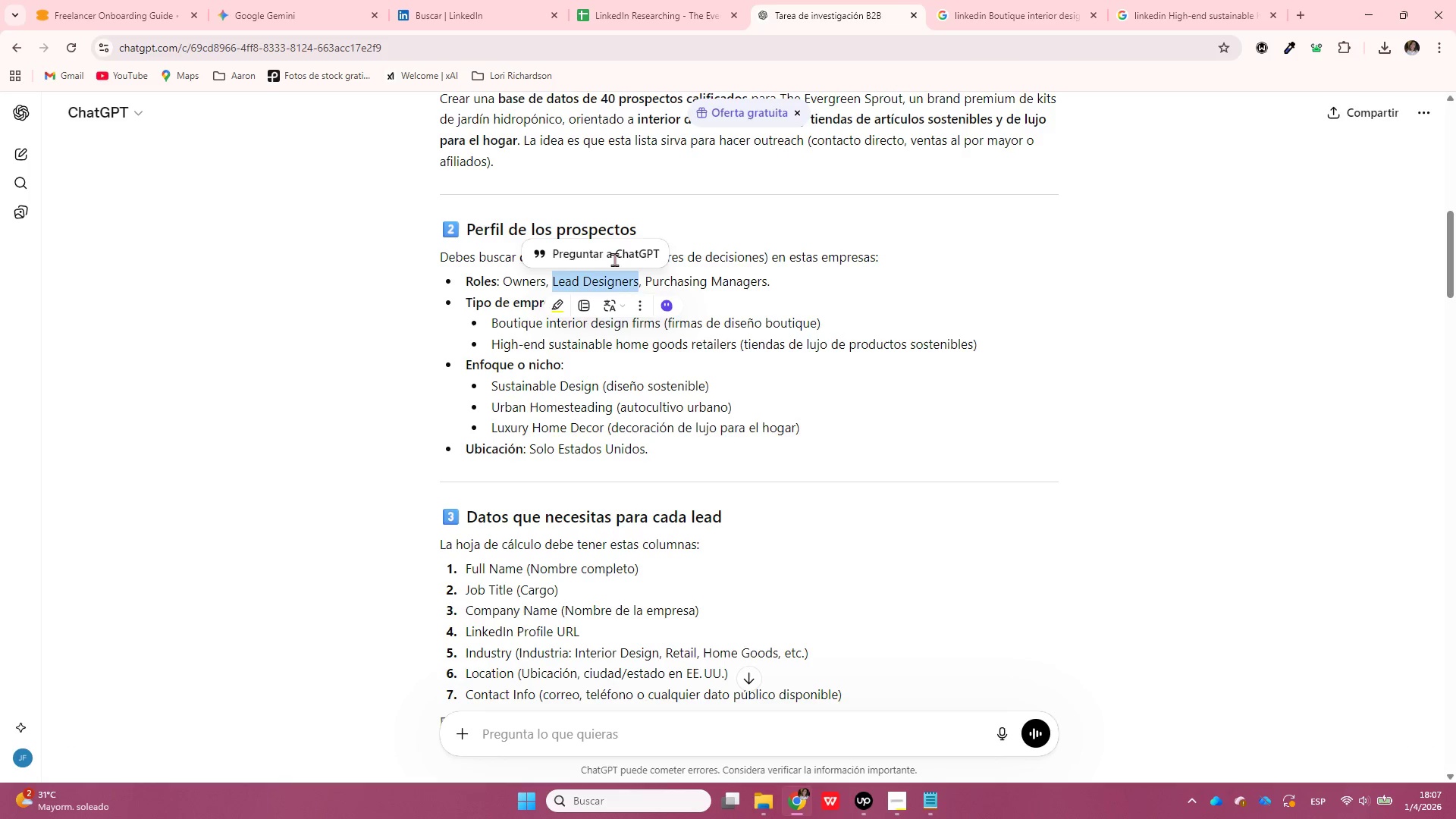 
key(Control+C)
 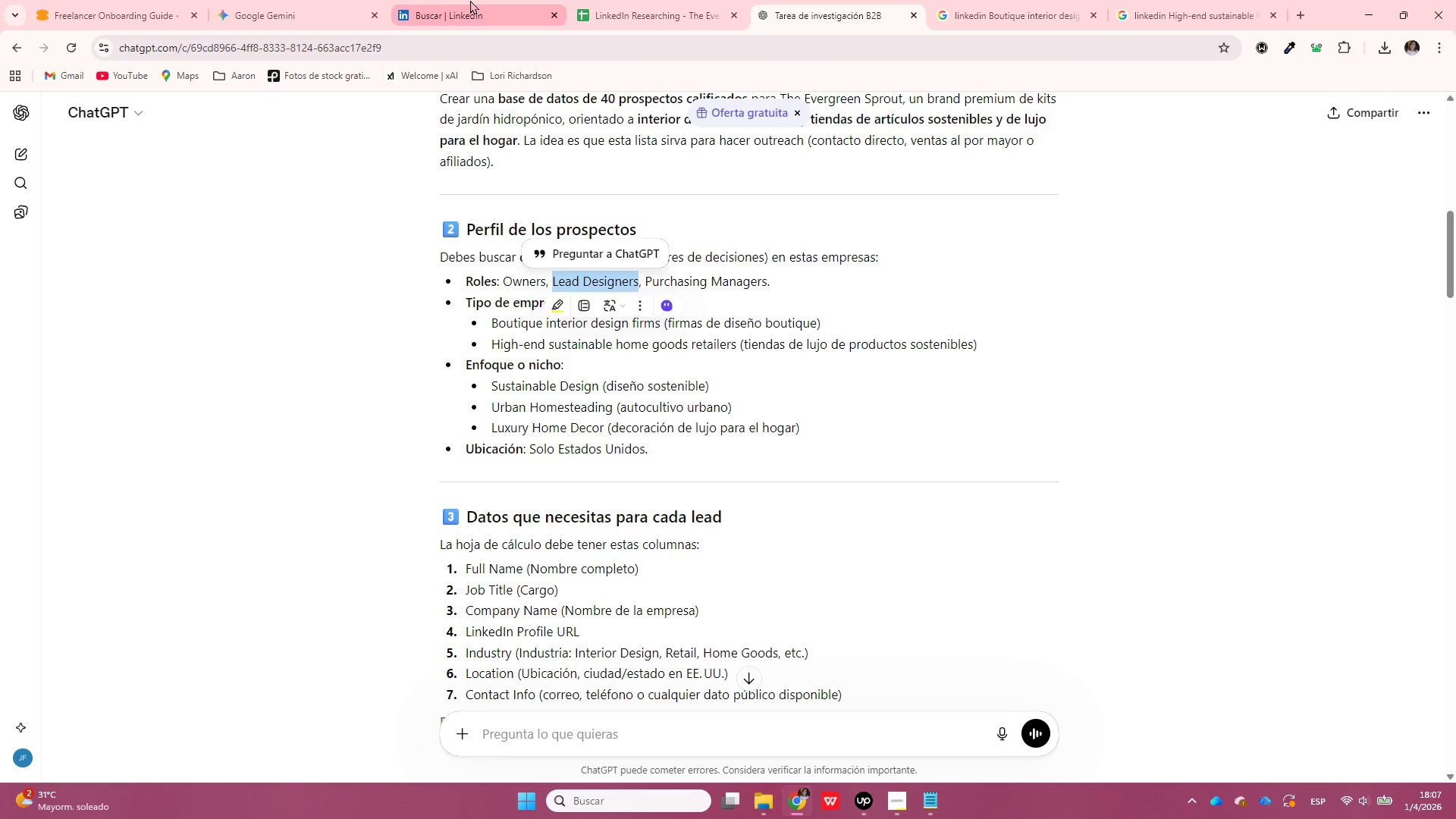 
left_click([470, 0])
 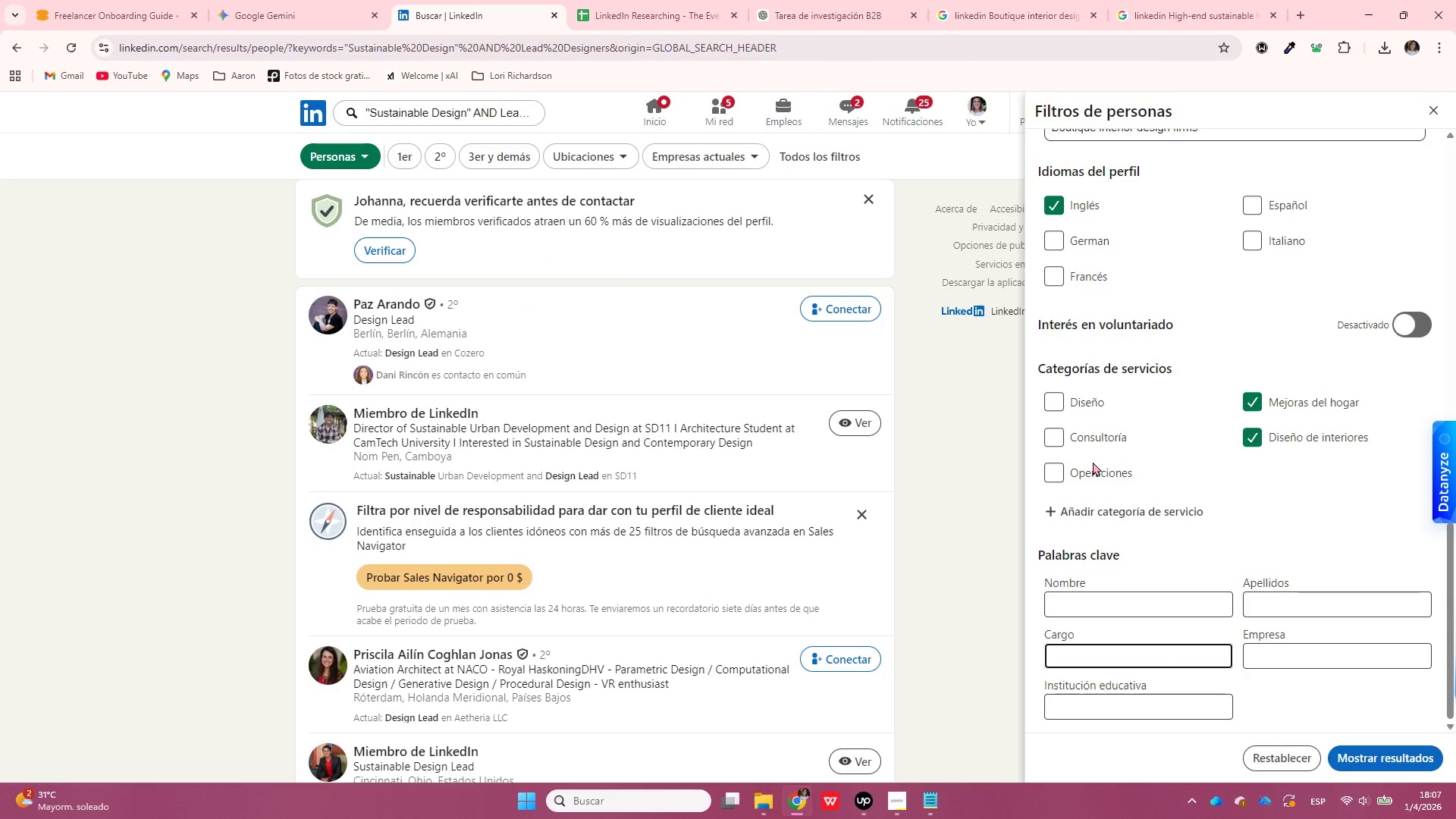 
key(Control+ControlLeft)
 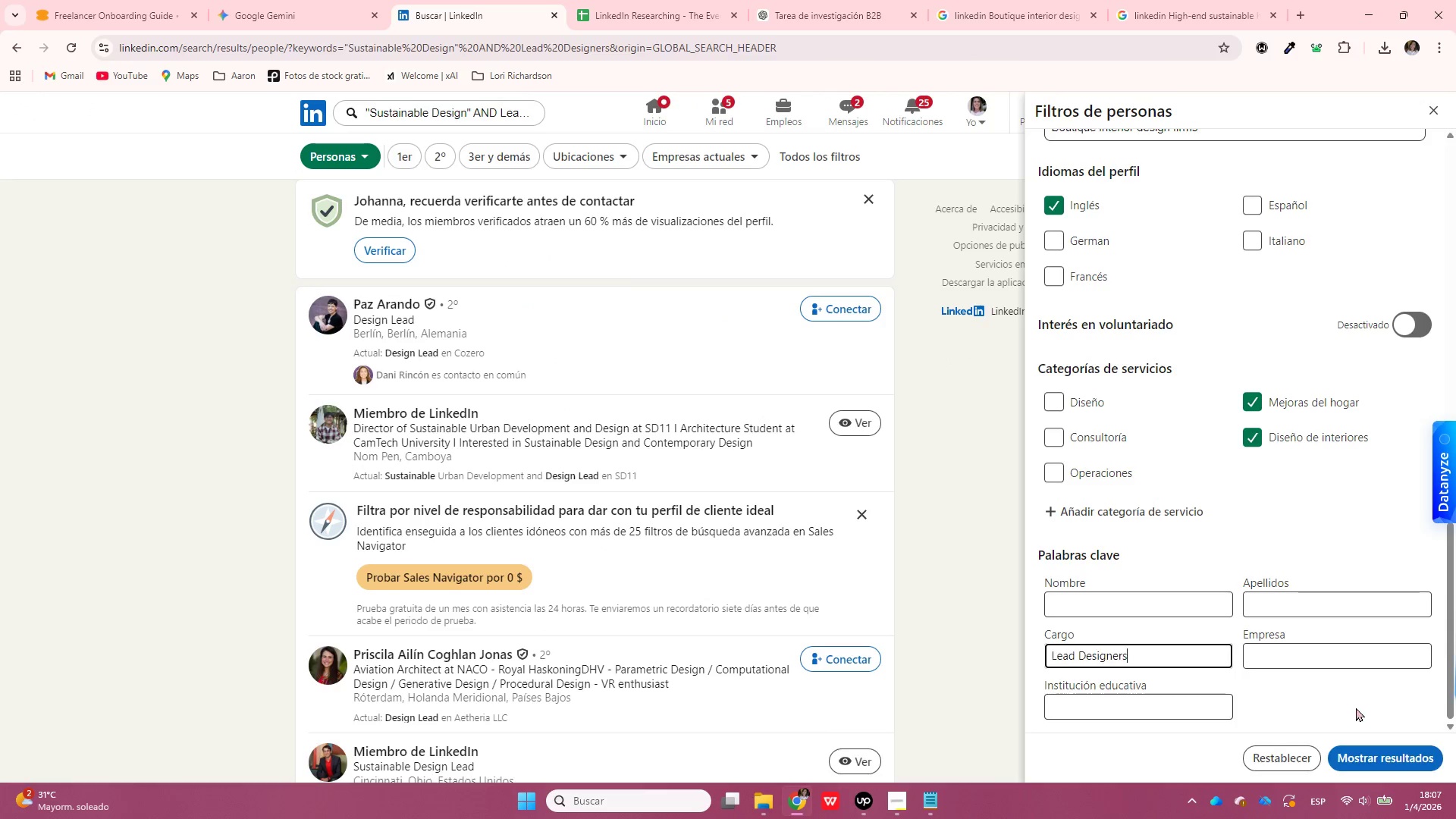 
key(Control+V)
 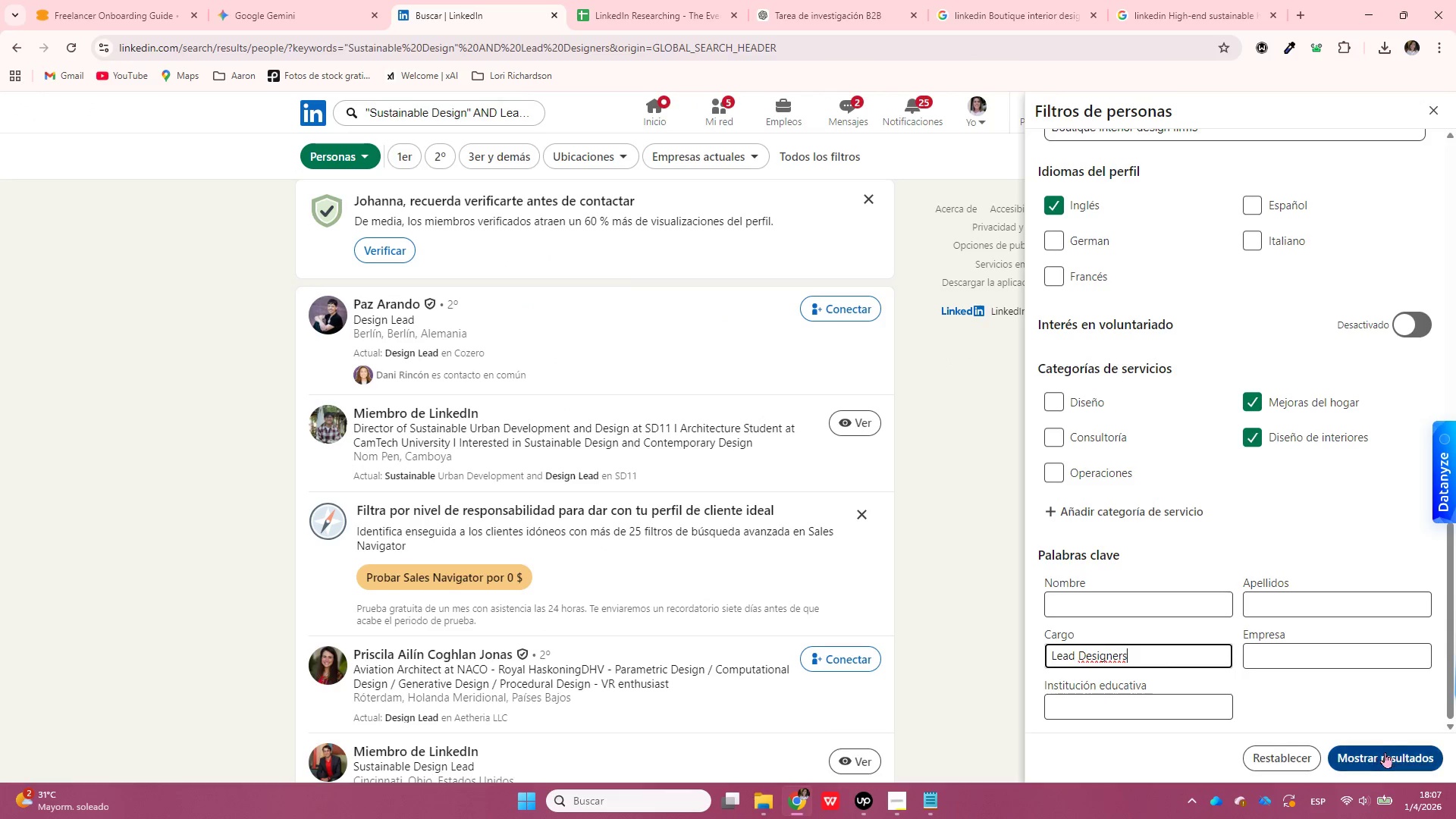 
left_click([1385, 752])
 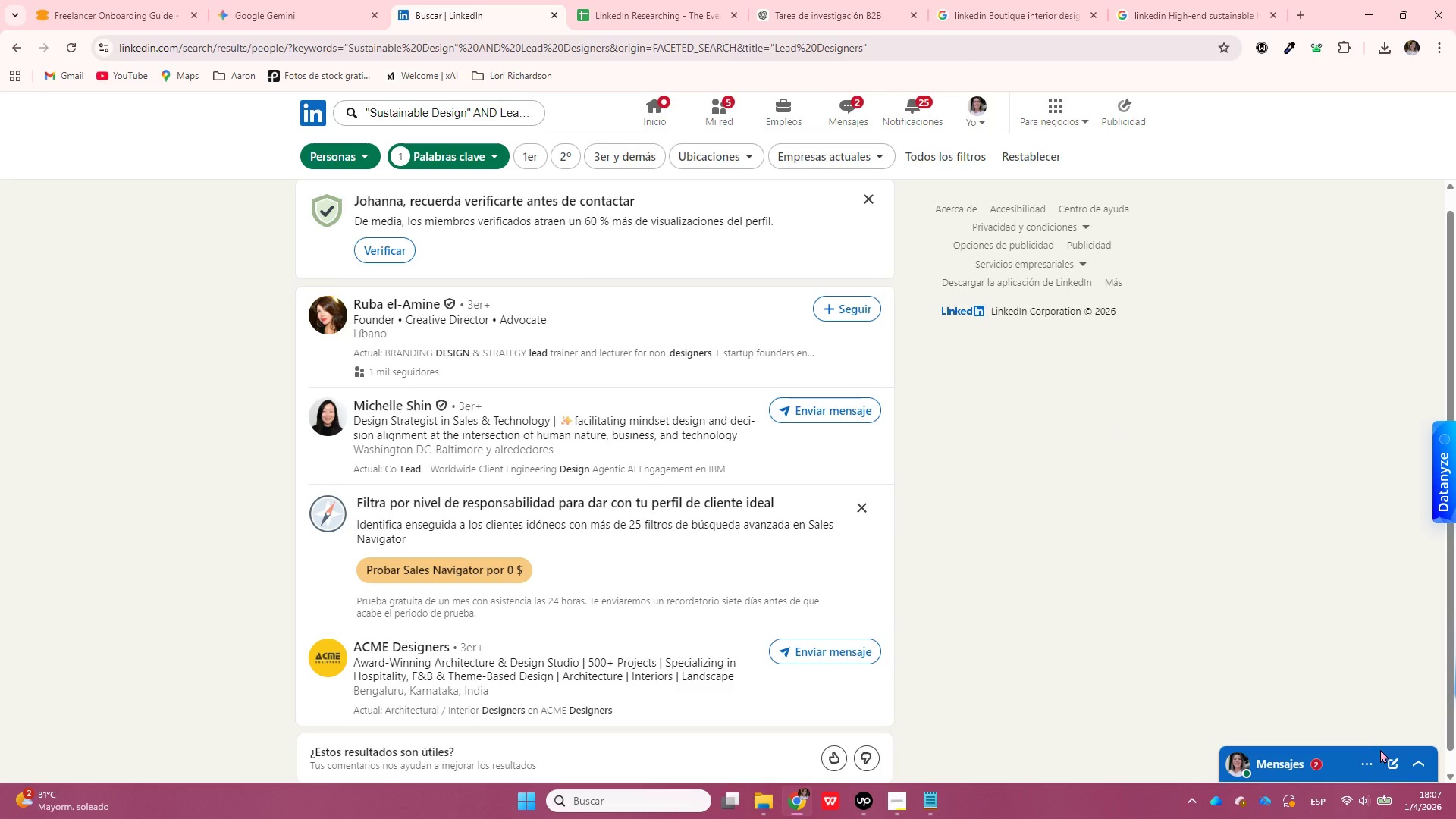 
wait(8.62)
 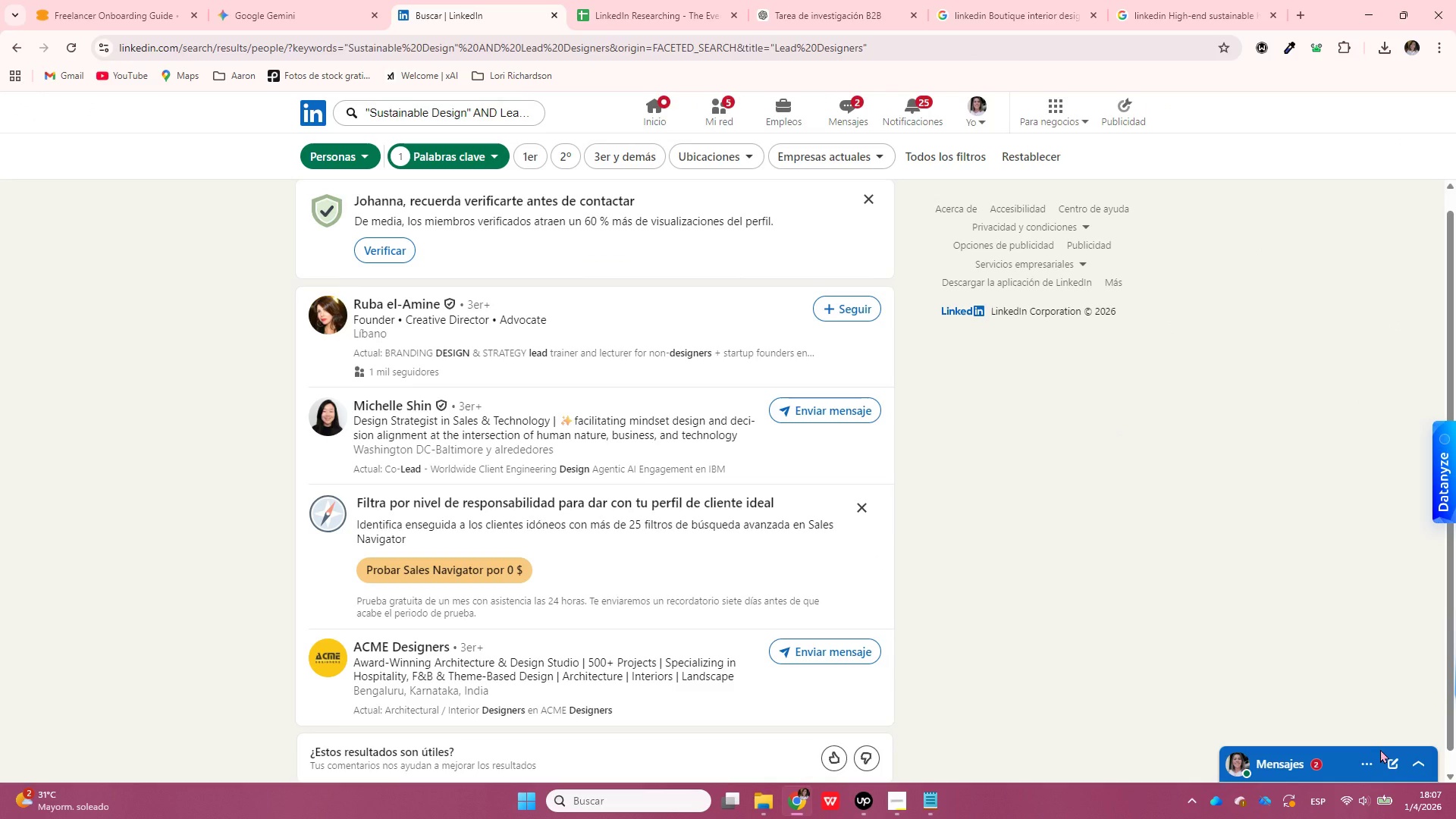 
scroll: coordinate [1112, 619], scroll_direction: up, amount: 9.0
 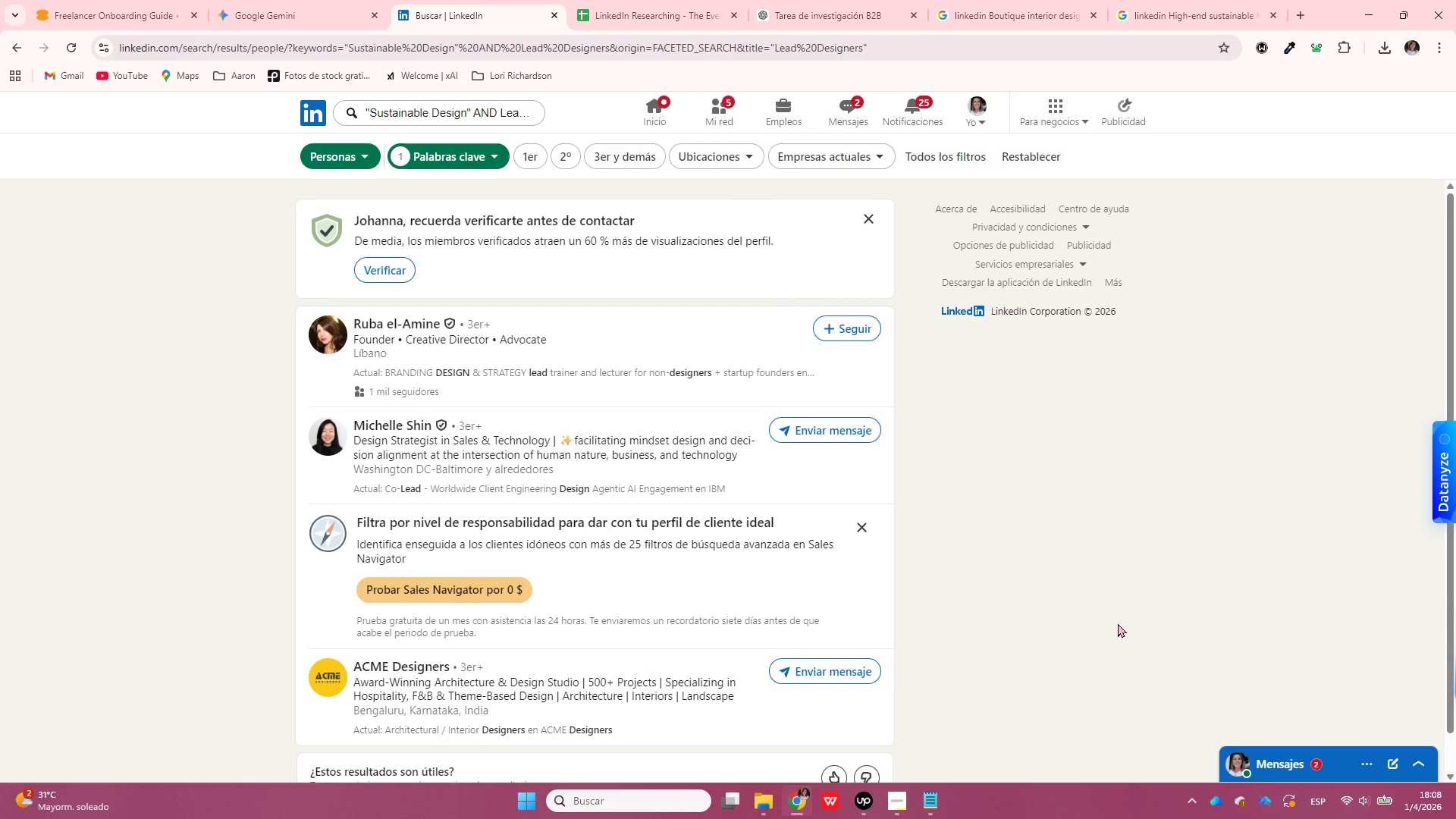 
right_click([508, 445])
 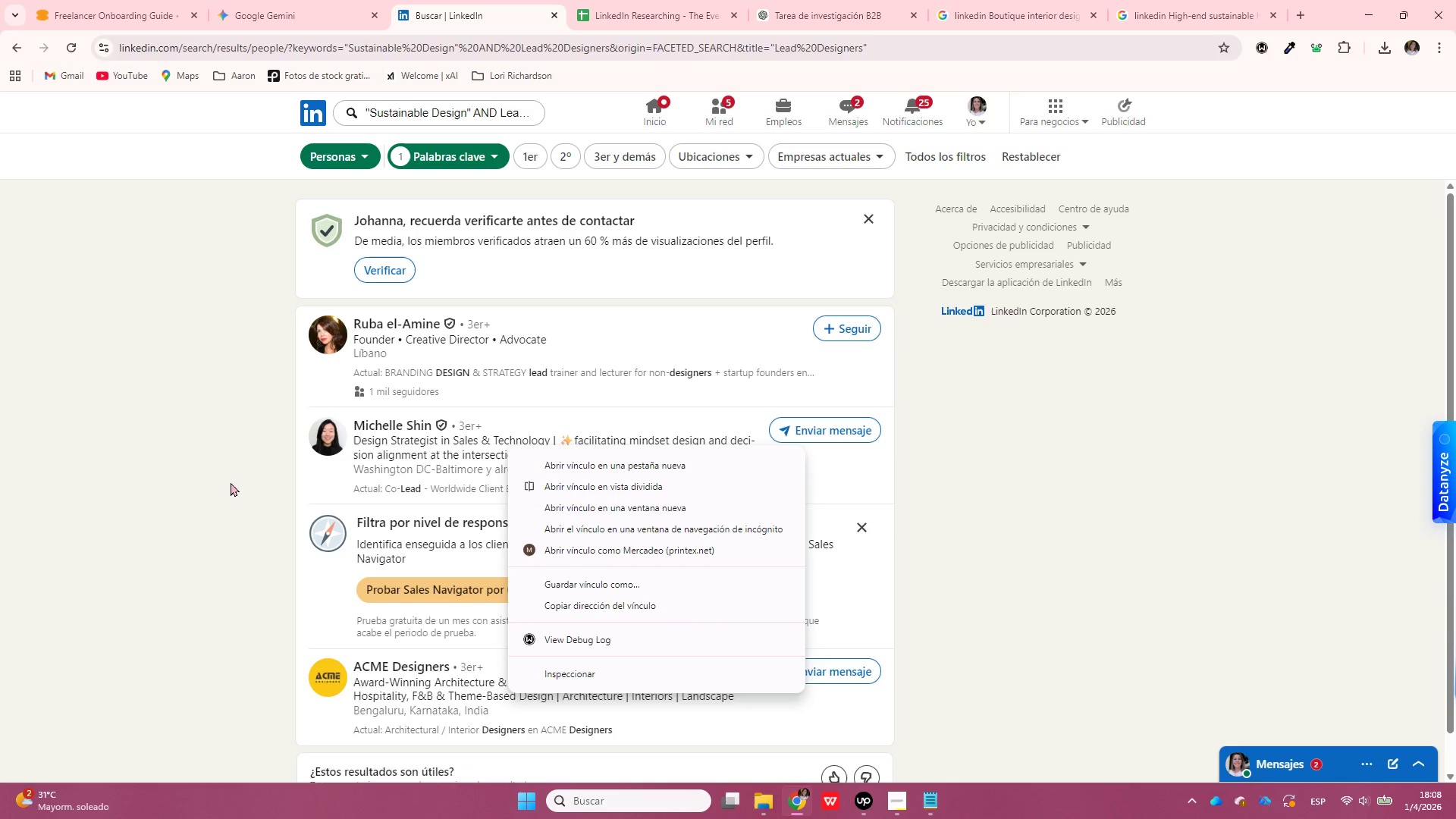 
left_click([199, 483])
 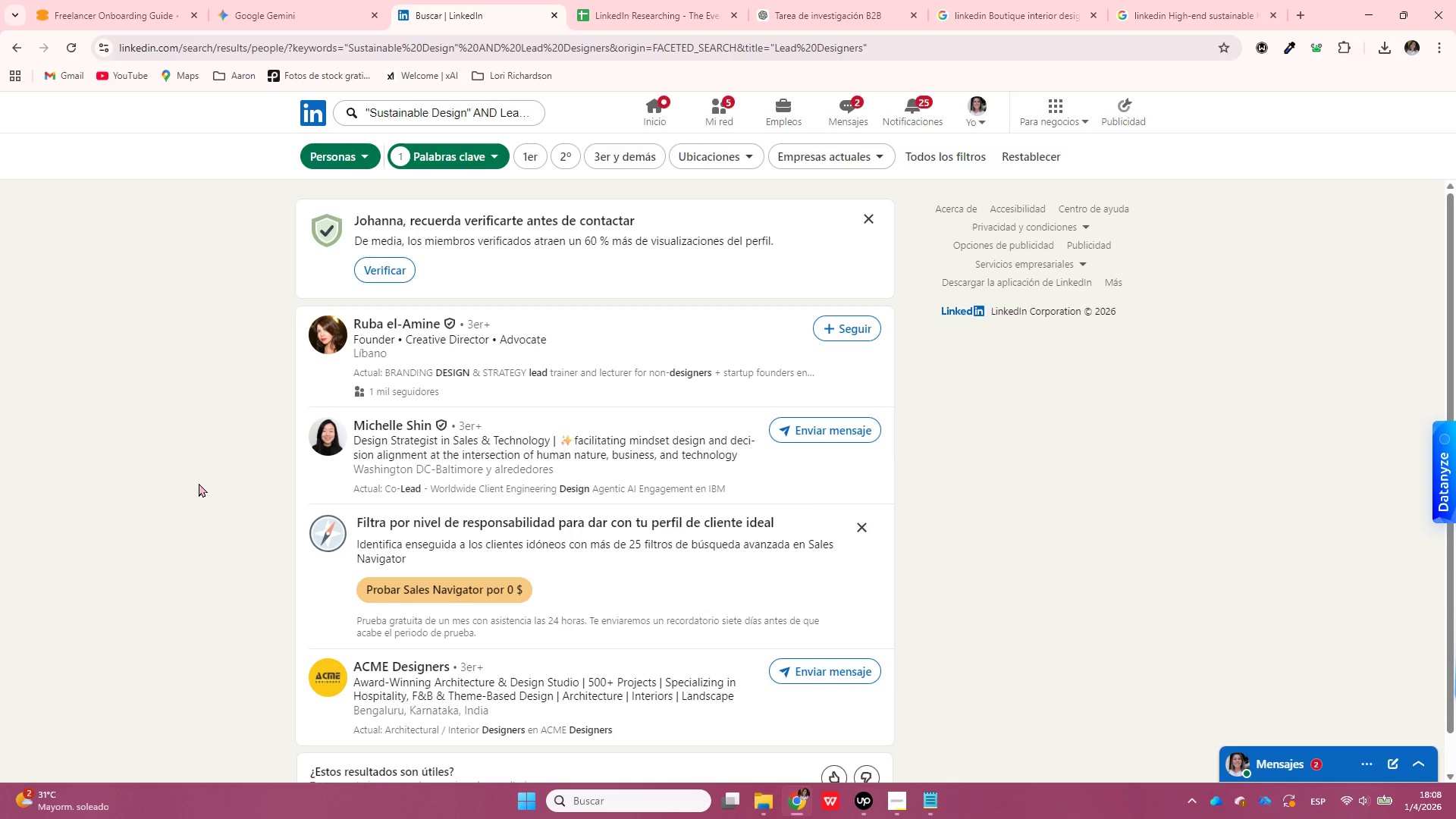 
scroll: coordinate [215, 495], scroll_direction: down, amount: 2.0
 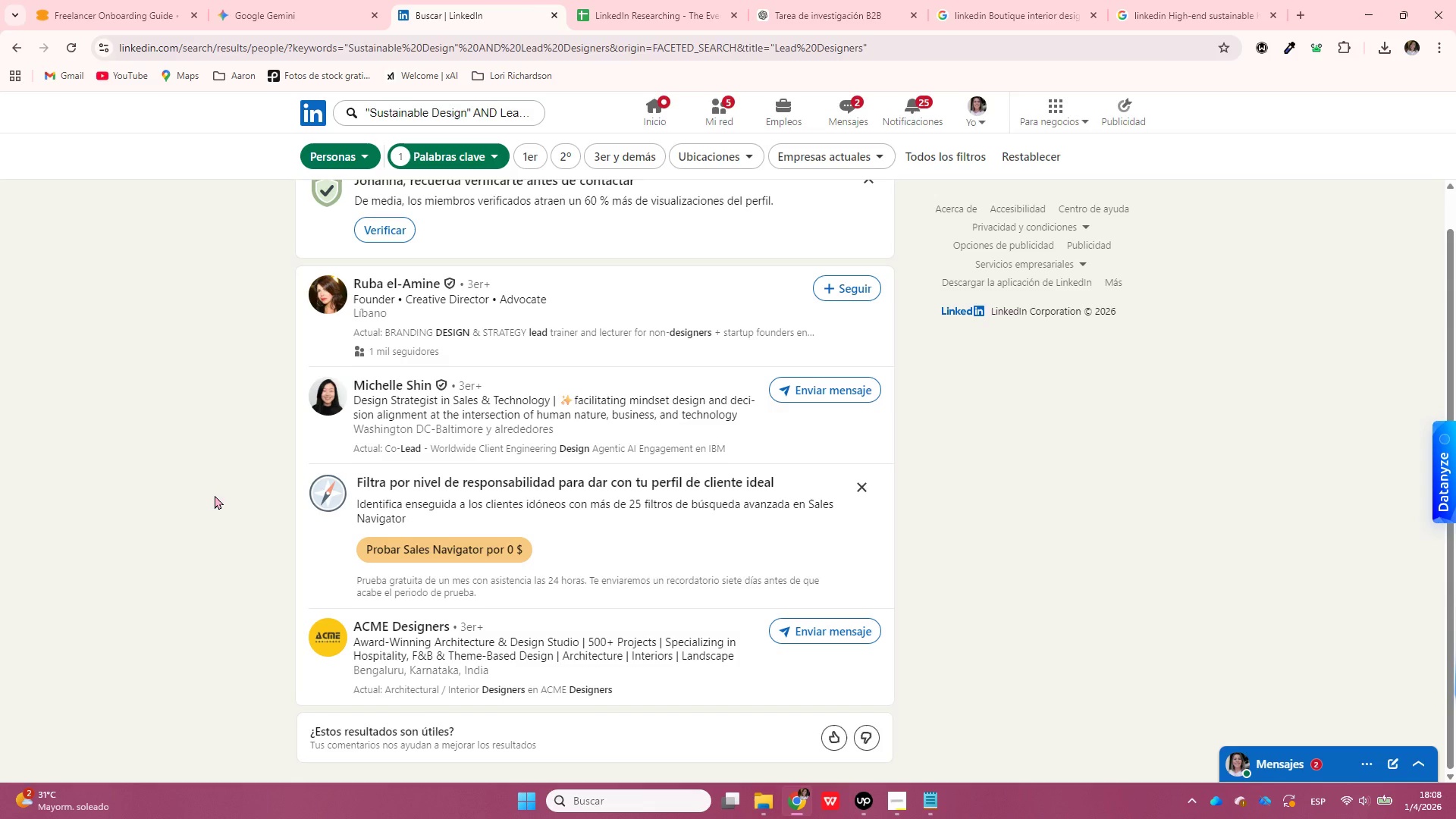 
wait(16.24)
 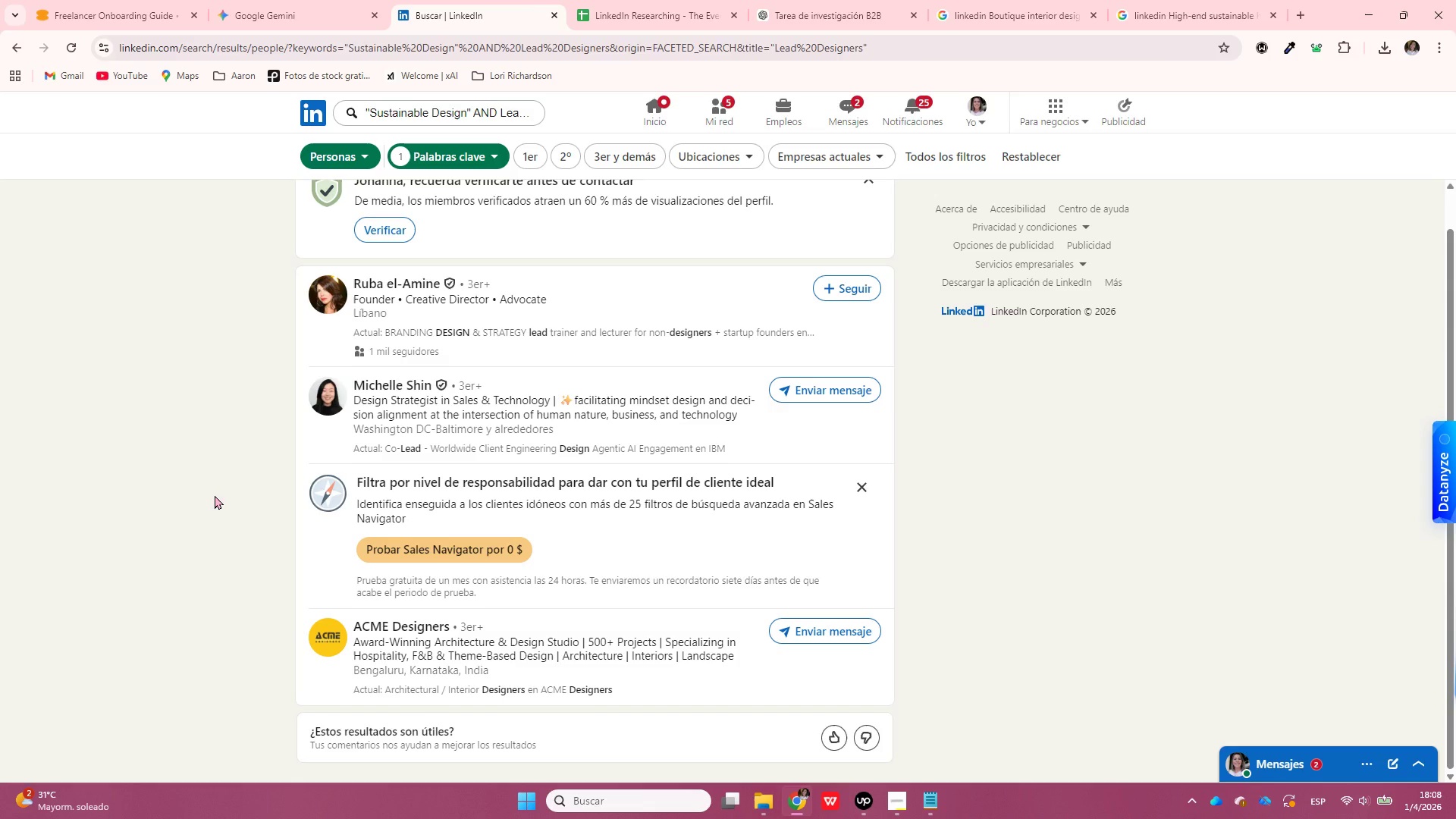 
scroll: coordinate [215, 495], scroll_direction: down, amount: 5.0
 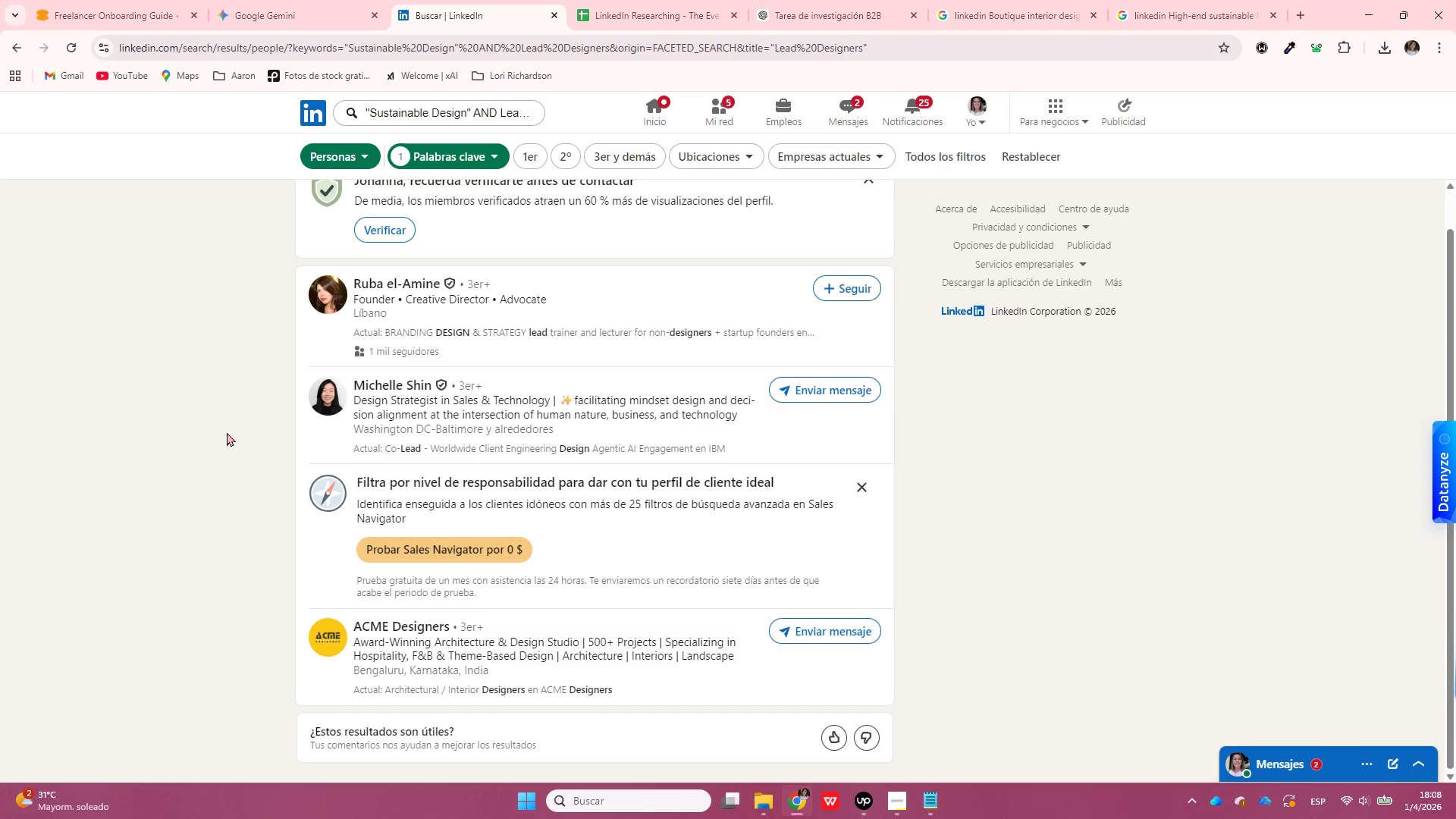 
scroll: coordinate [237, 438], scroll_direction: up, amount: 3.0
 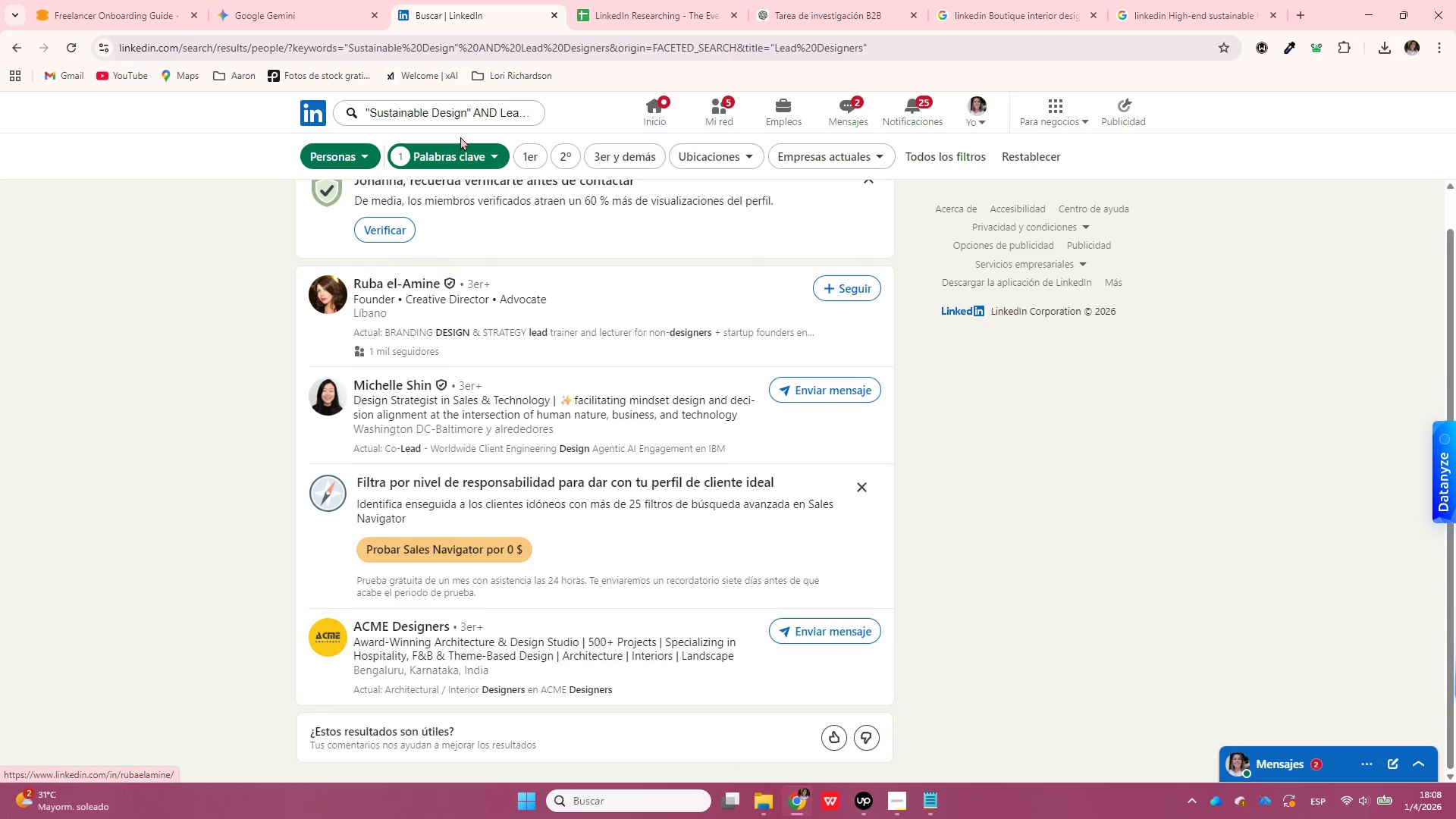 
left_click([482, 111])
 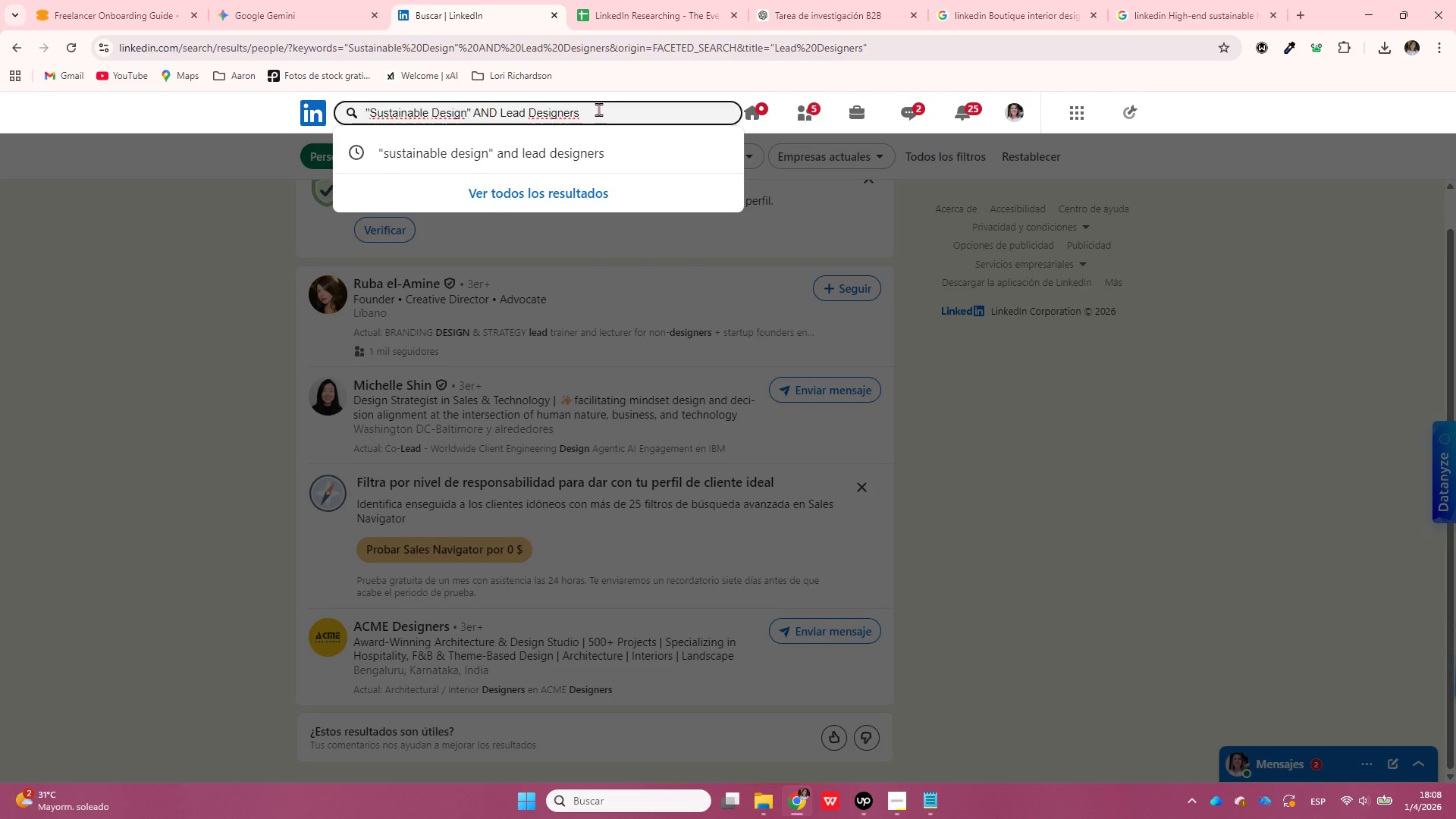 
left_click([599, 110])
 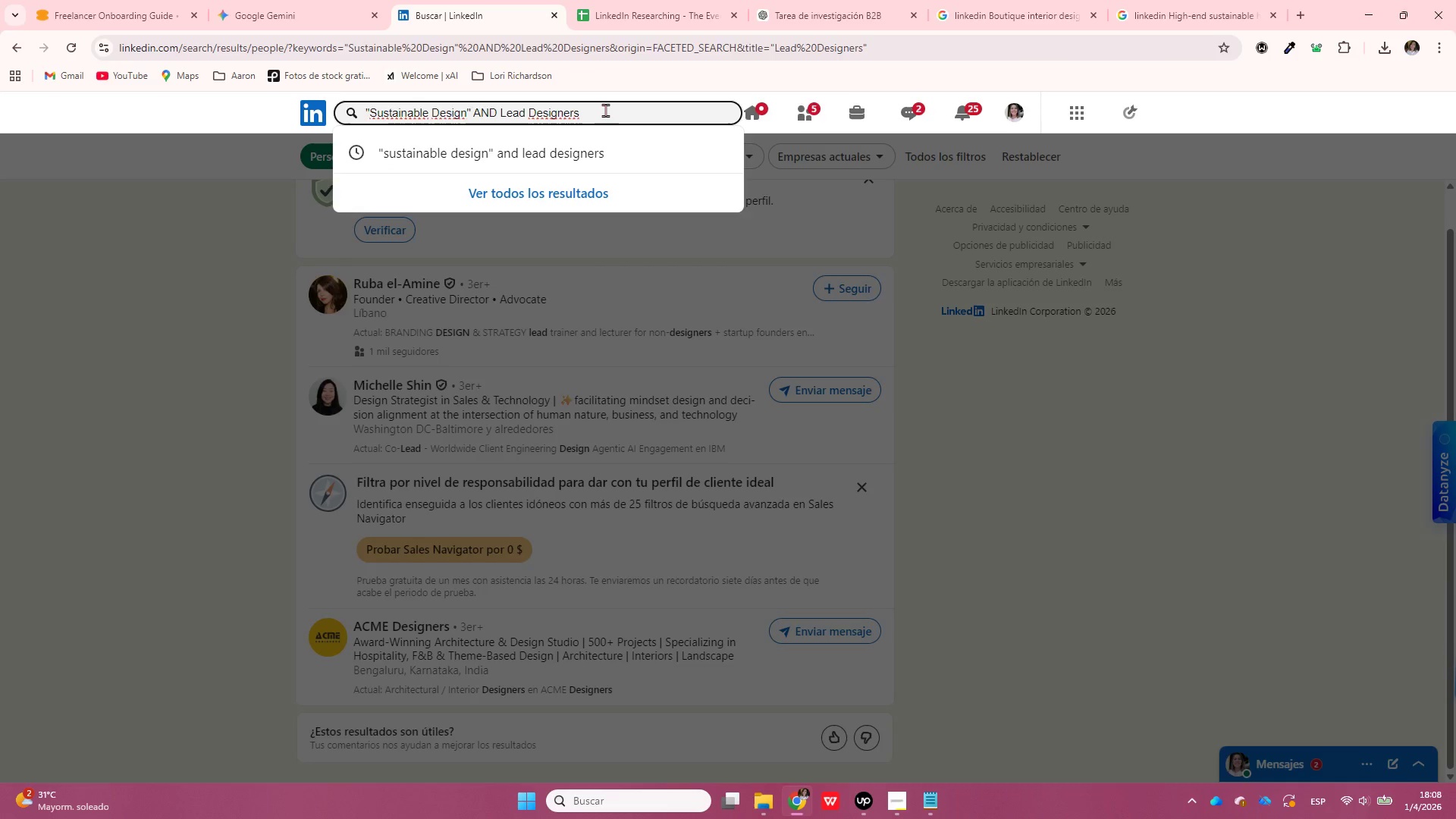 
key(Enter)
 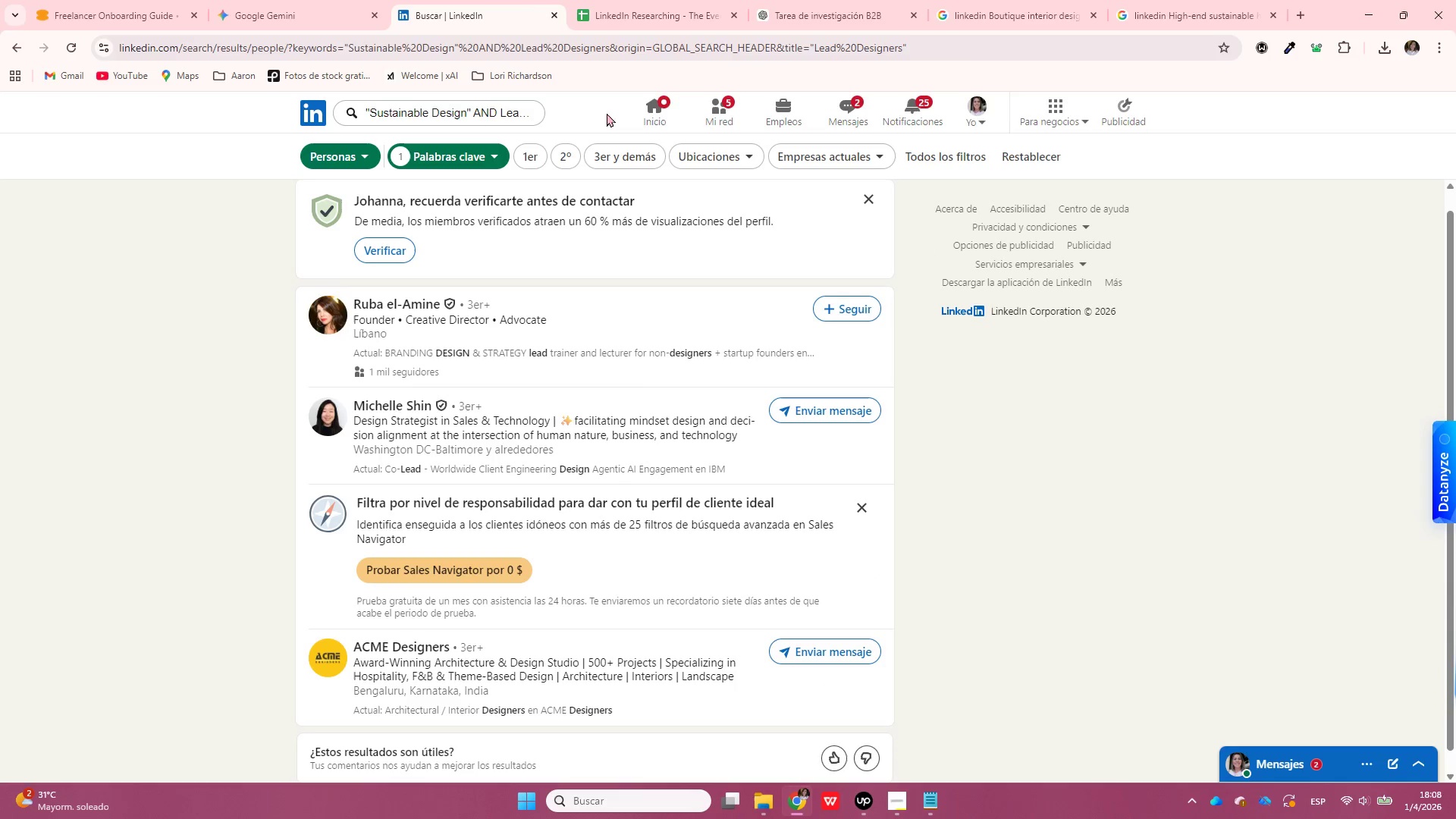 
scroll: coordinate [645, 391], scroll_direction: down, amount: 4.0
 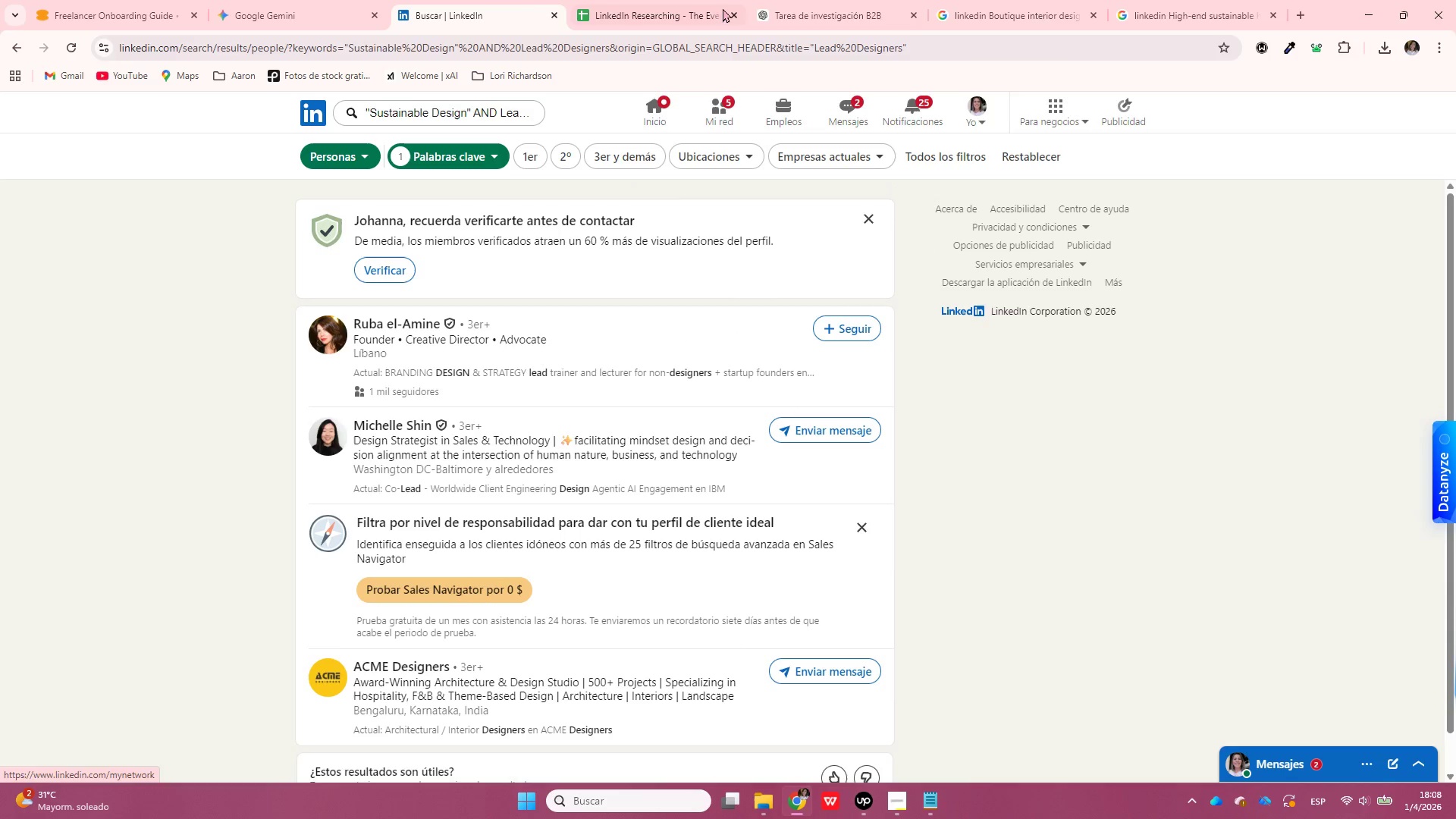 
mouse_move([877, 16])
 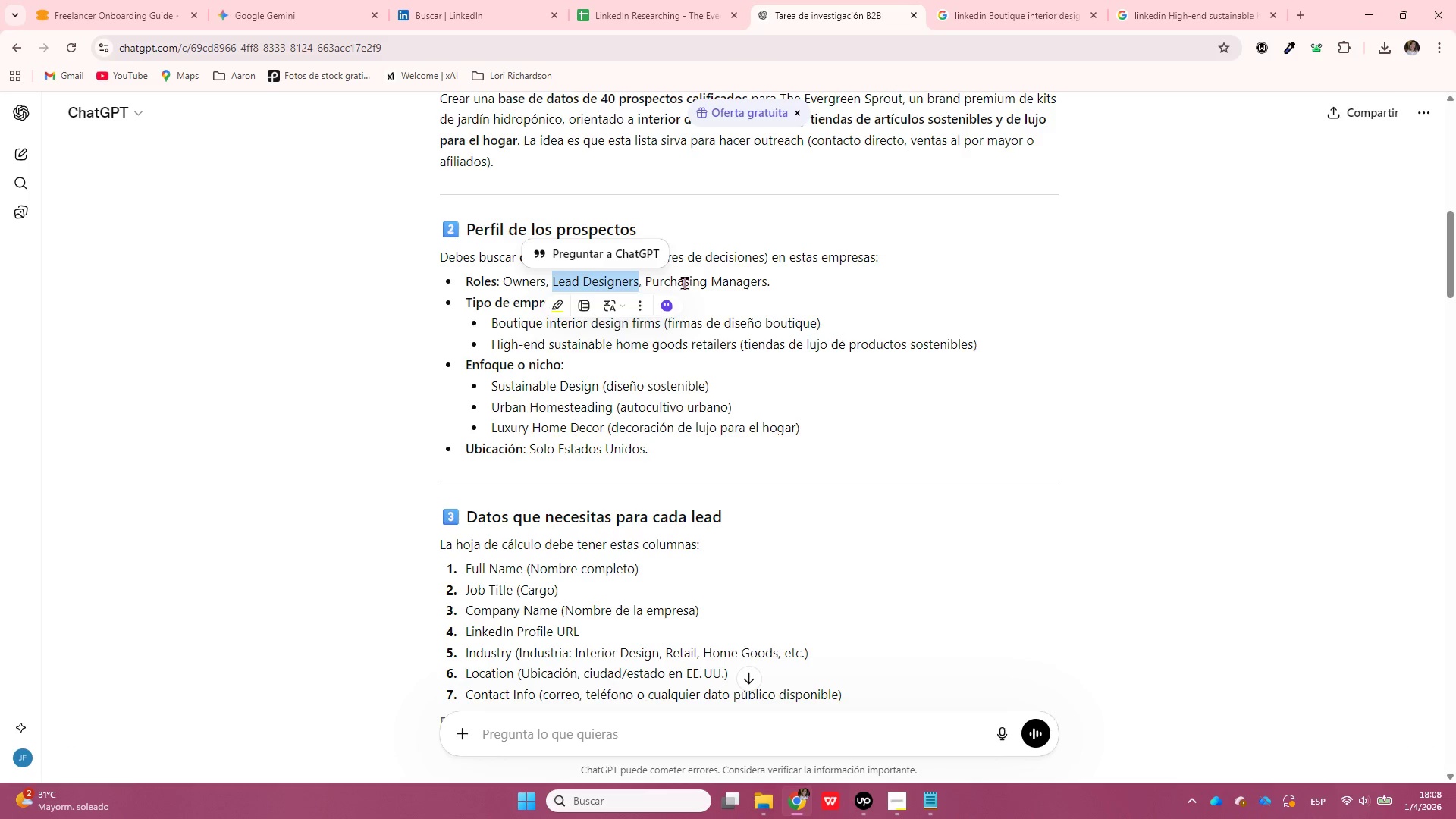 
left_click([682, 281])
 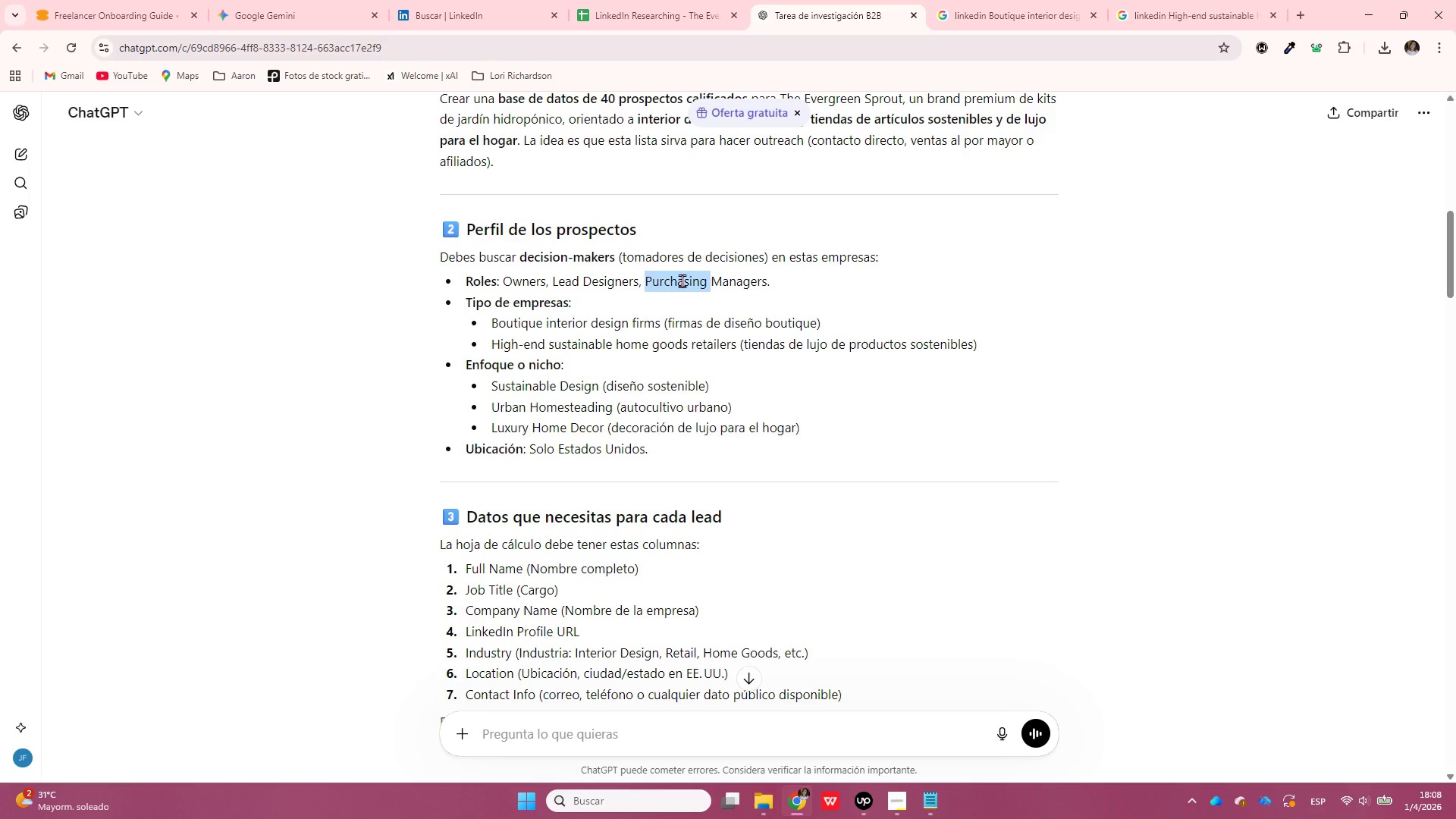 
left_click_drag(start_coordinate=[682, 281], to_coordinate=[733, 284])
 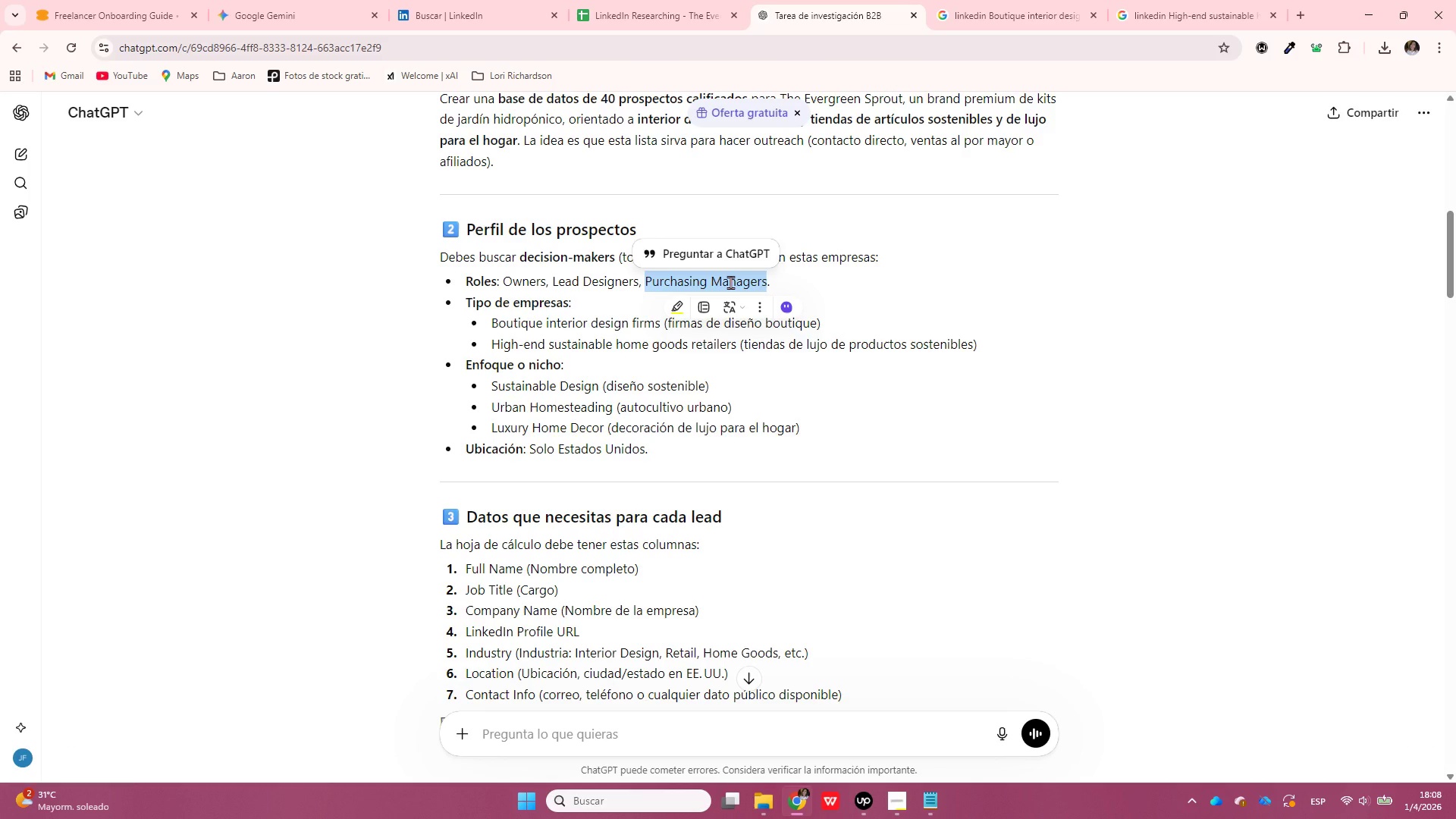 
key(Control+C)
 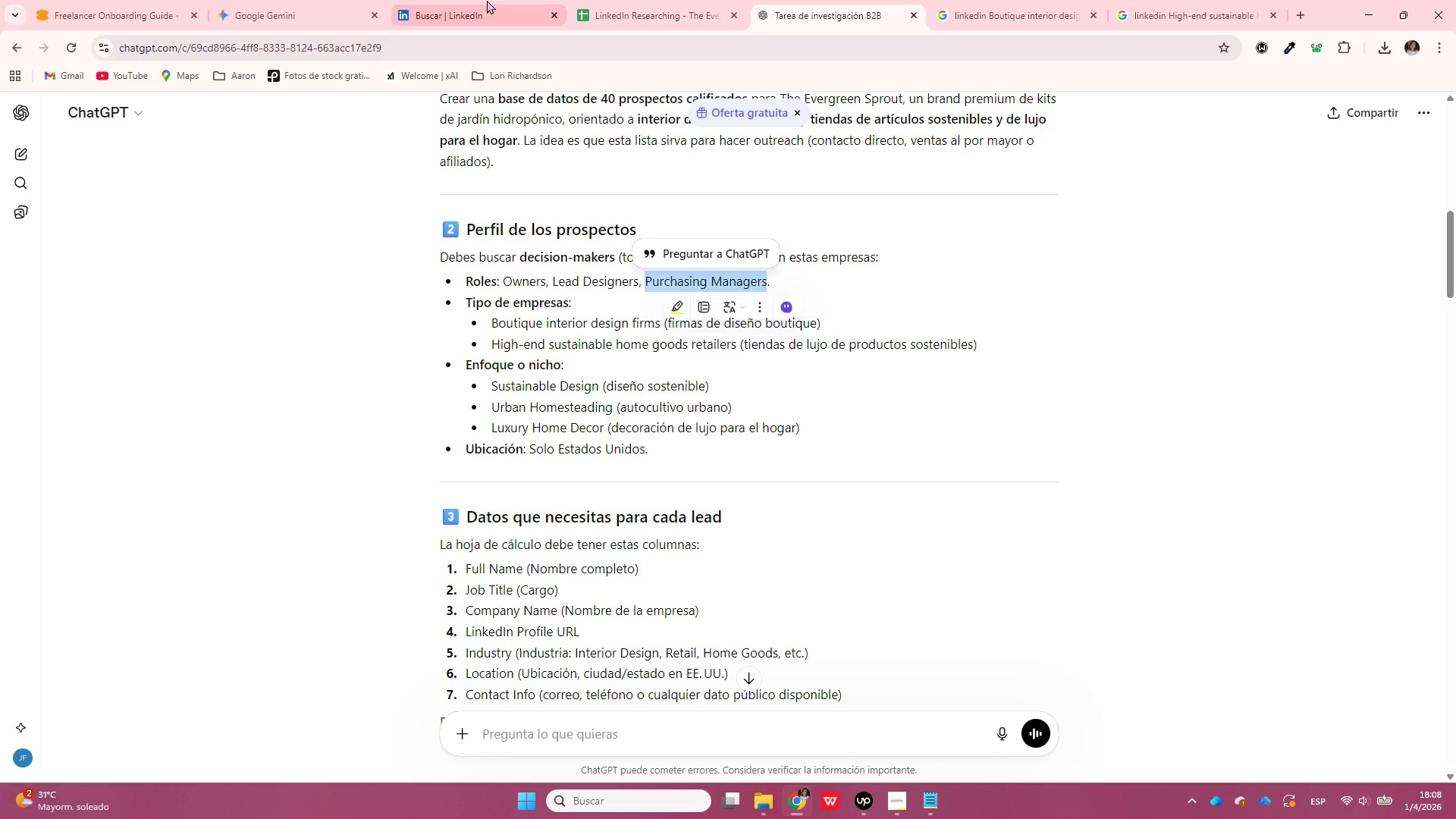 
left_click([487, 0])
 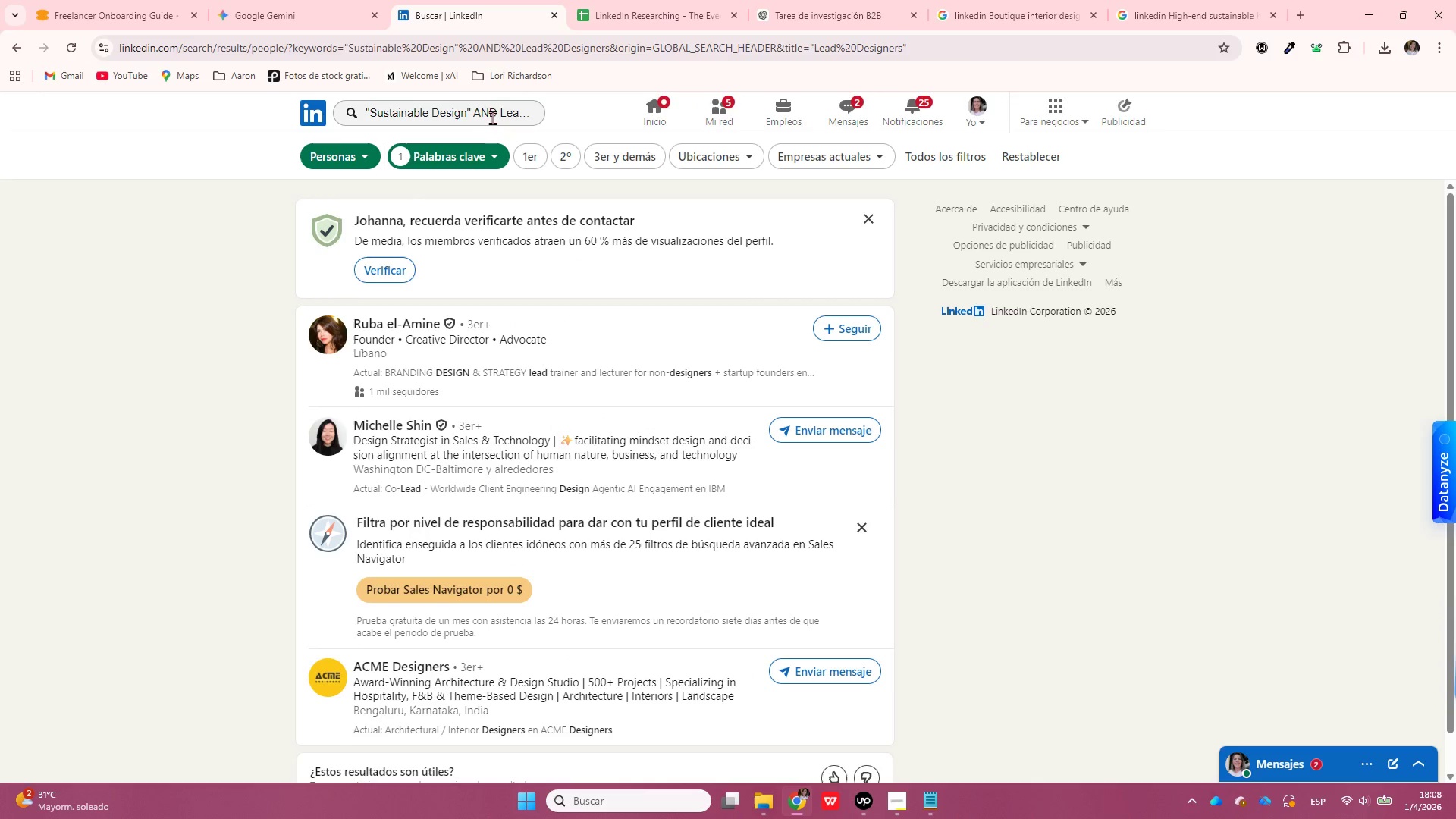 
left_click([503, 110])
 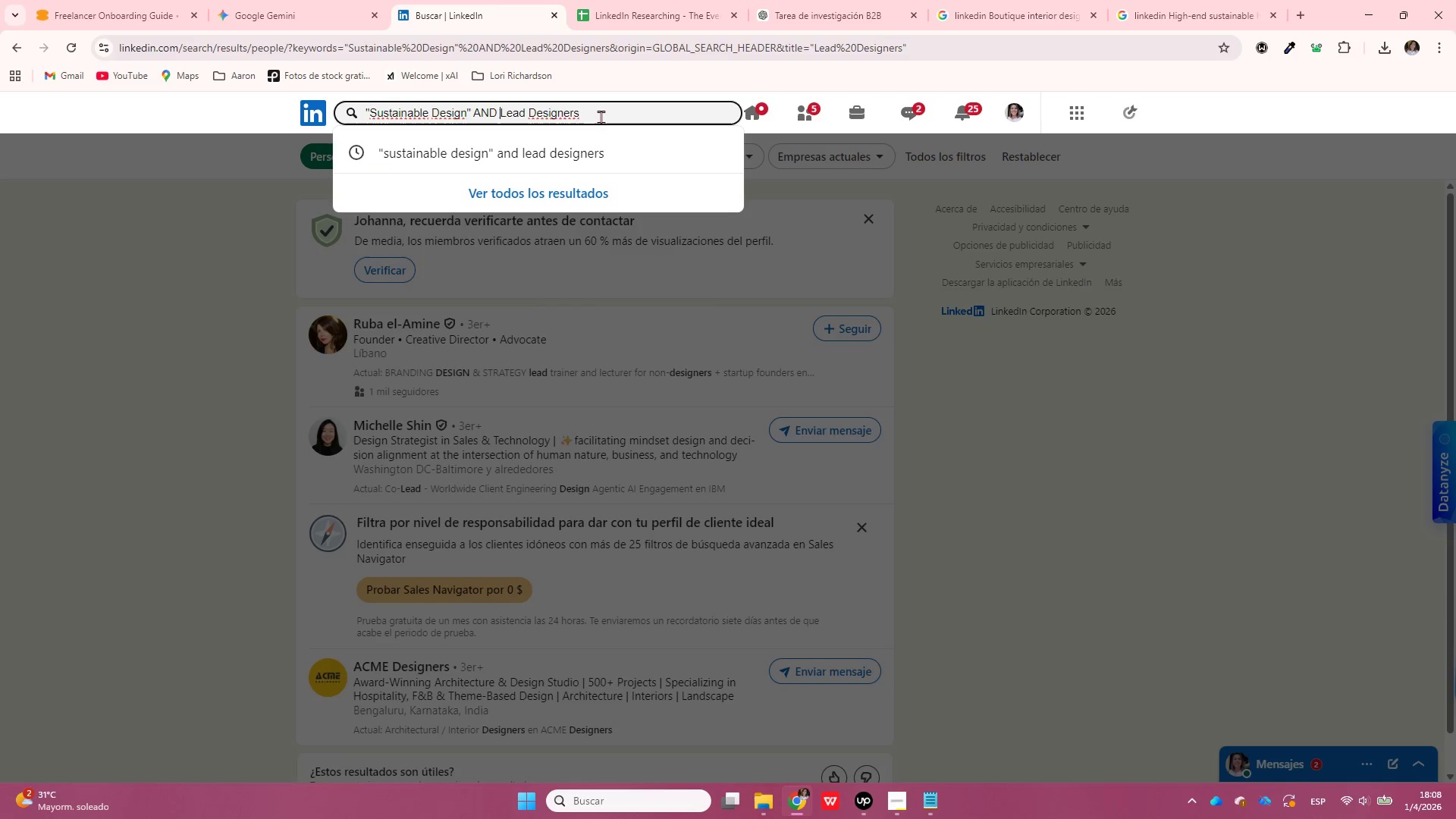 
key(Shift+End)
 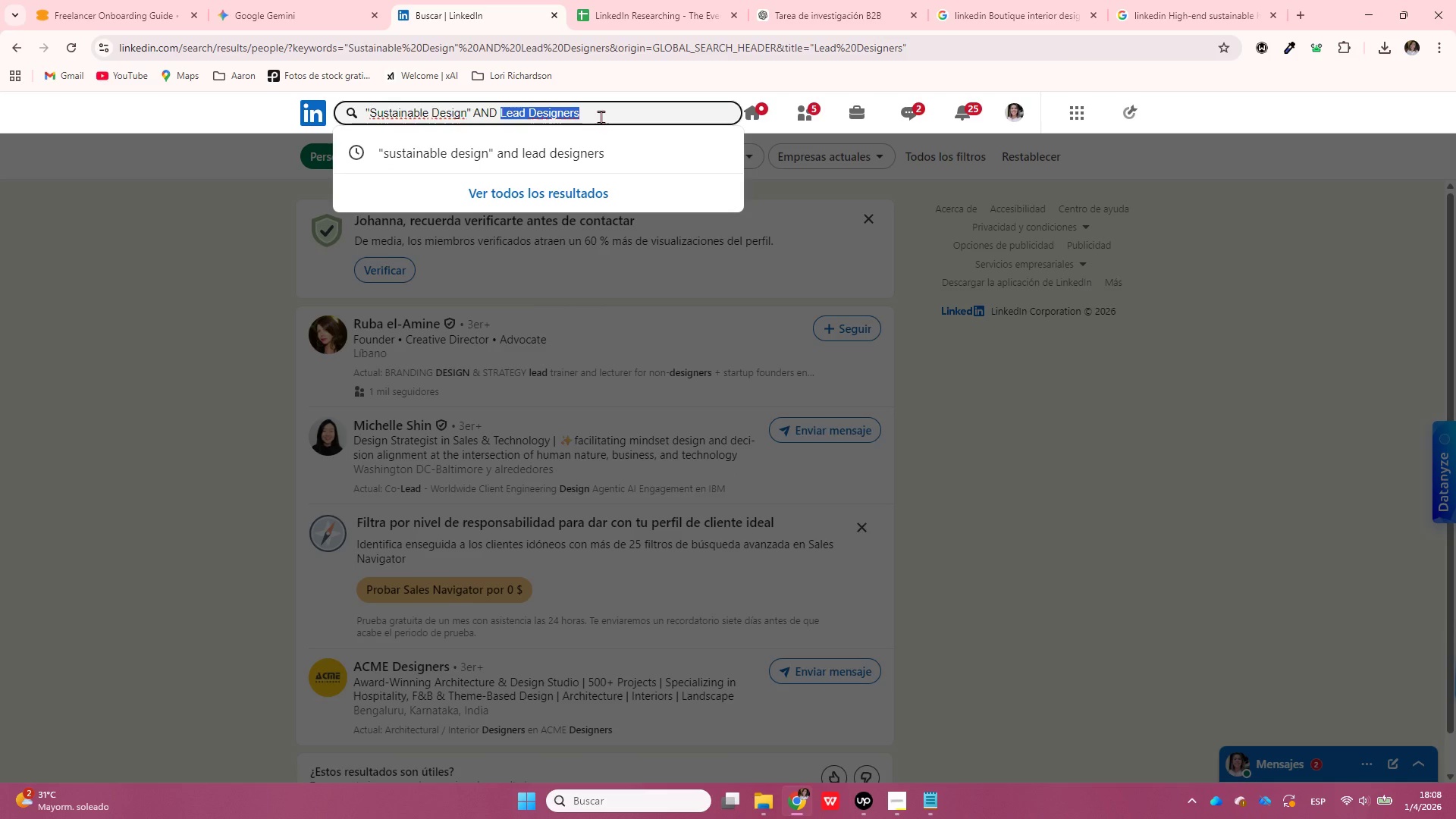 
key(Control+ControlLeft)
 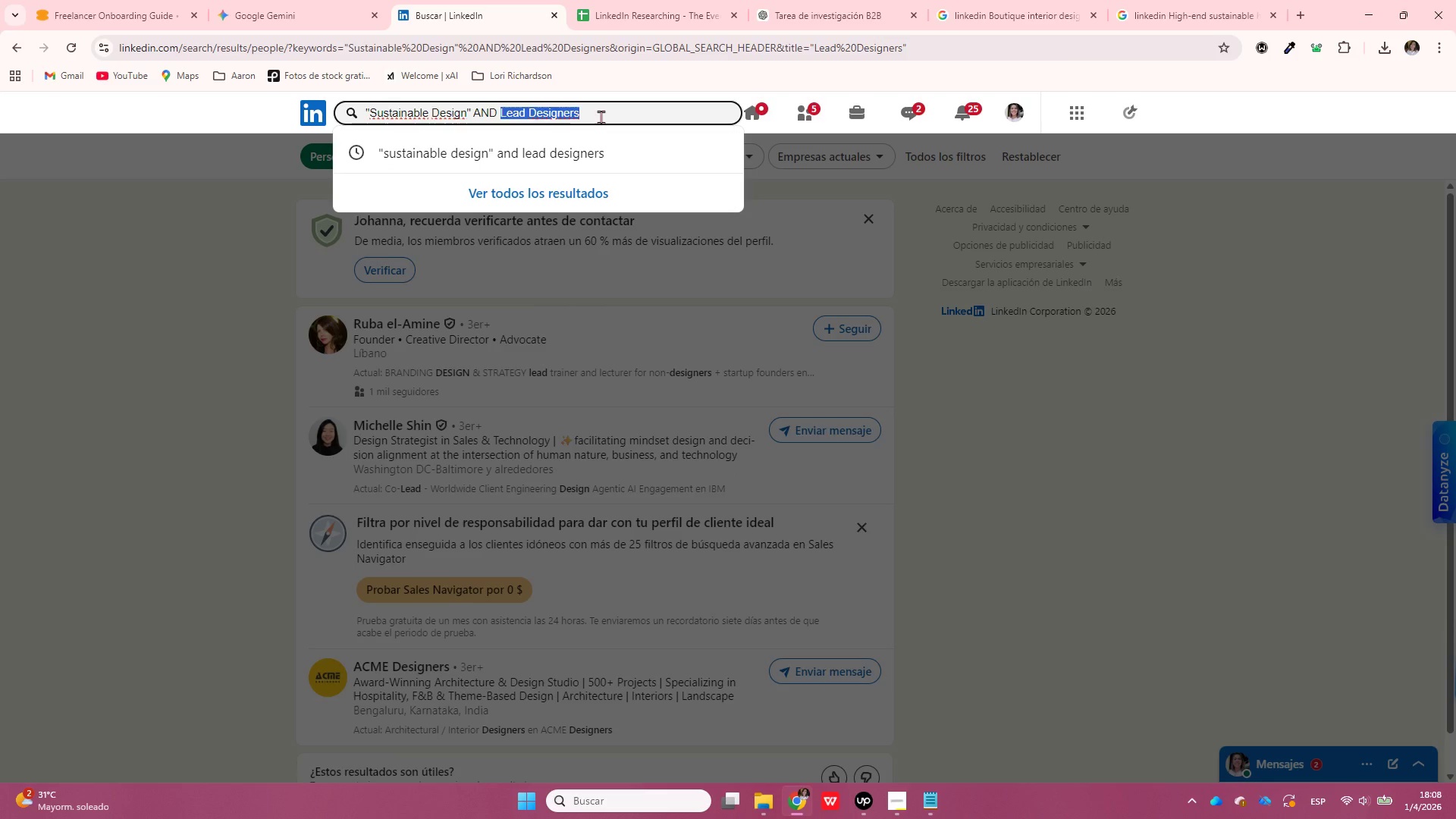 
key(Control+V)
 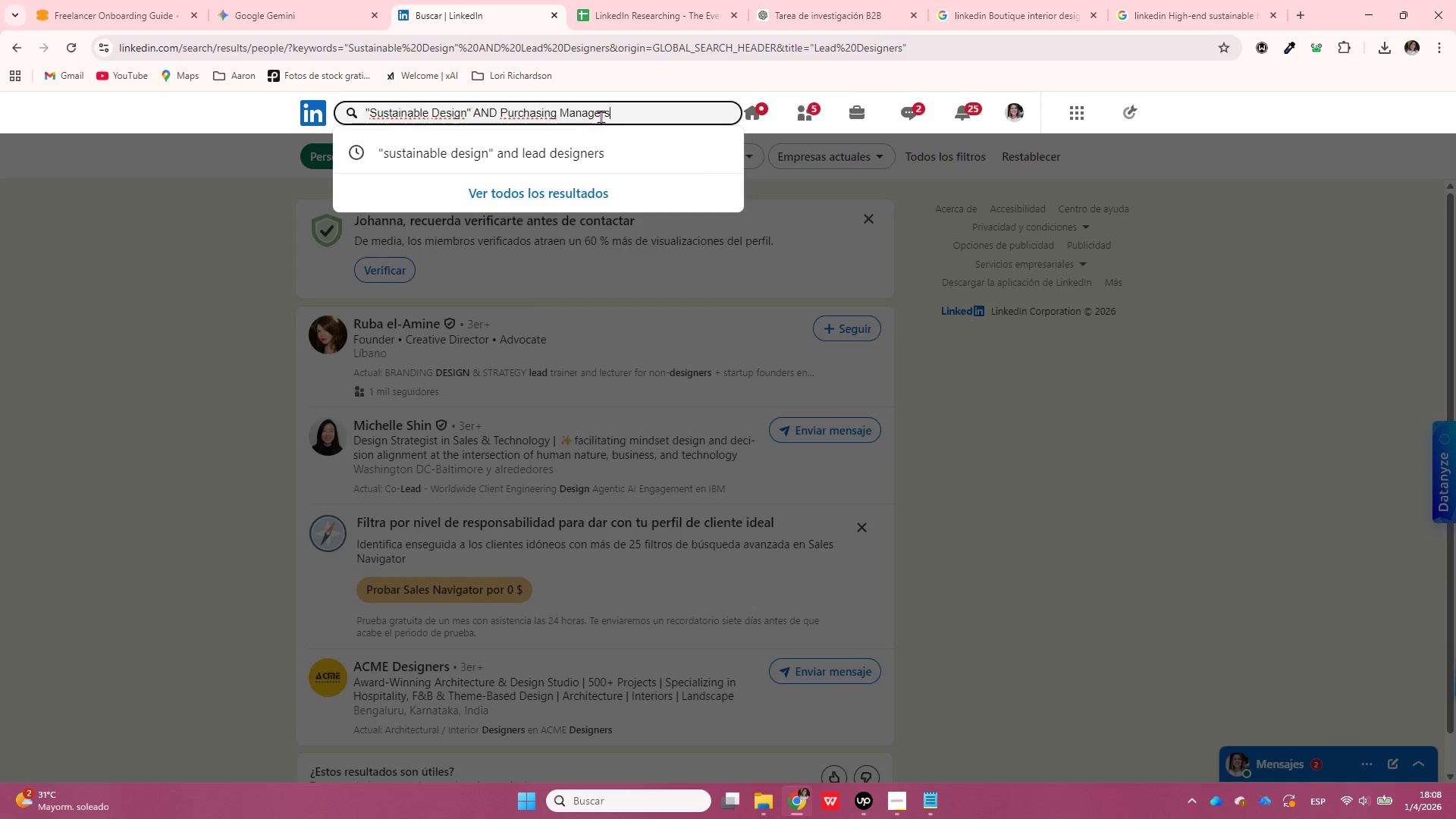 
key(Enter)
 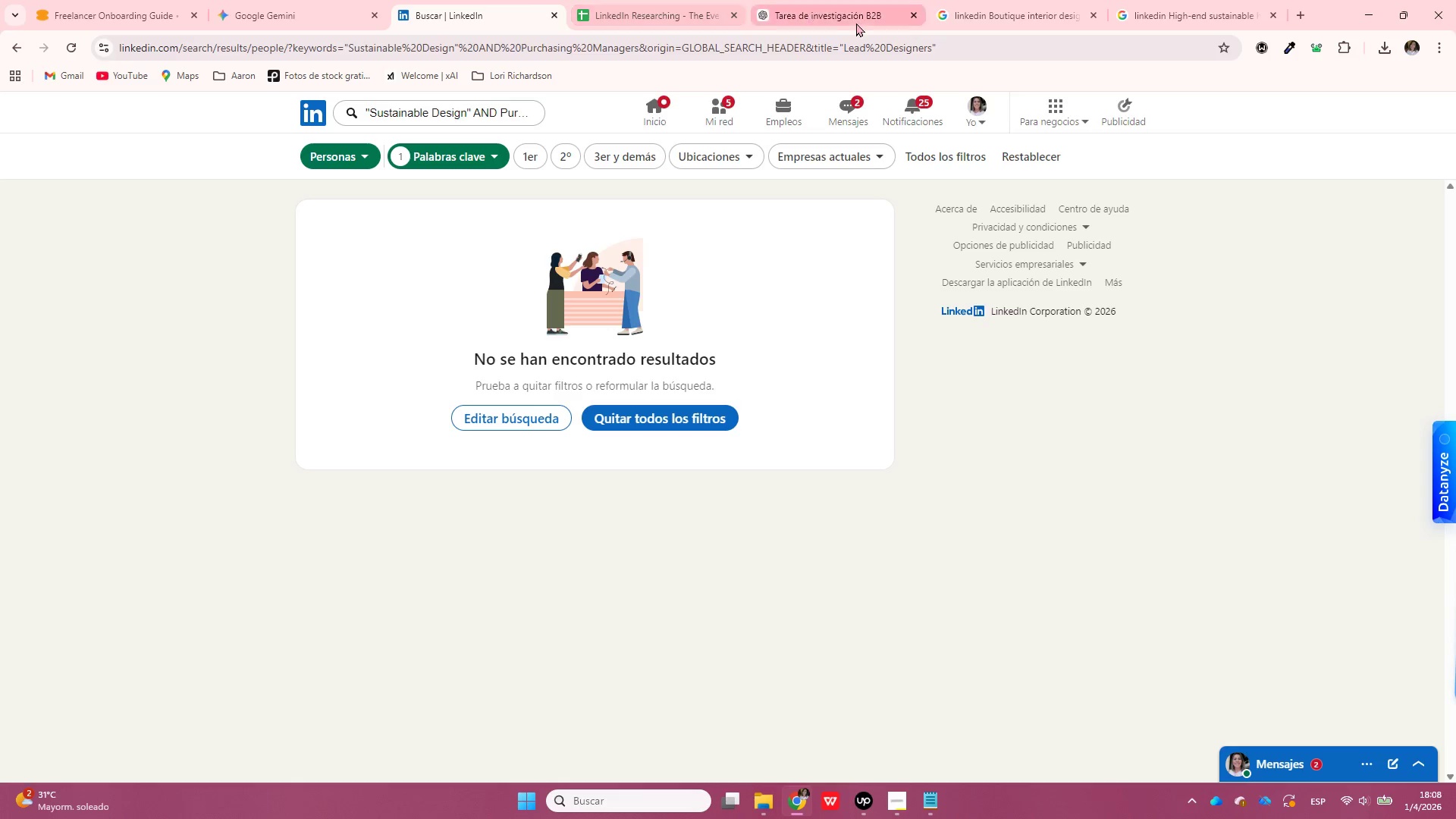 
wait(5.76)
 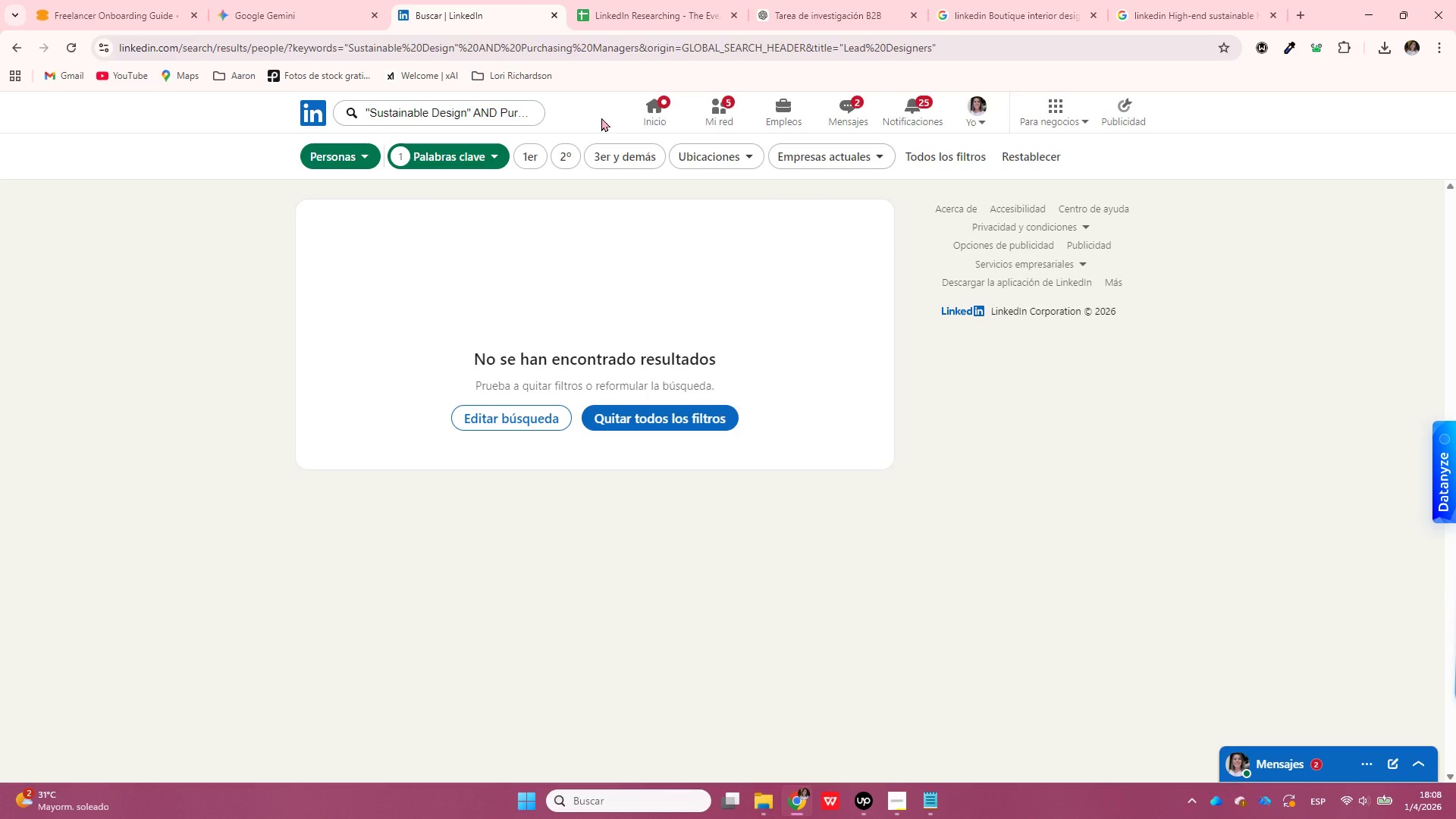 
left_click([613, 339])
 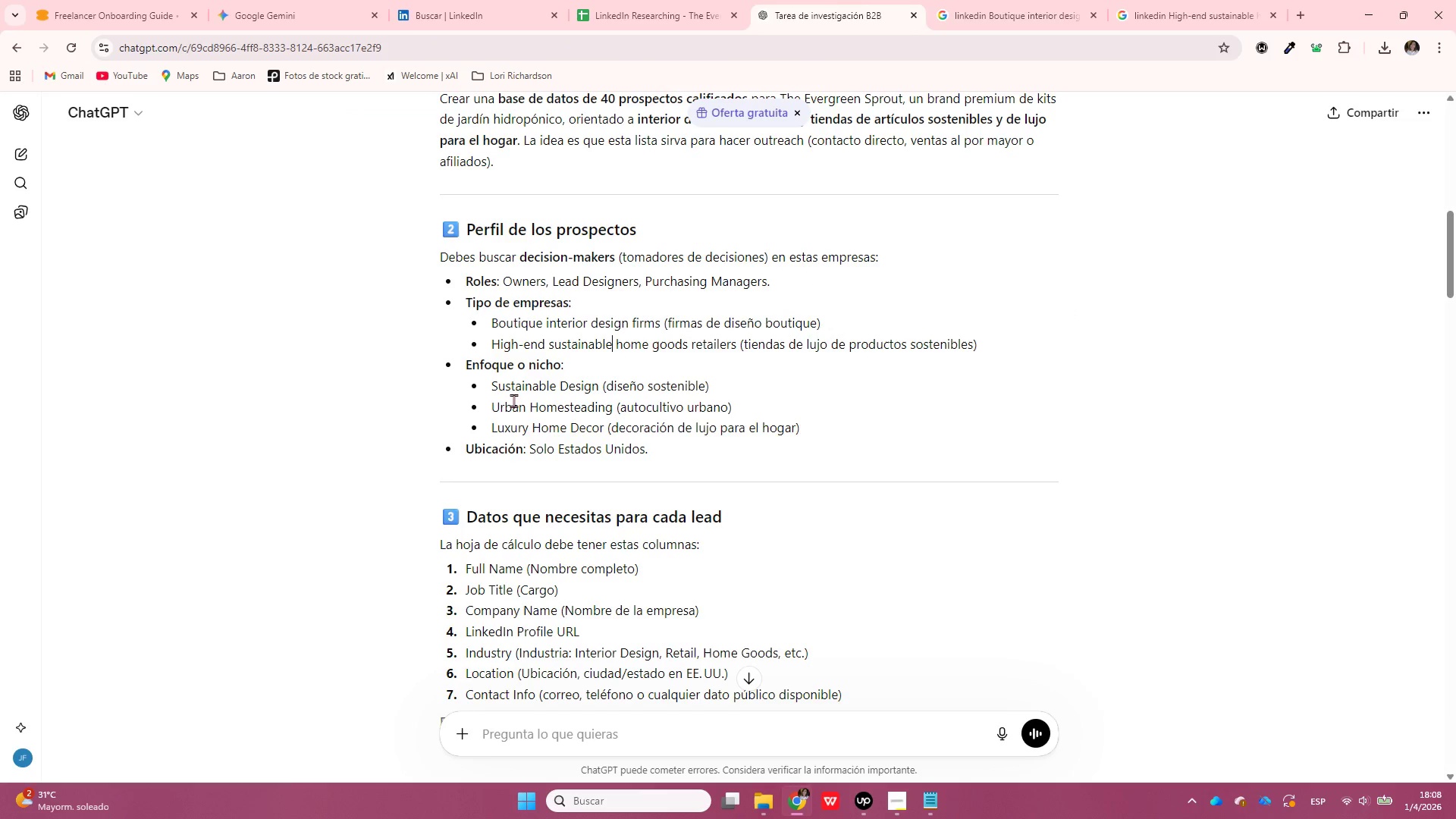 
left_click_drag(start_coordinate=[487, 405], to_coordinate=[611, 408])
 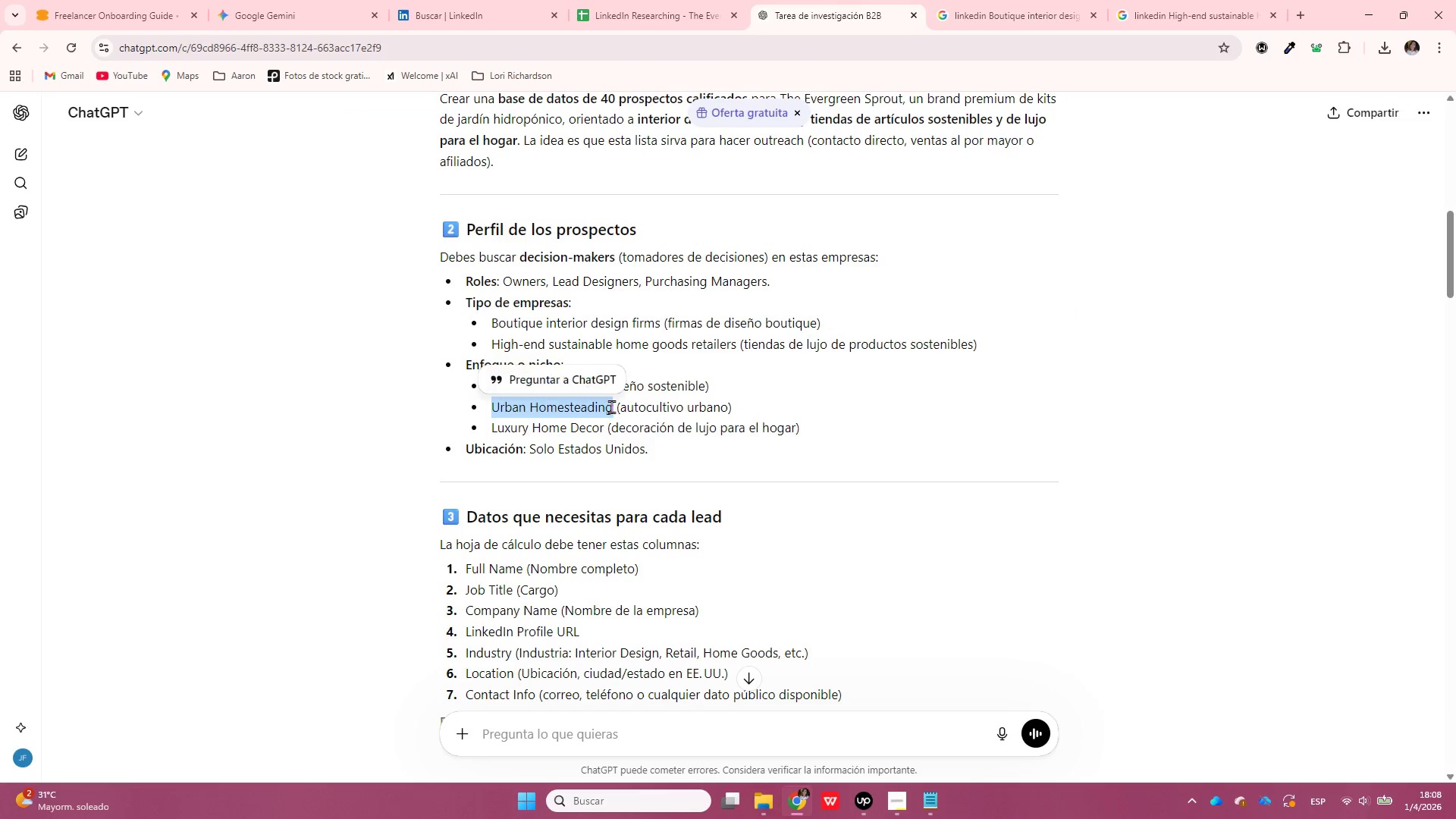 
key(Control+C)
 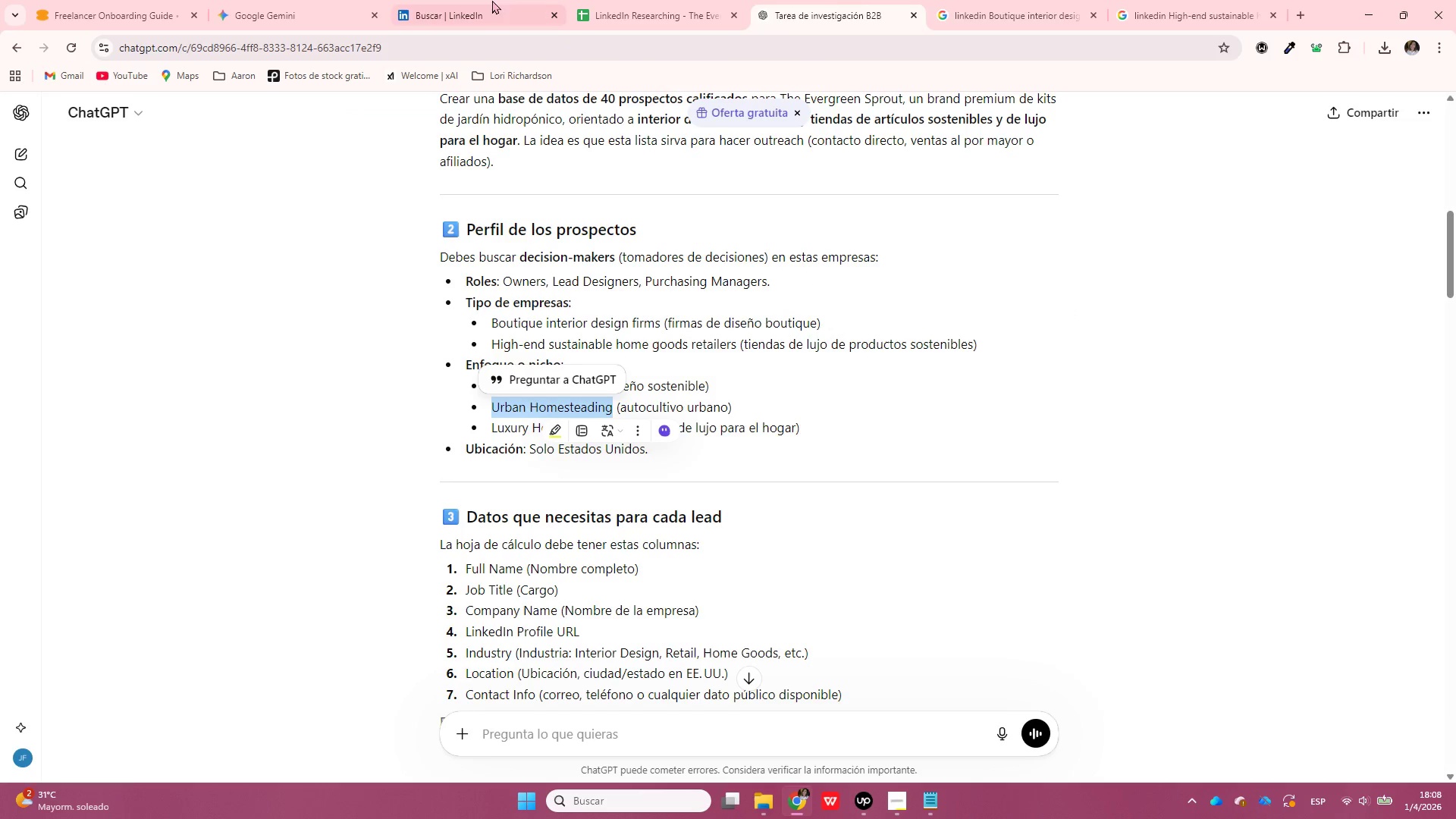 
left_click([483, 0])
 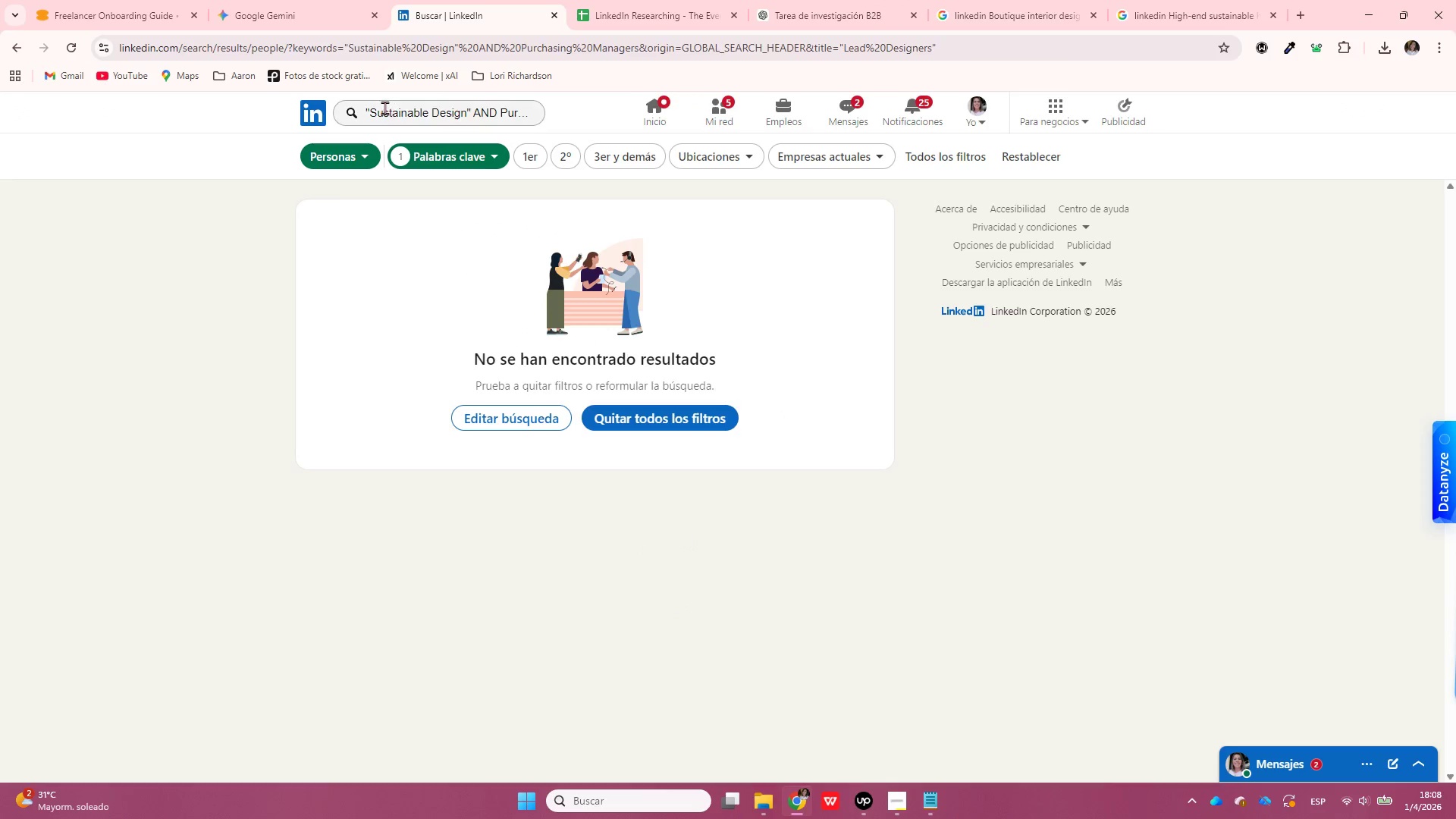 
left_click([385, 108])
 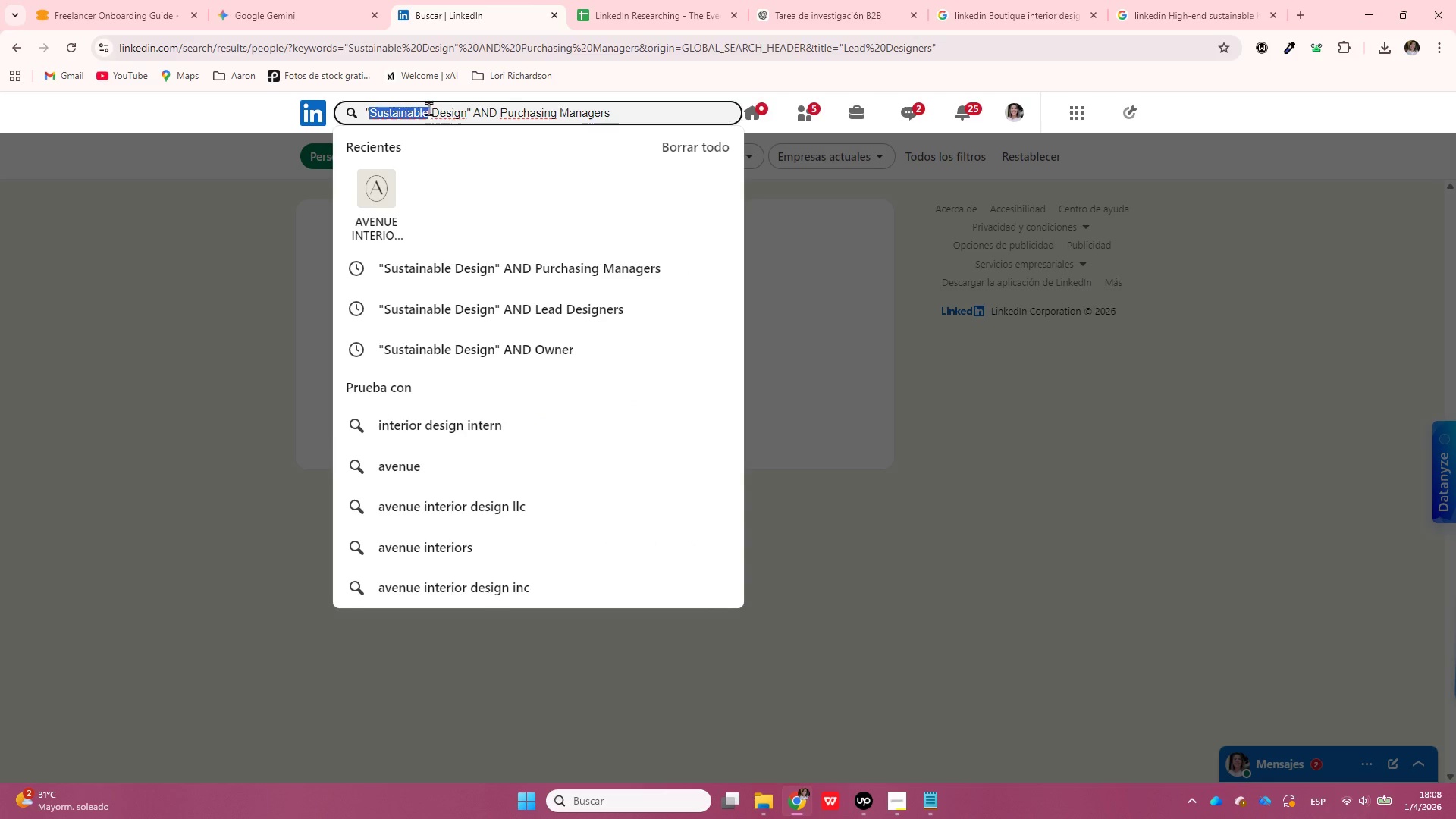 
hold_key(key=ShiftLeft, duration=0.45)
left_click([453, 112])
 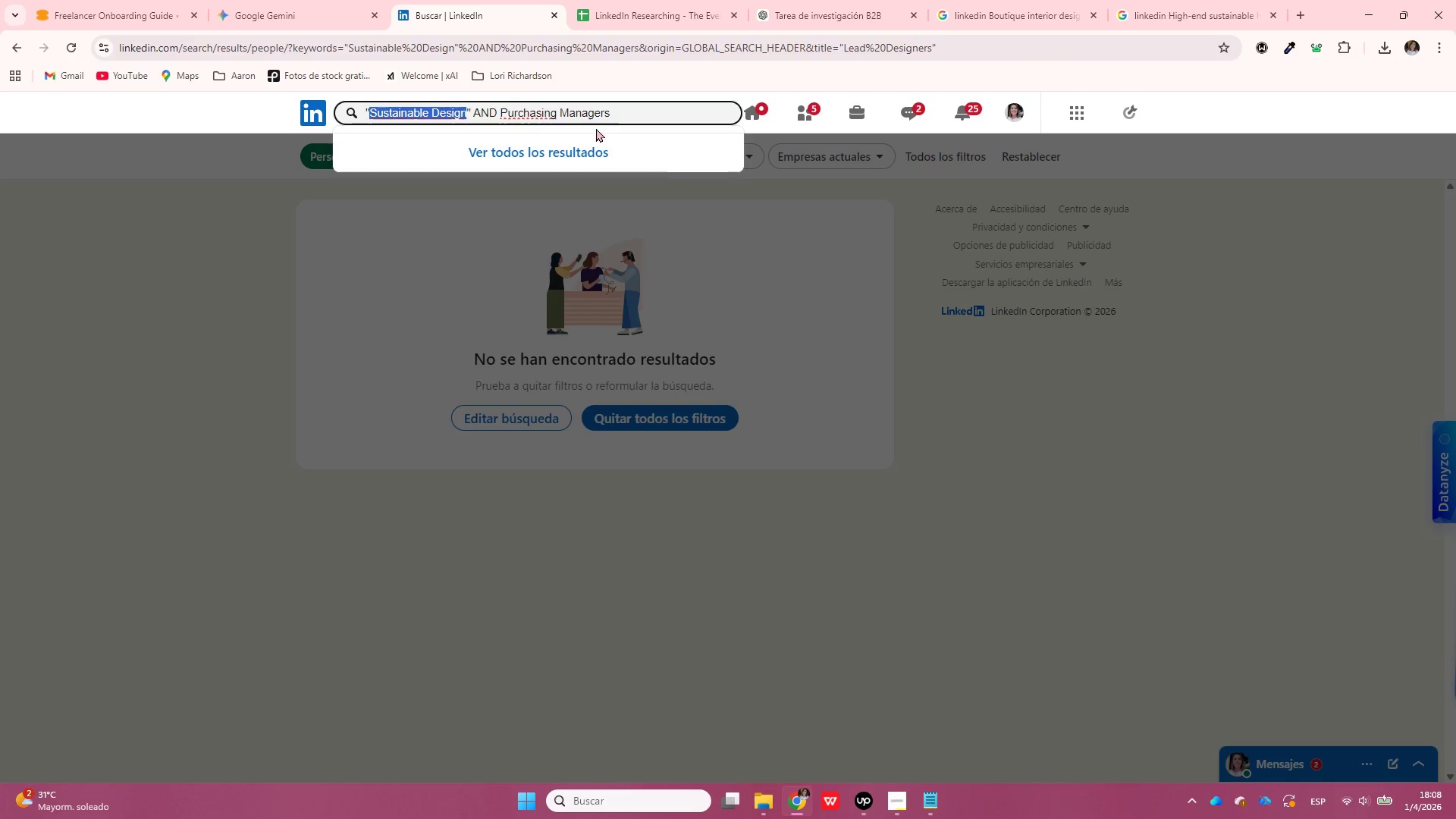 
key(Control+ControlLeft)
 